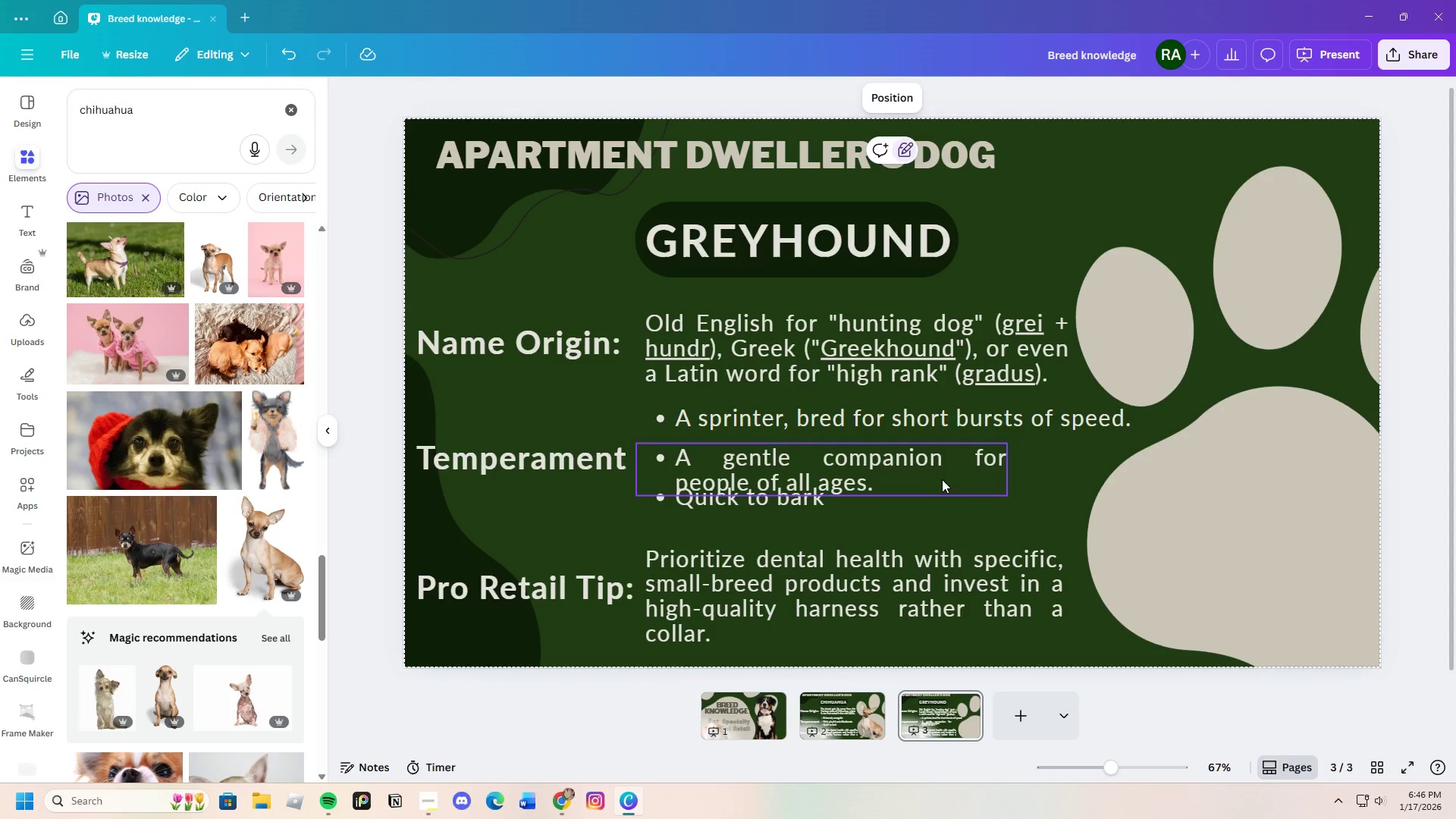 
left_click([932, 472])
 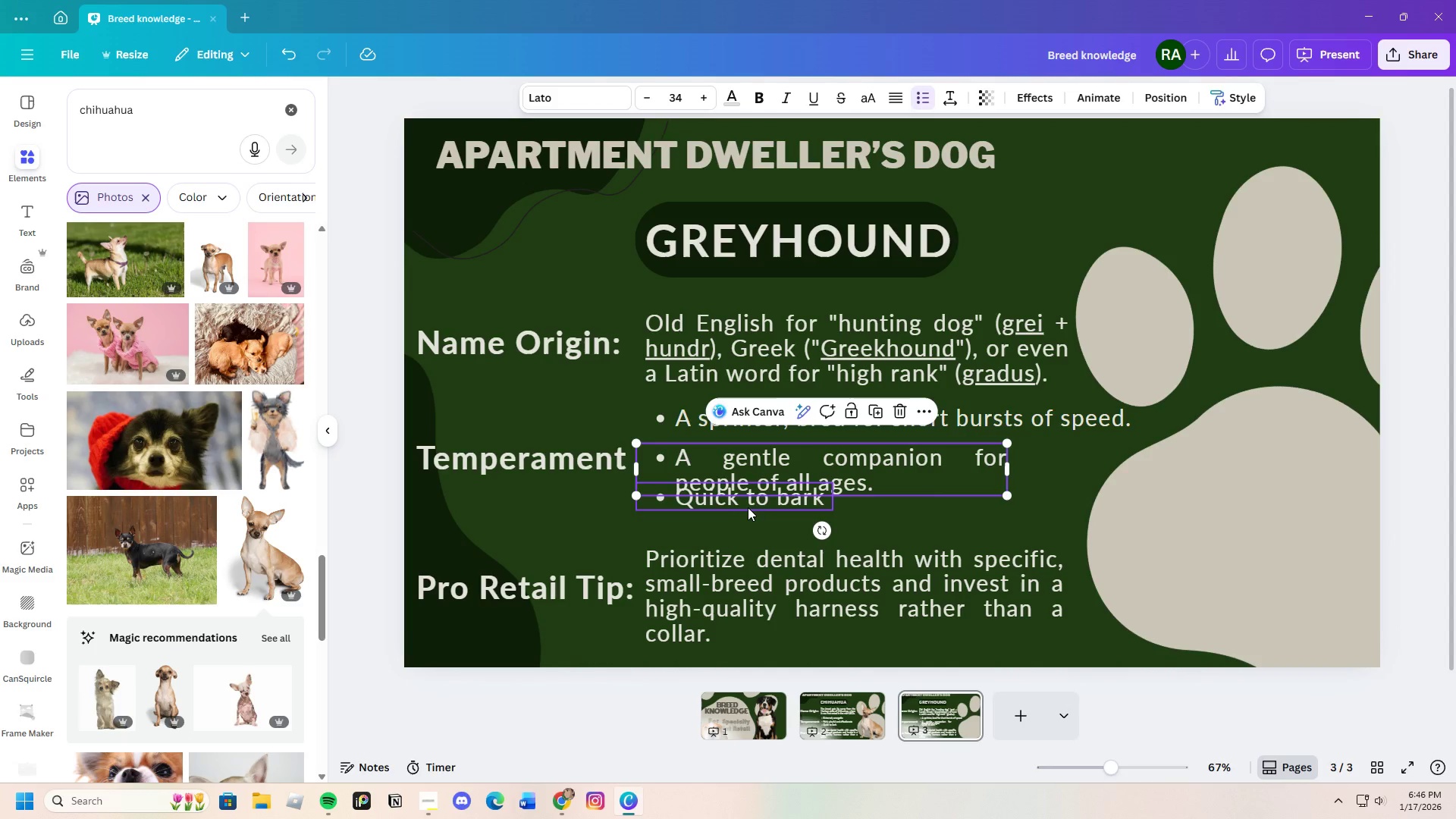 
left_click([748, 504])
 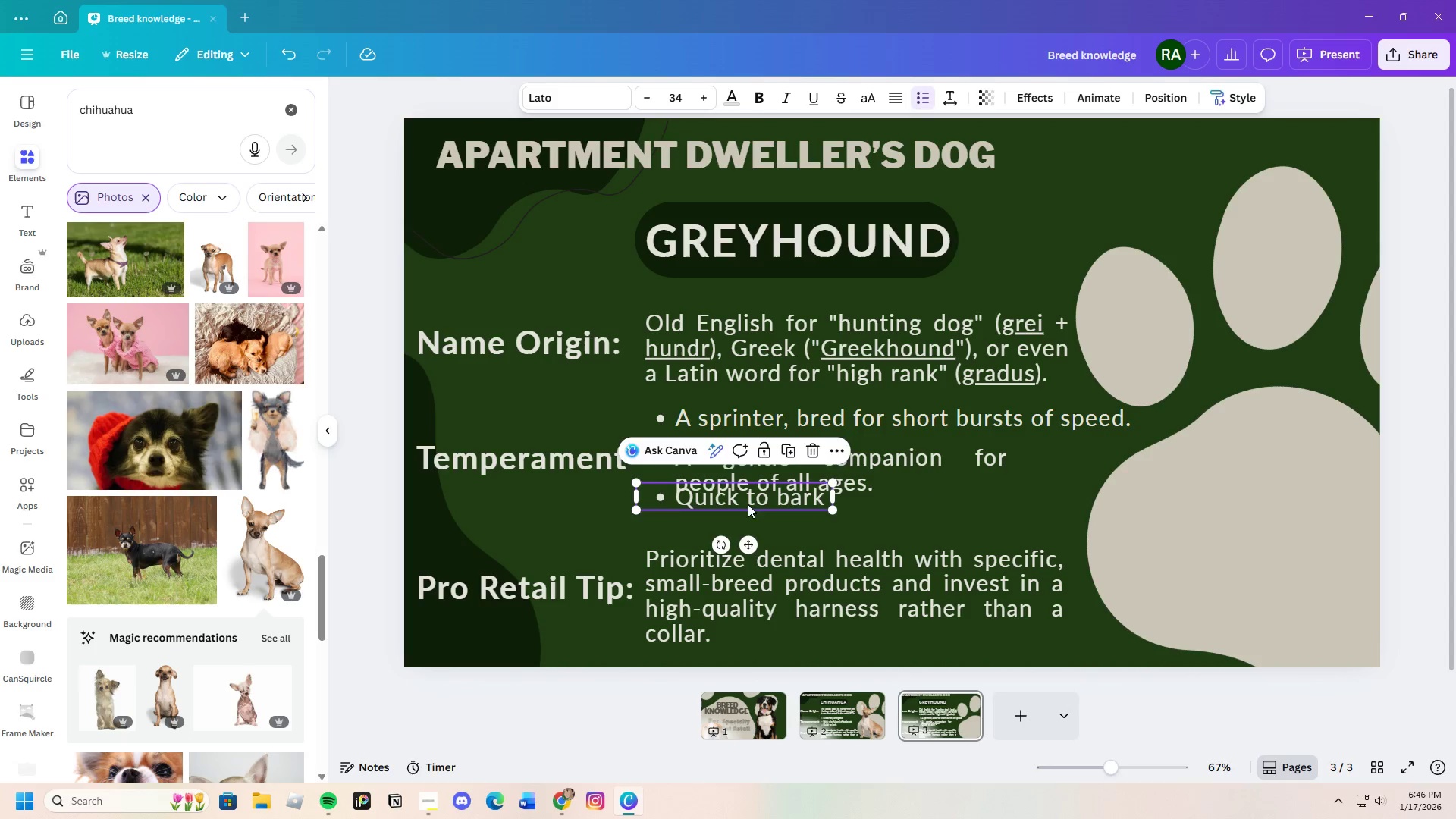 
left_click_drag(start_coordinate=[748, 504], to_coordinate=[747, 518])
 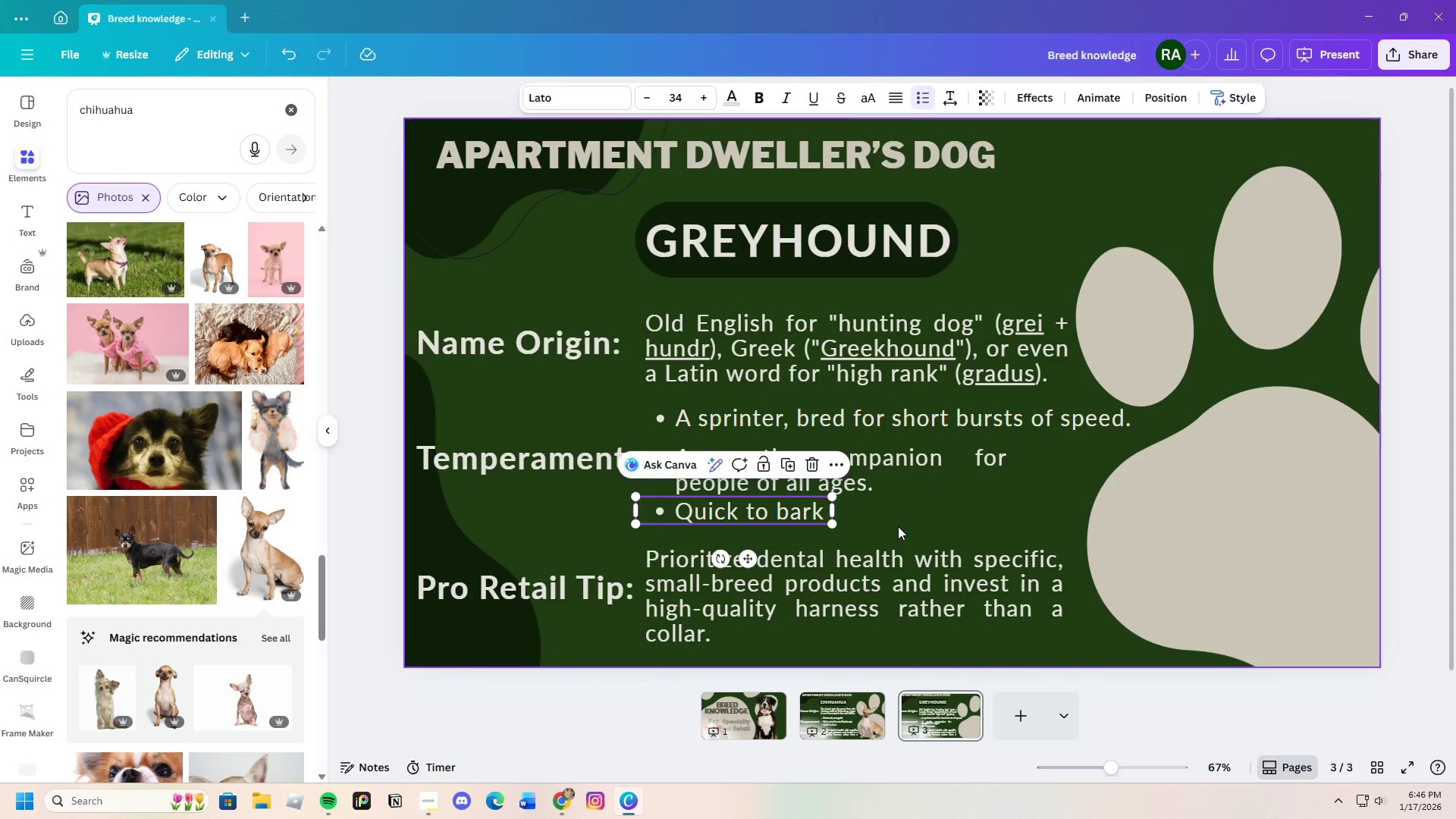 
left_click([898, 526])
 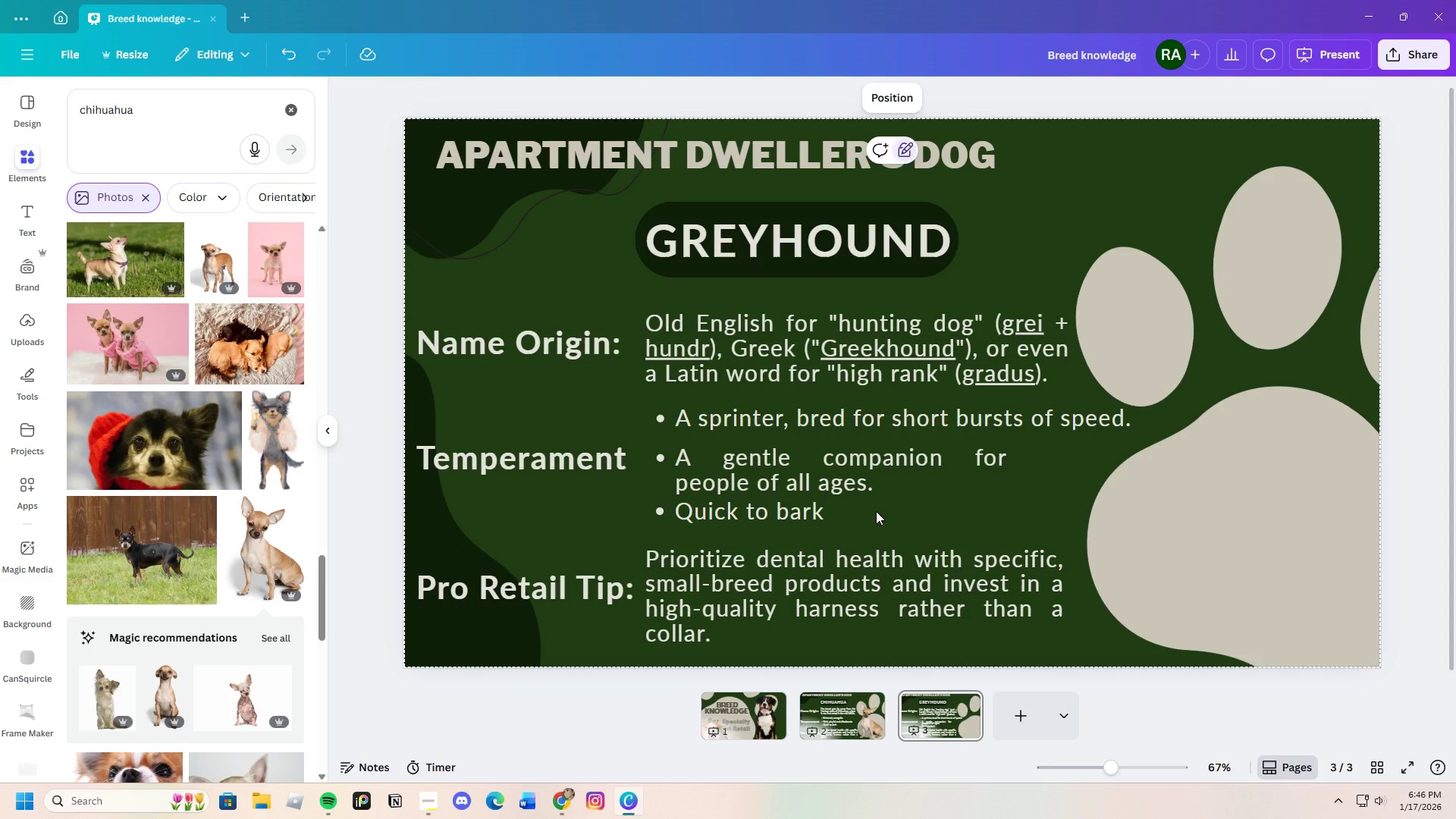 
left_click([868, 477])
 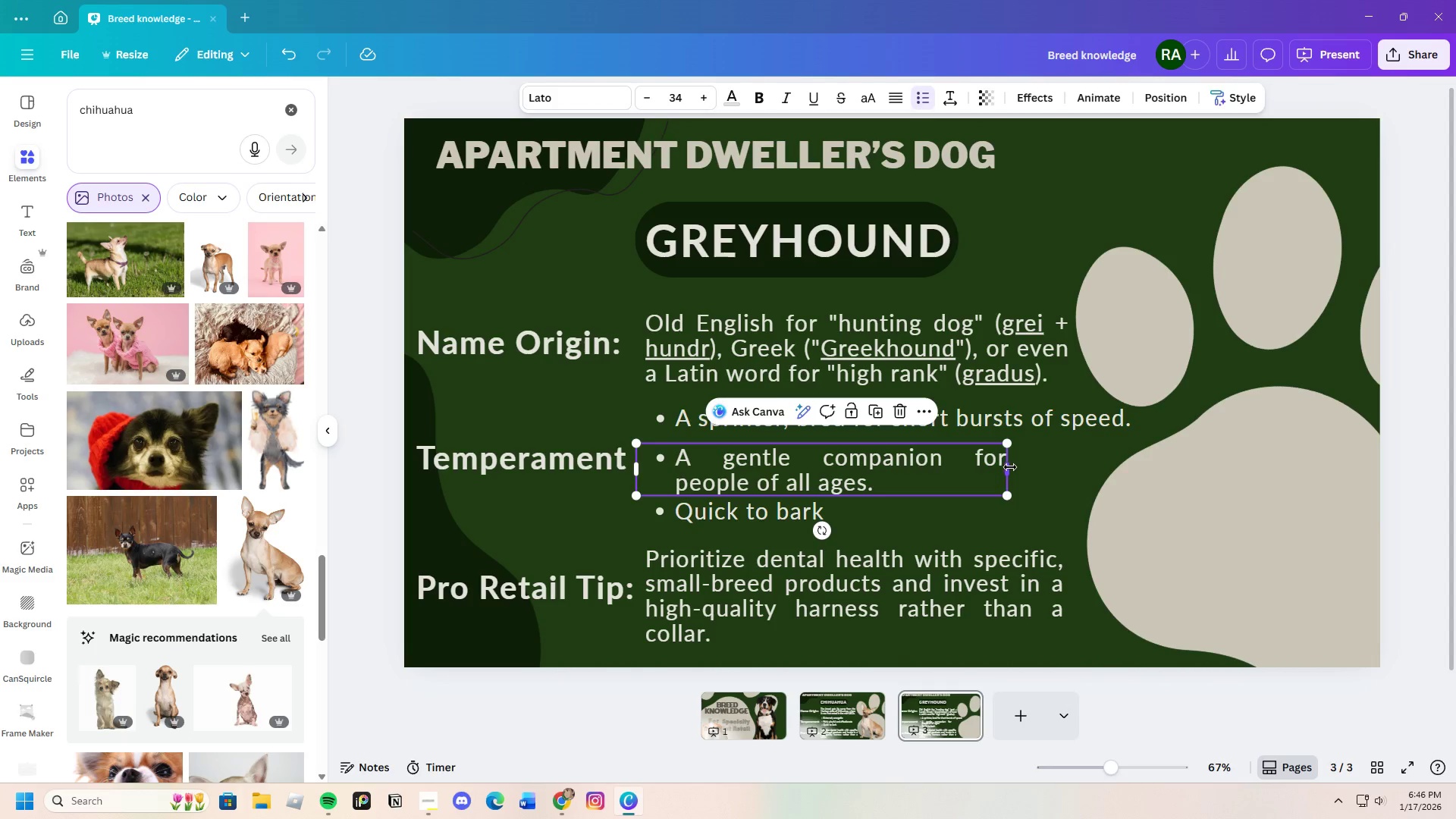 
left_click_drag(start_coordinate=[1010, 467], to_coordinate=[1050, 464])
 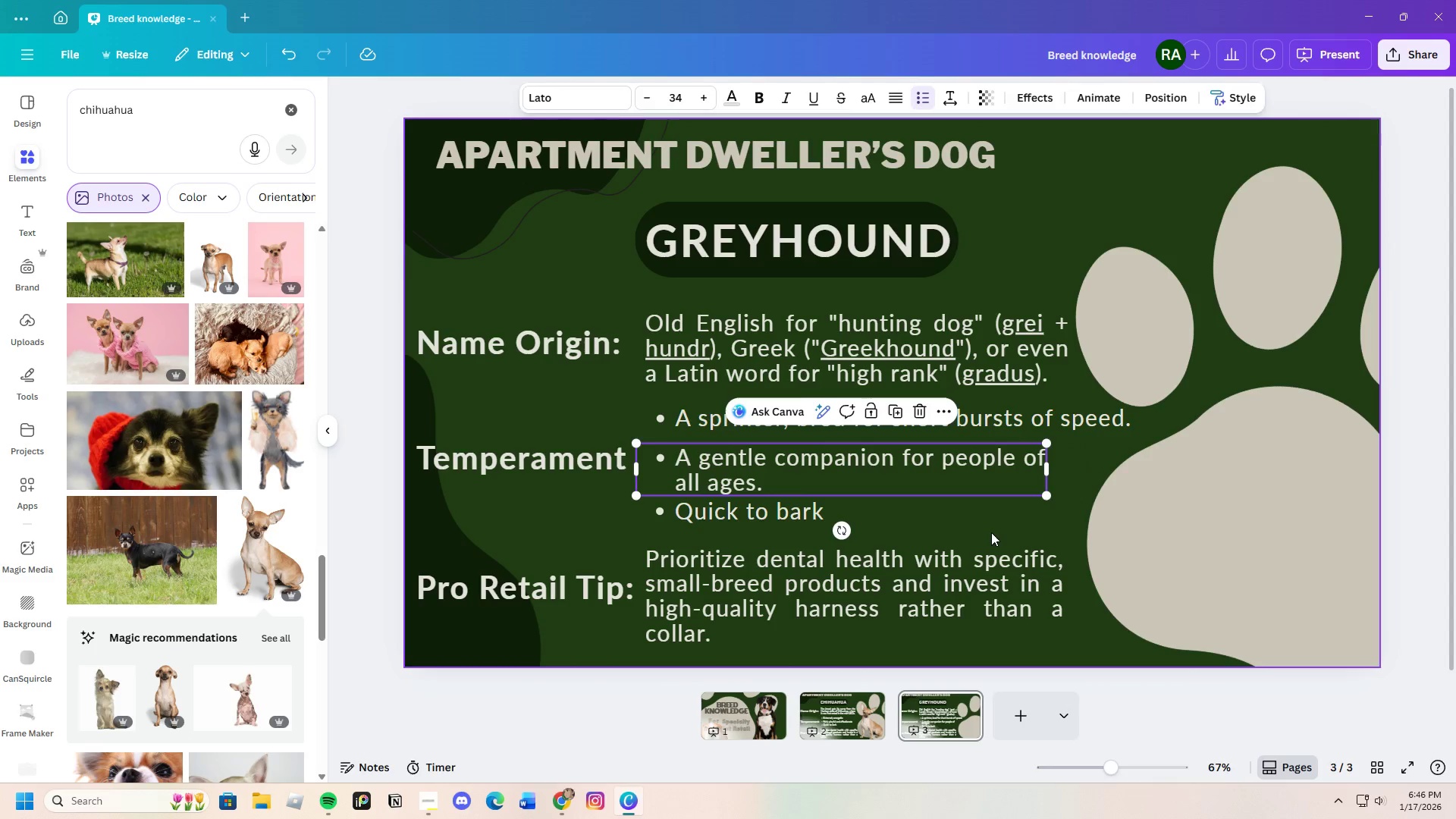 
left_click([991, 532])
 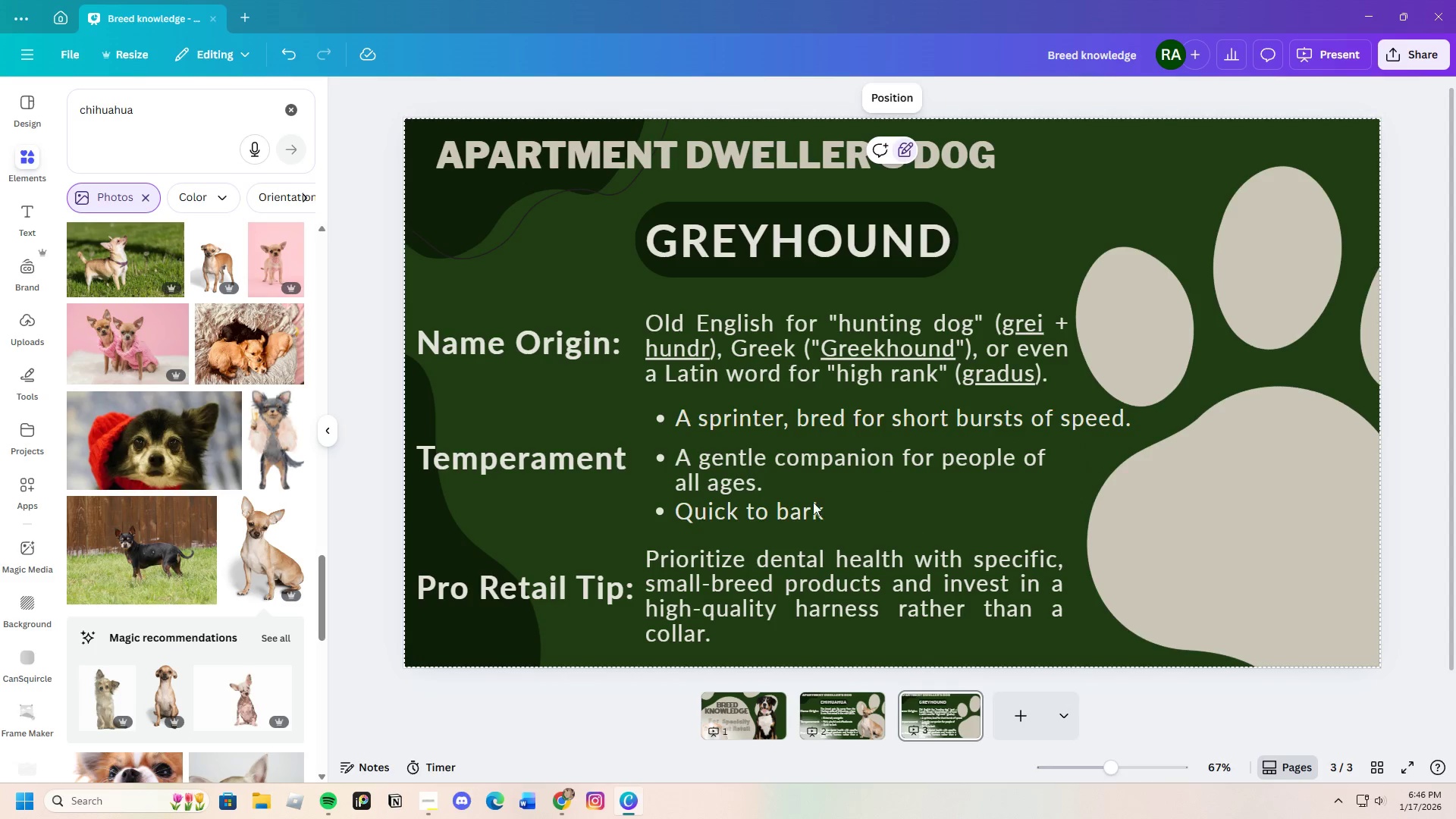 
left_click_drag(start_coordinate=[772, 479], to_coordinate=[772, 475])
 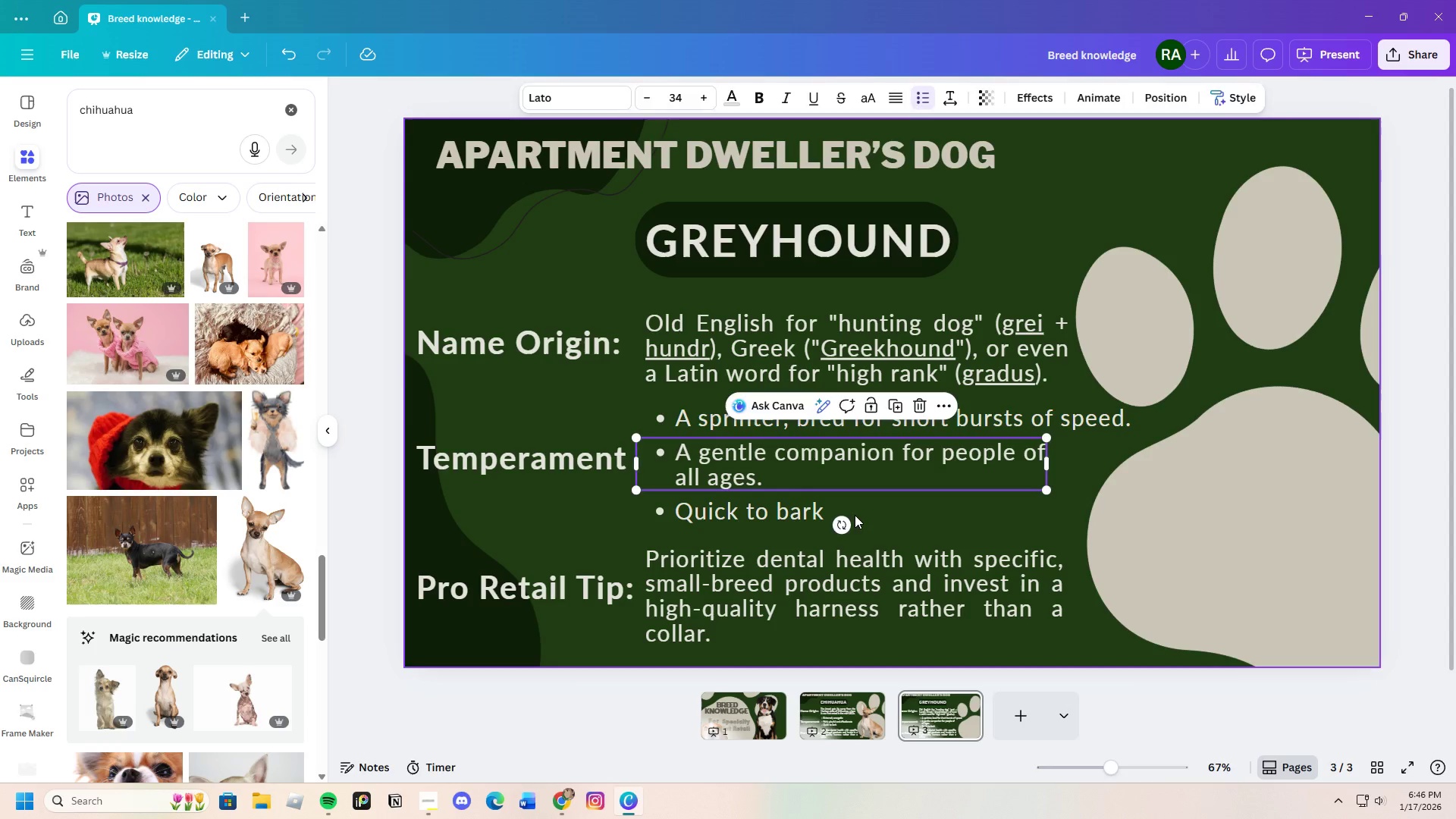 
left_click([855, 515])
 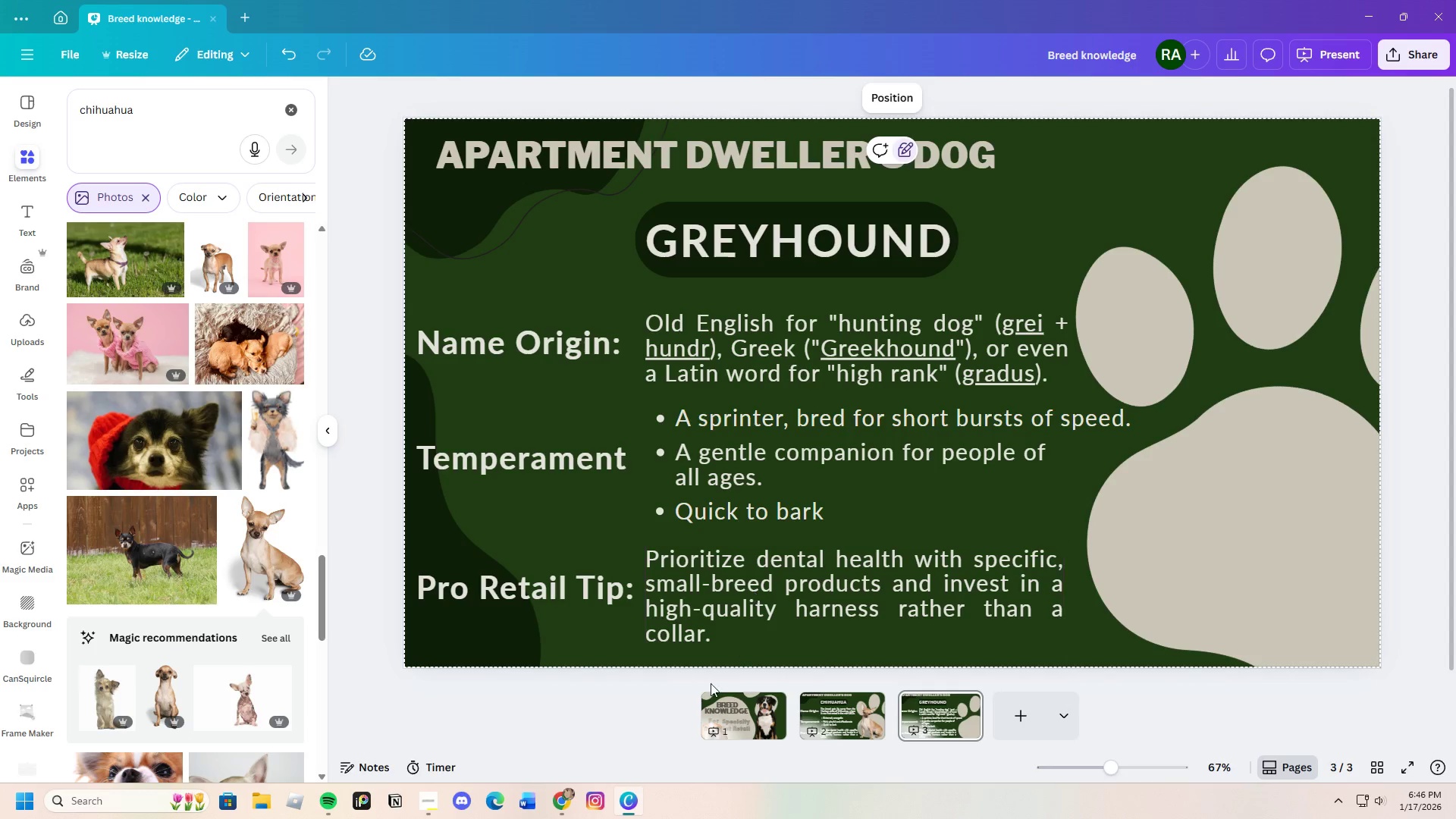 
left_click([558, 795])
 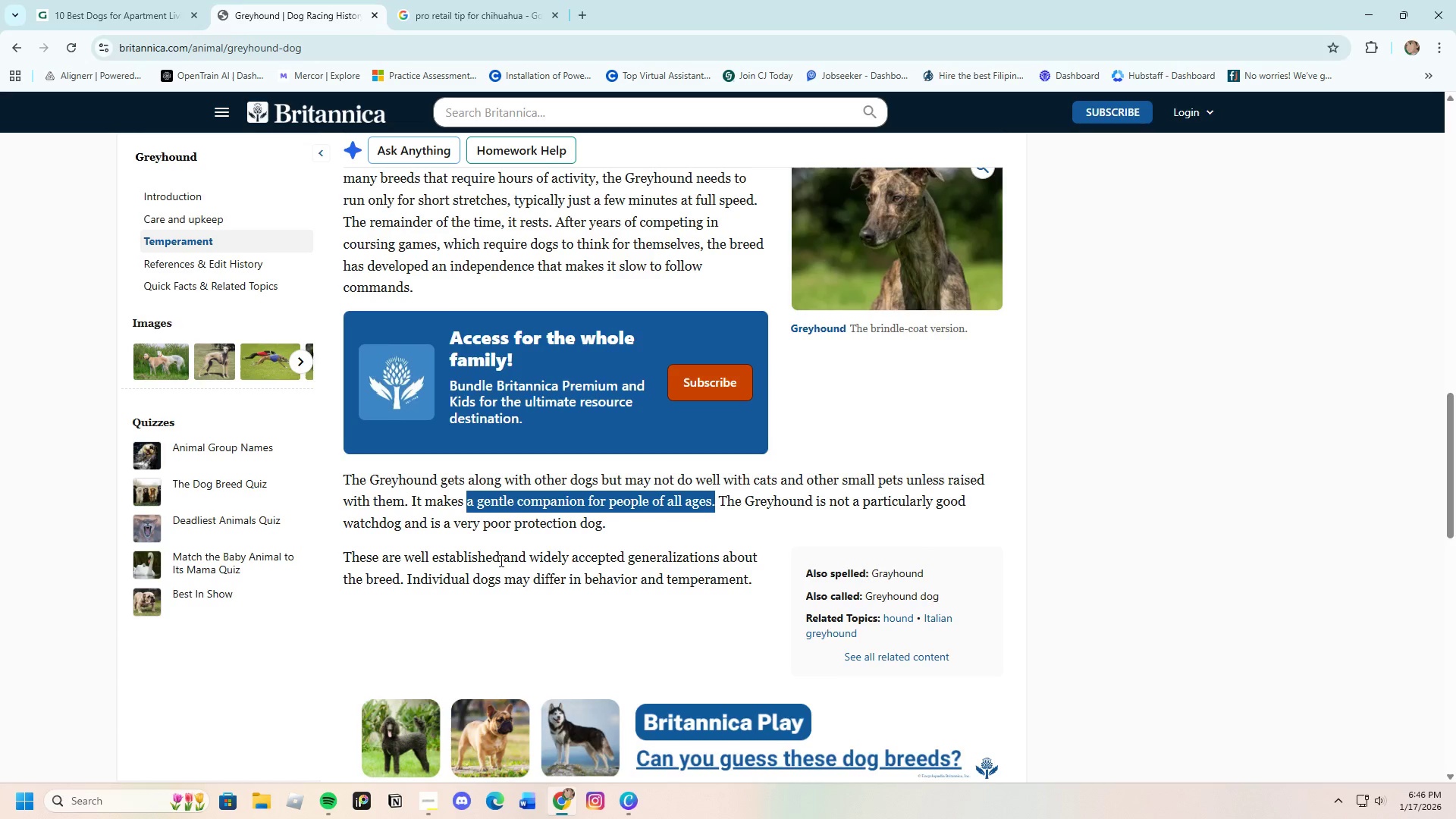 
scroll: coordinate [497, 545], scroll_direction: down, amount: 2.0
 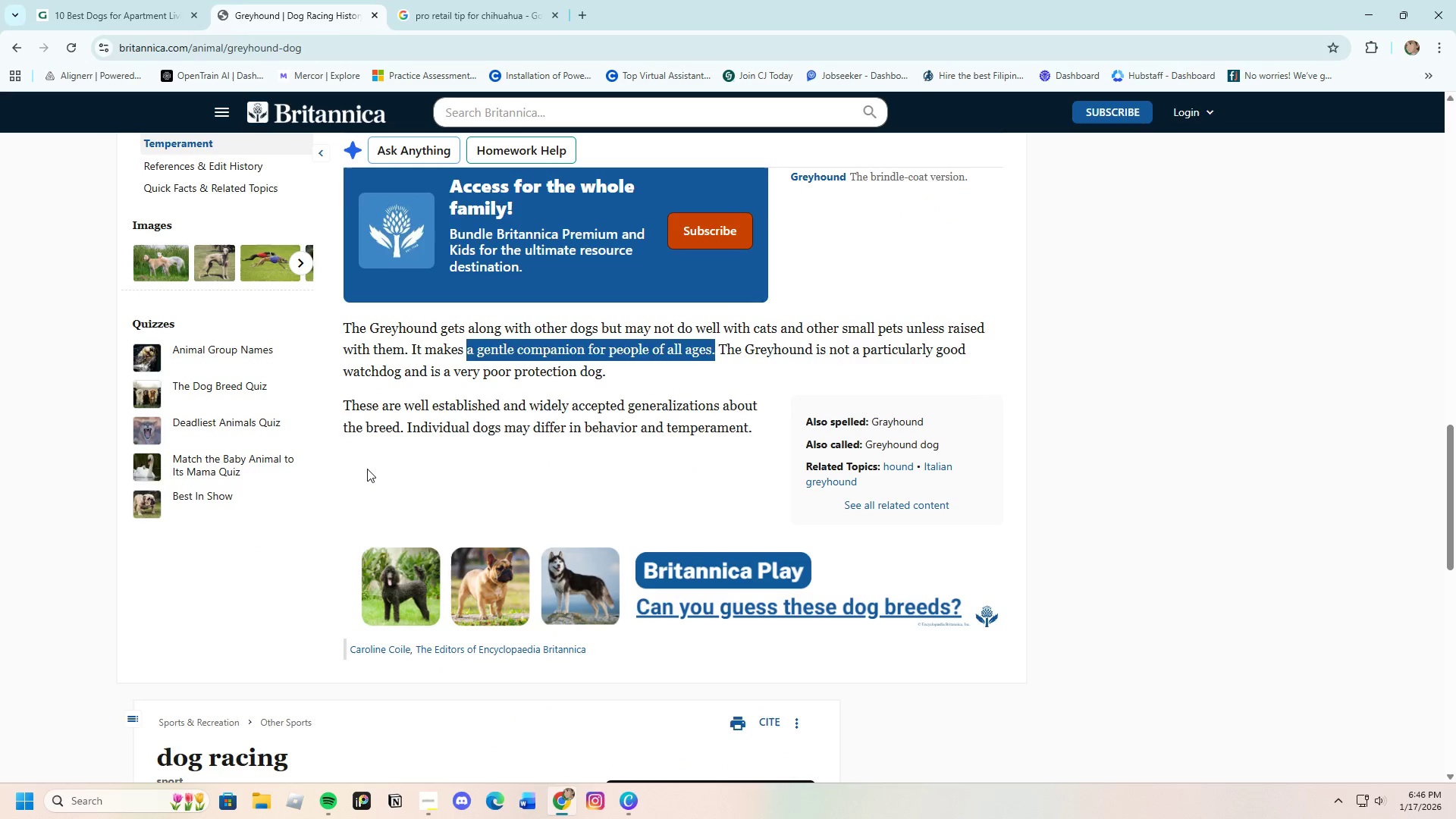 
left_click([367, 469])
 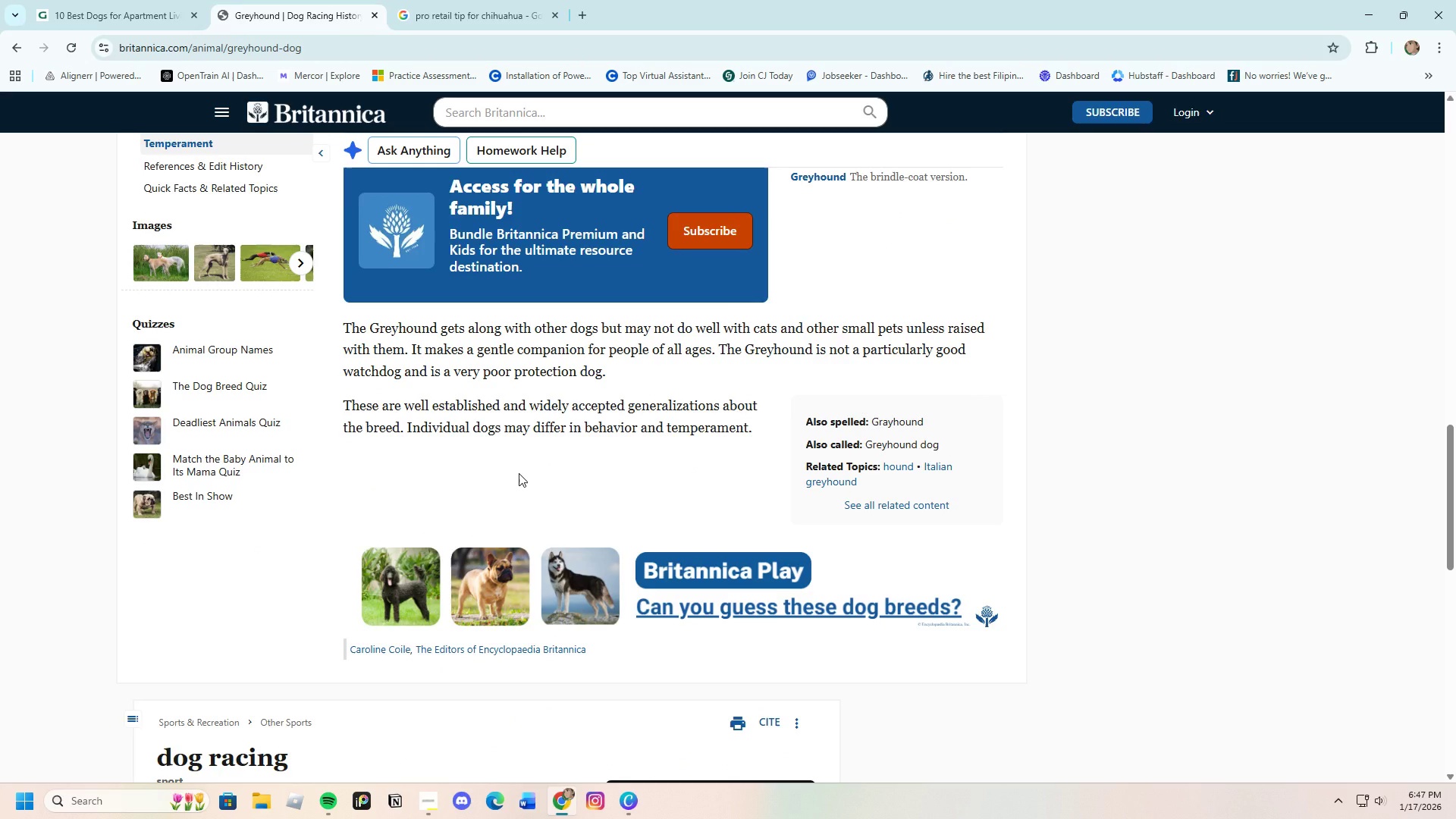 
scroll: coordinate [519, 473], scroll_direction: down, amount: 4.0
 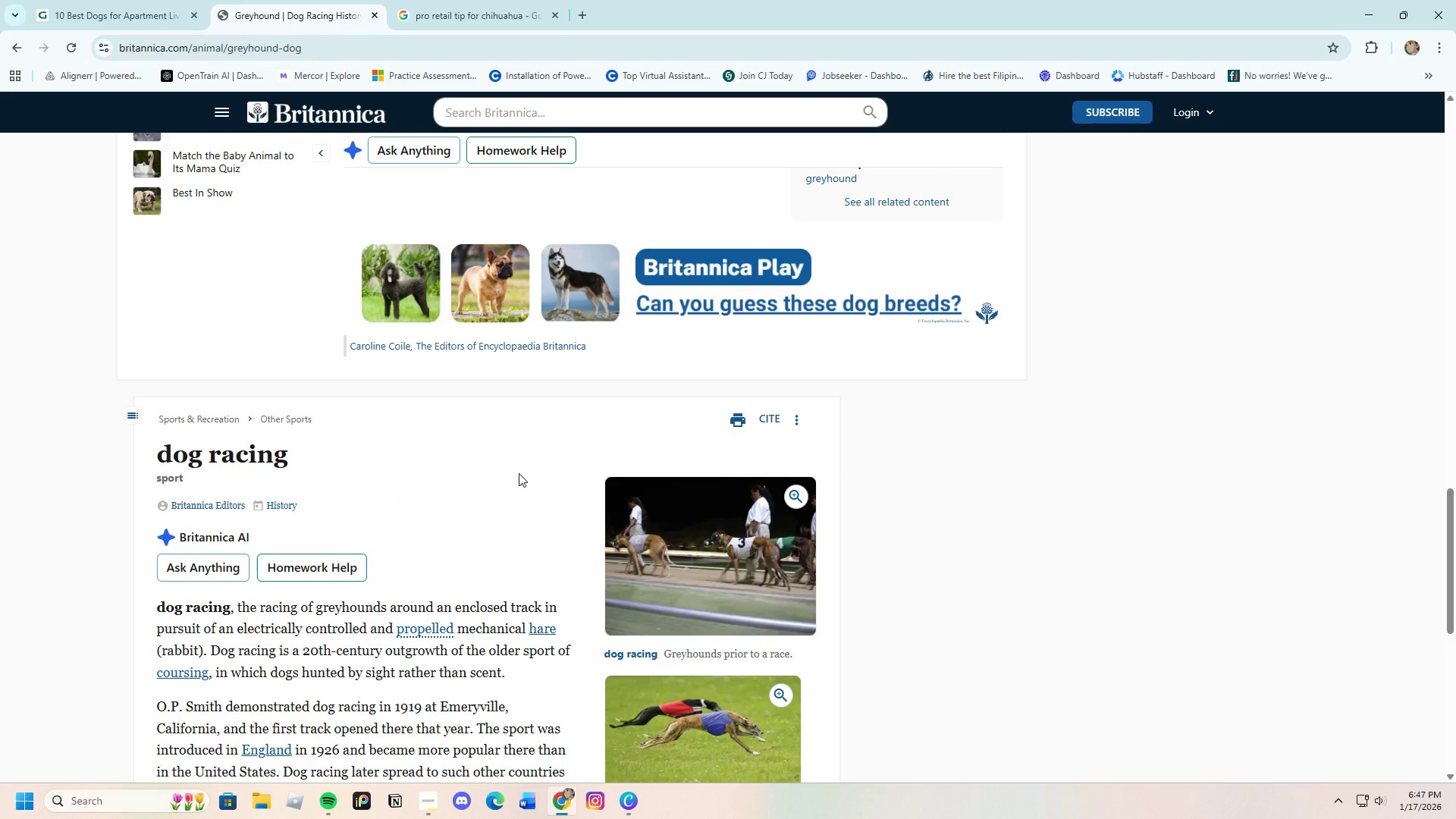 
scroll: coordinate [519, 473], scroll_direction: up, amount: 4.0
 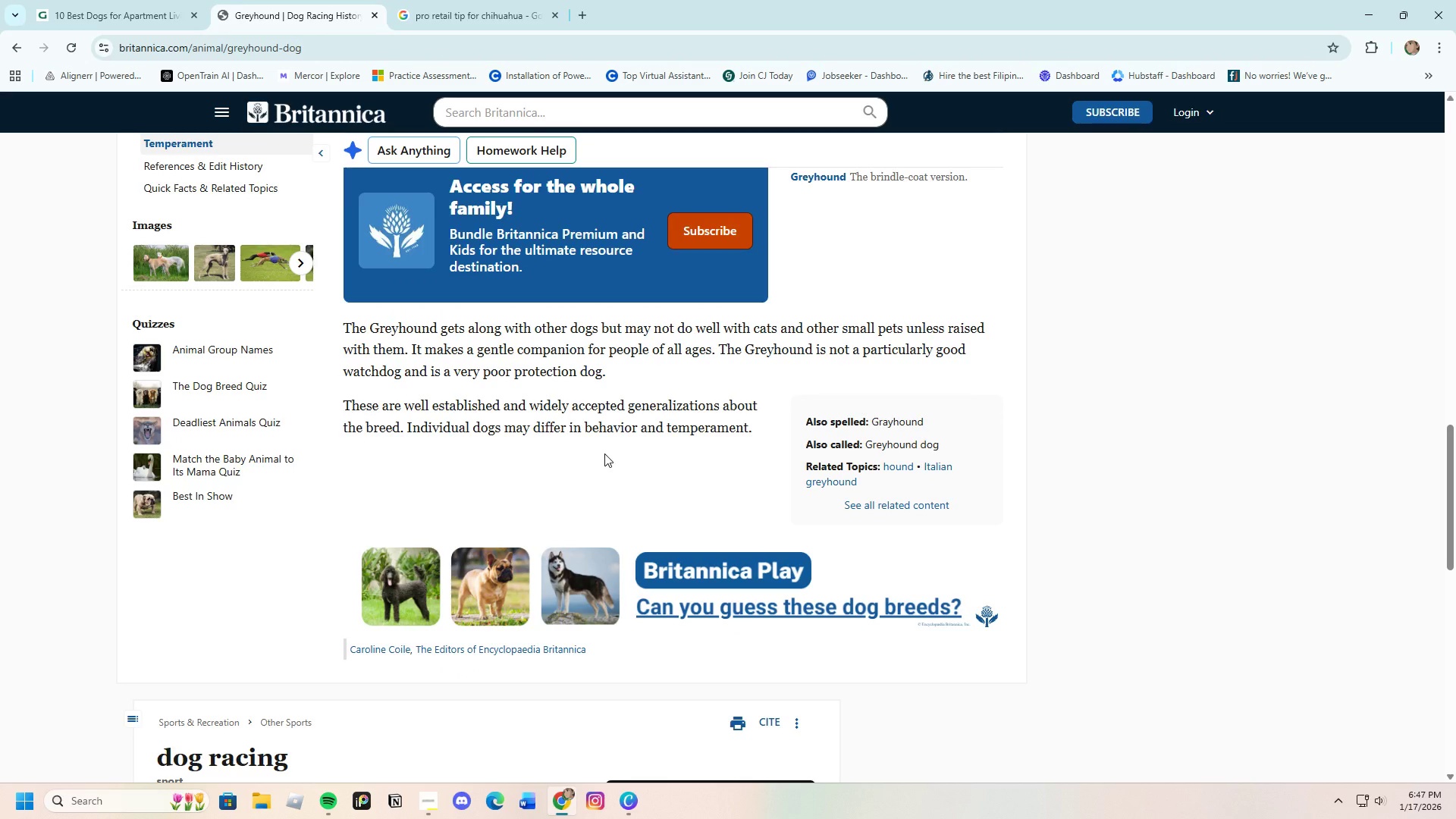 
wait(6.6)
 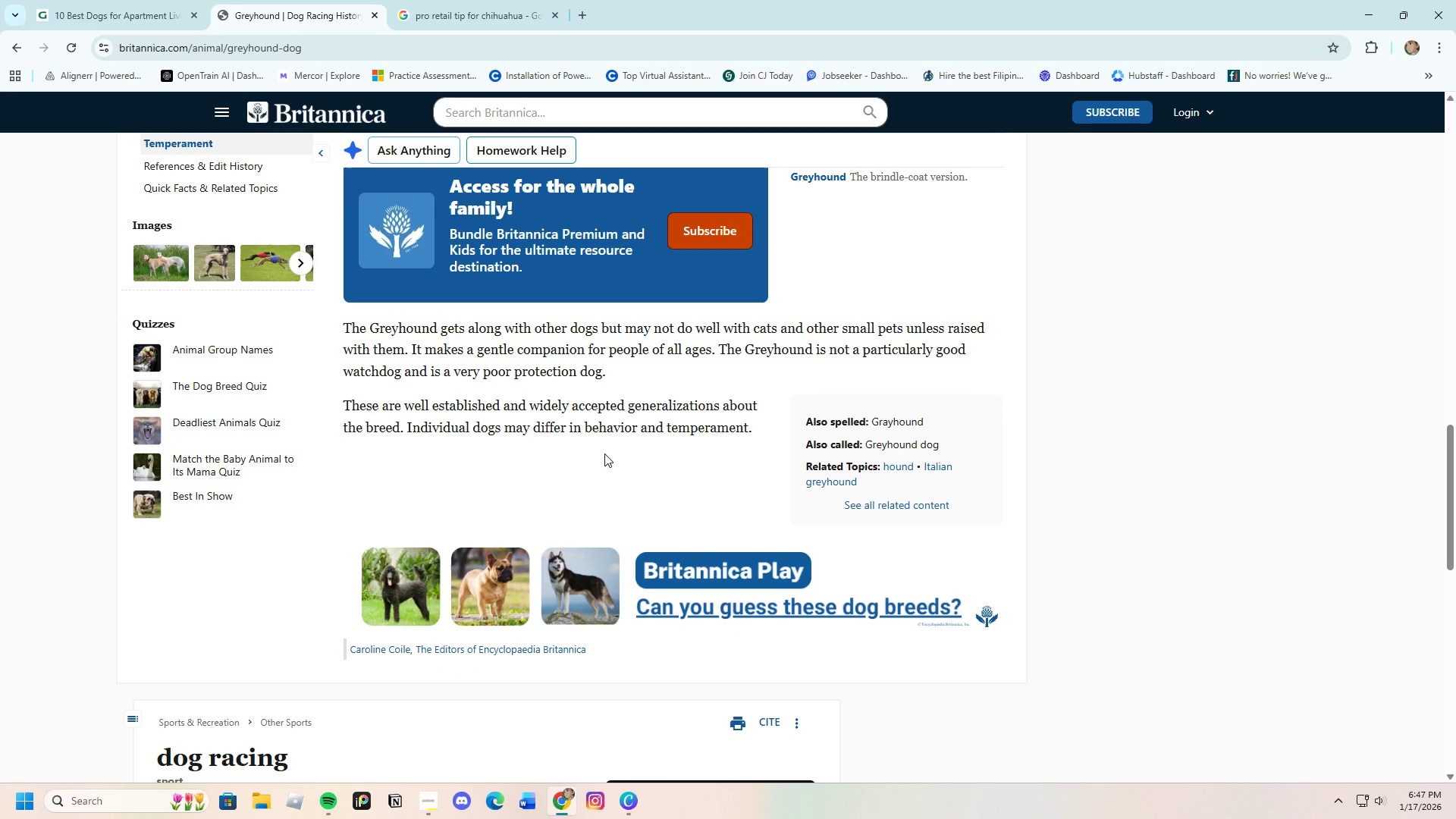 
scroll: coordinate [630, 440], scroll_direction: up, amount: 3.0
 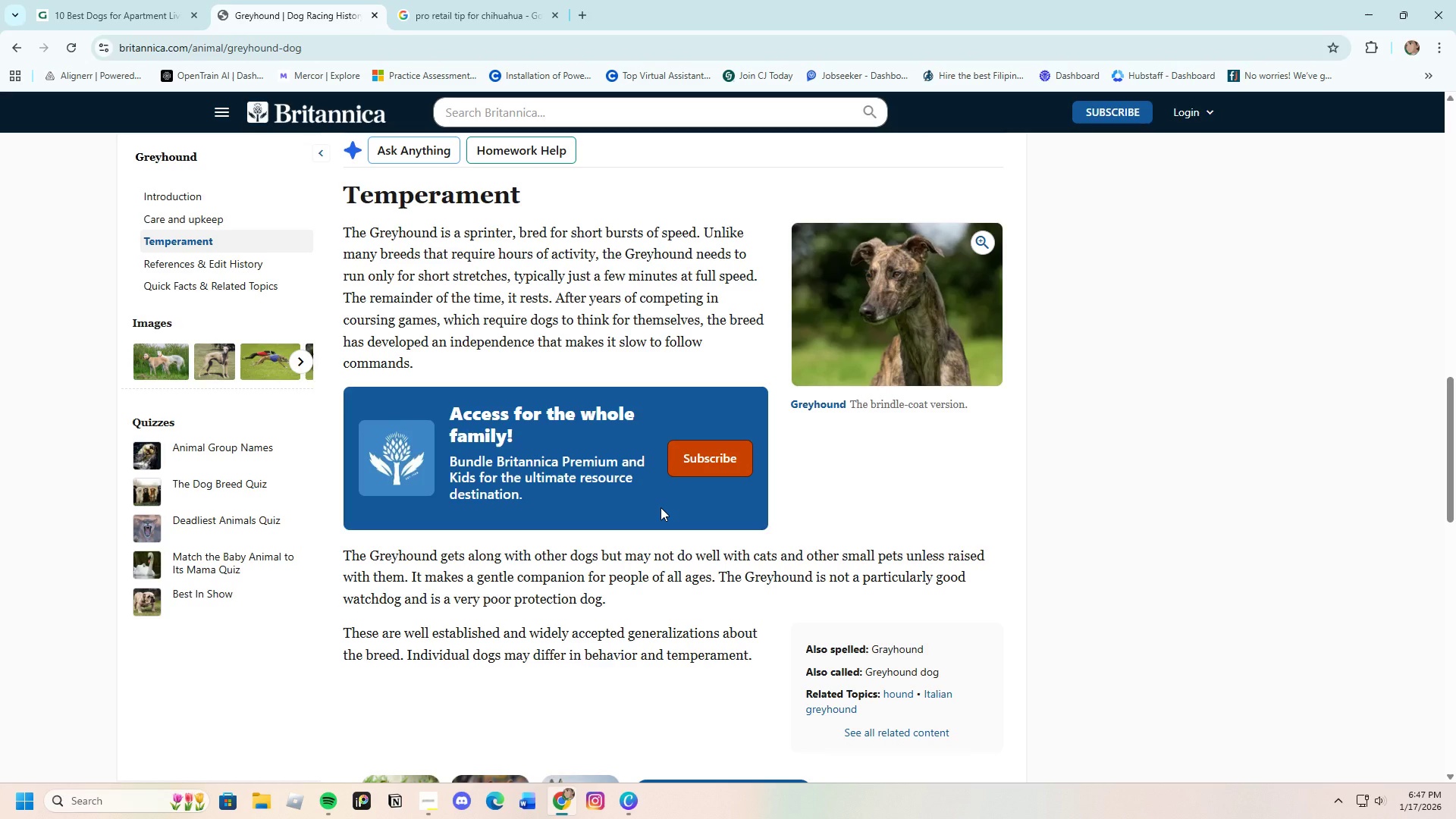 
wait(13.46)
 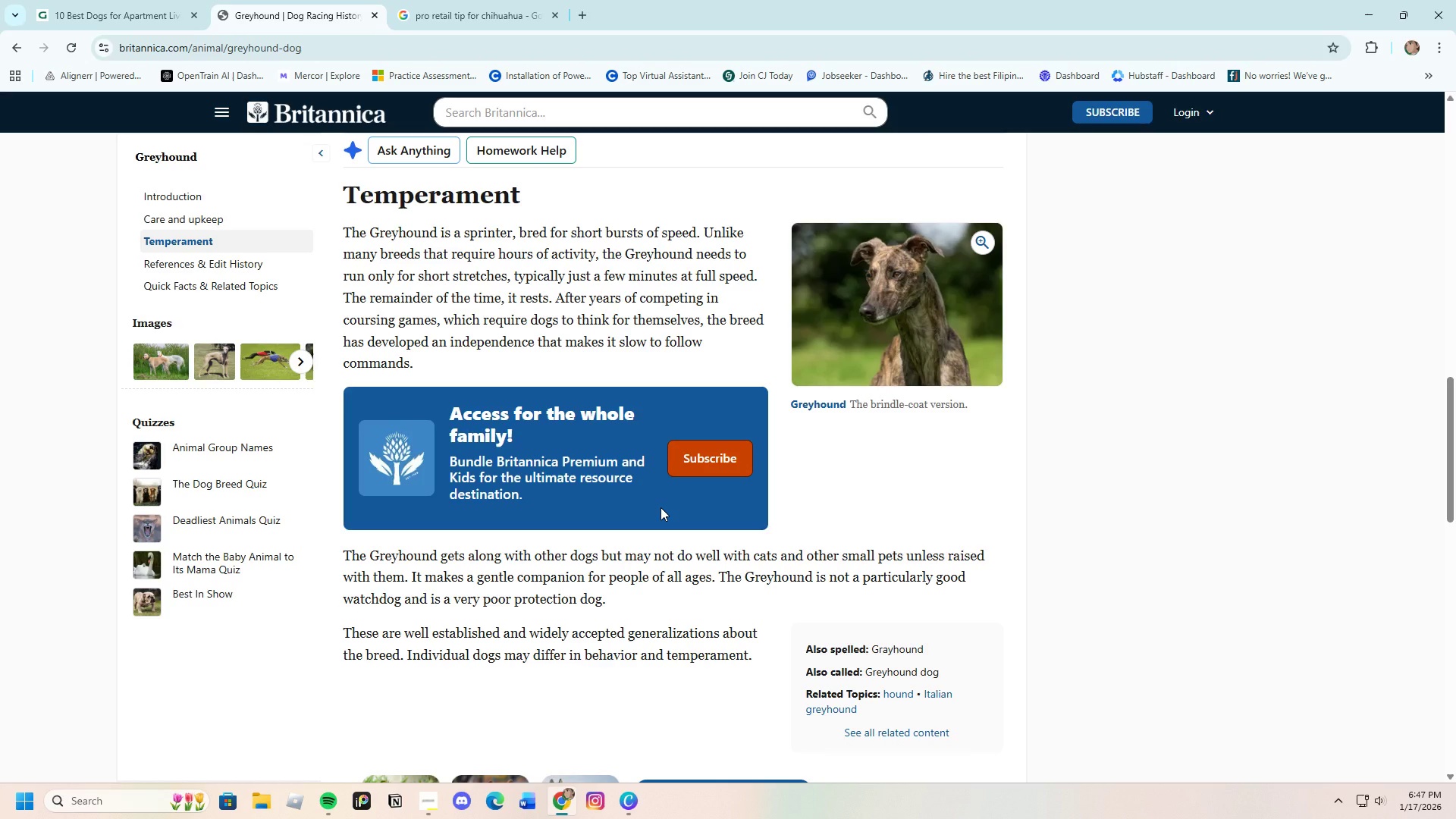 
scroll: coordinate [527, 578], scroll_direction: down, amount: 1.0
 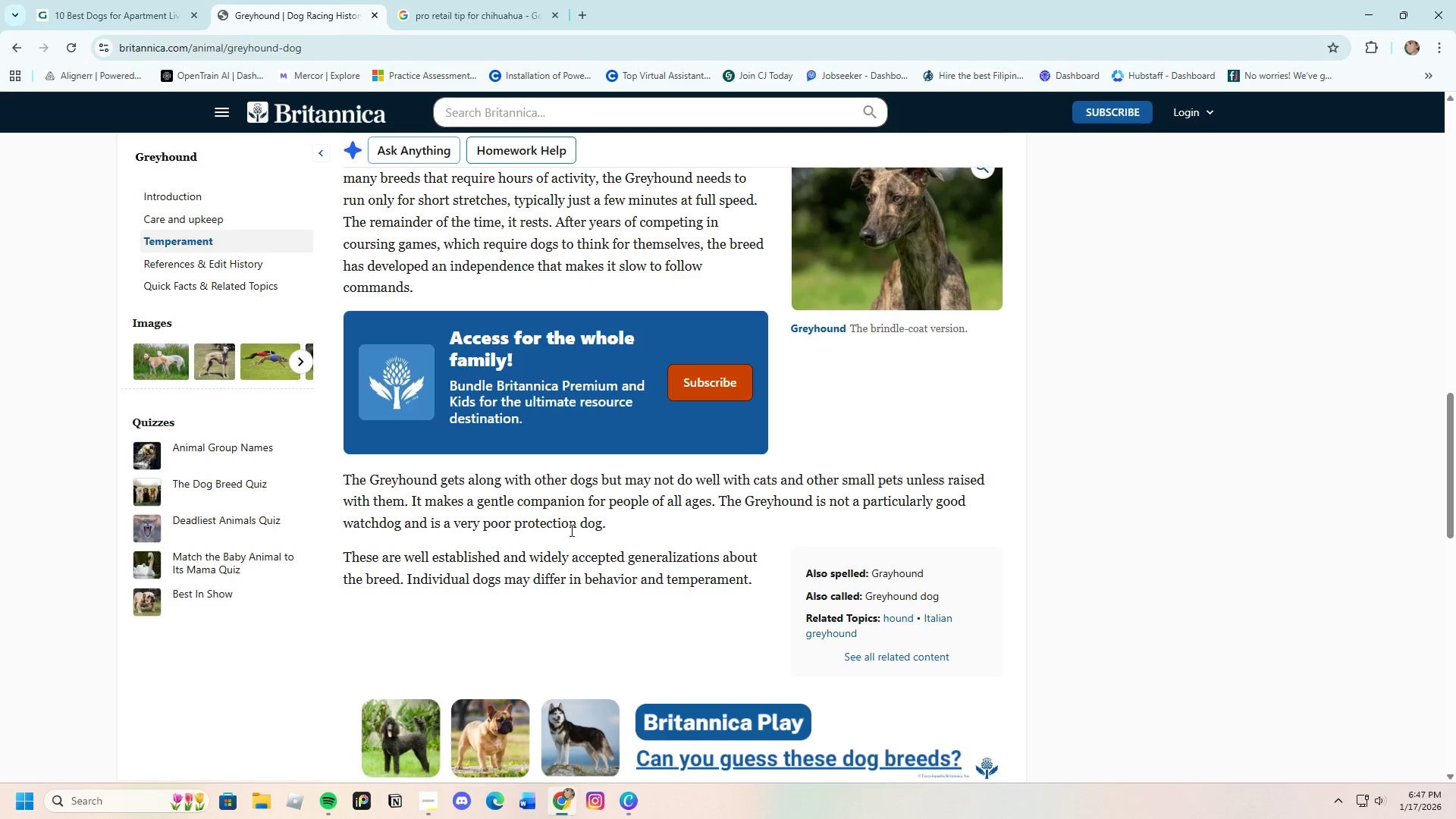 
wait(8.06)
 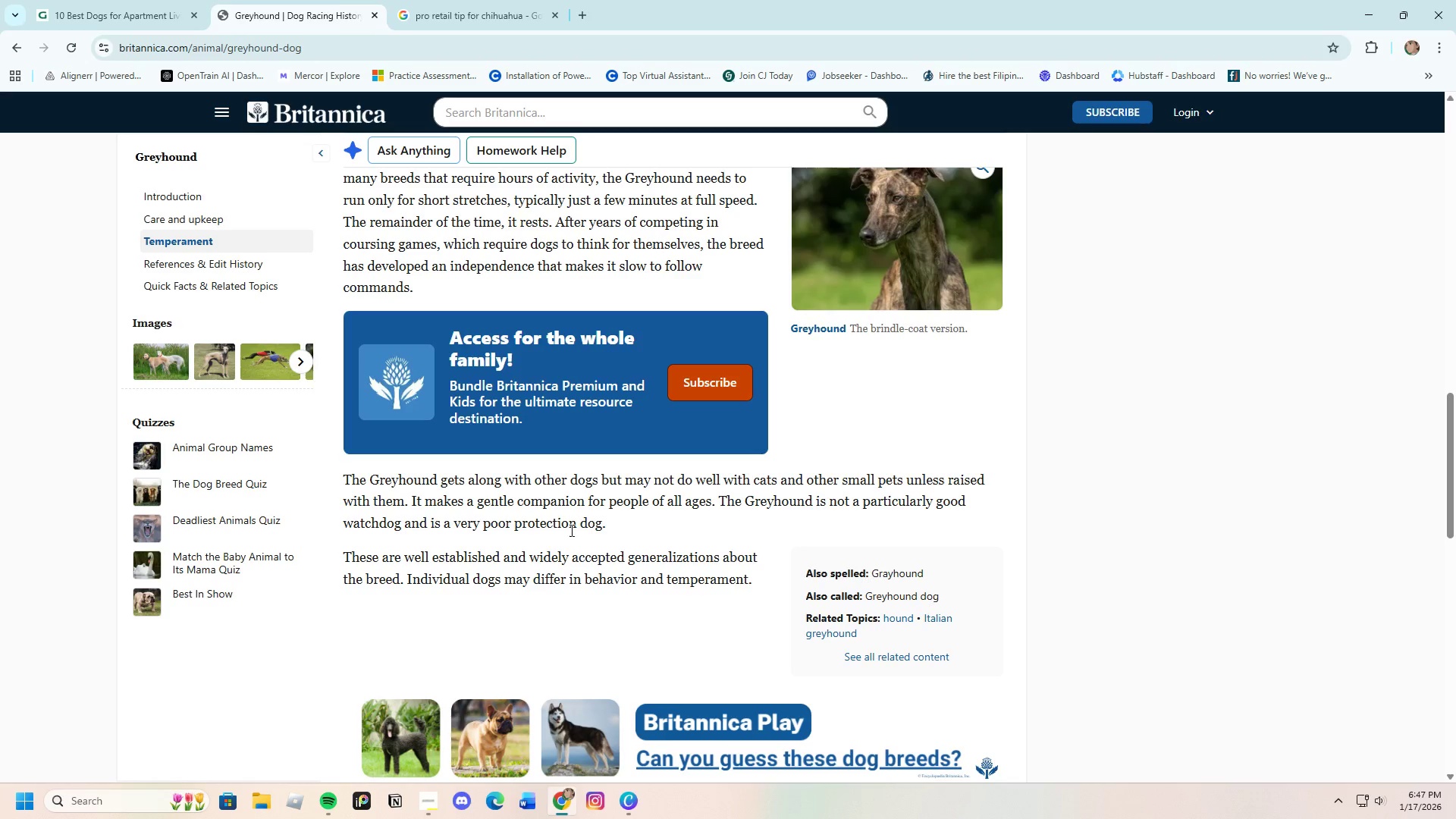 
left_click([12, 49])
 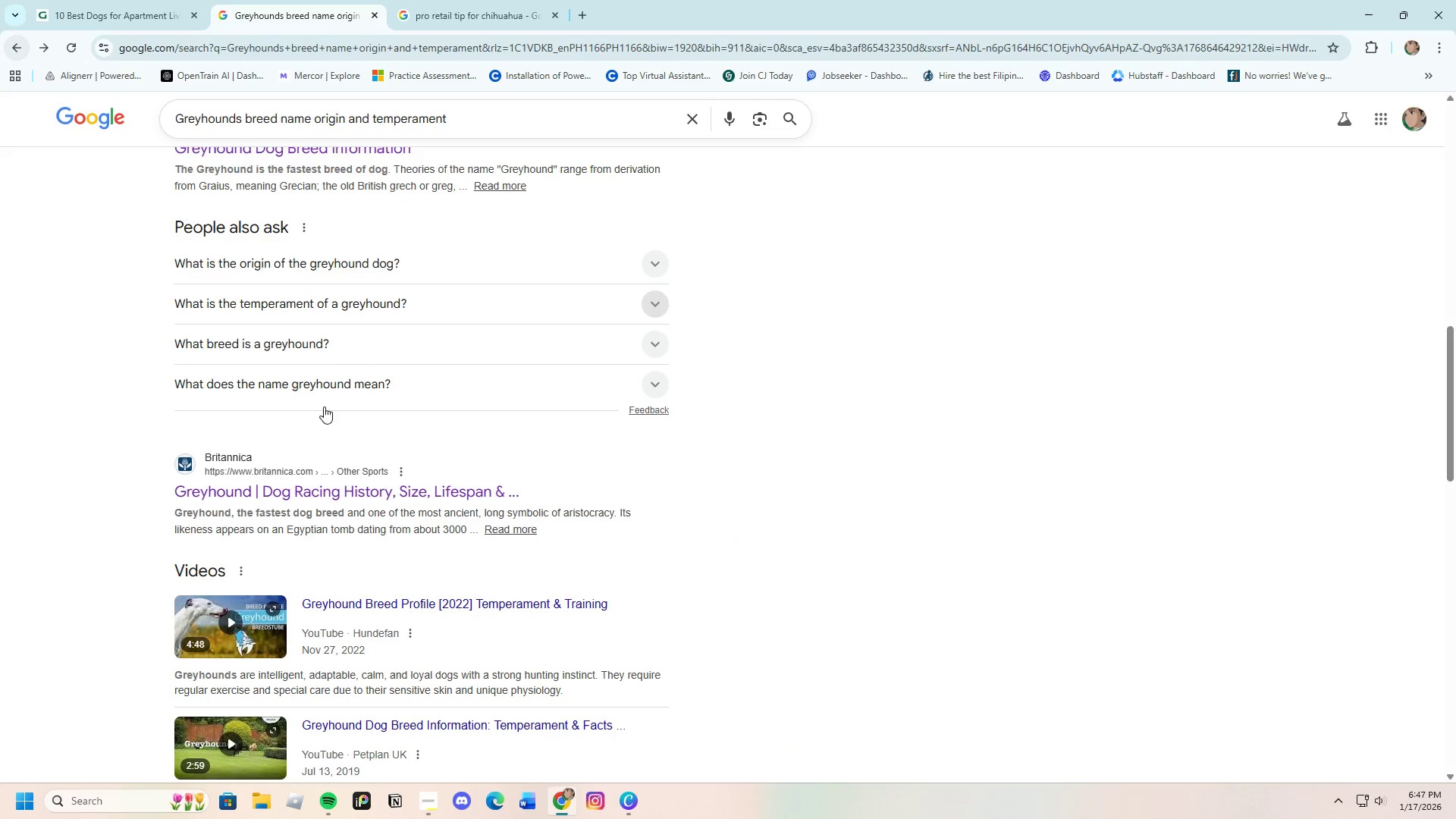 
scroll: coordinate [344, 434], scroll_direction: up, amount: 11.0
 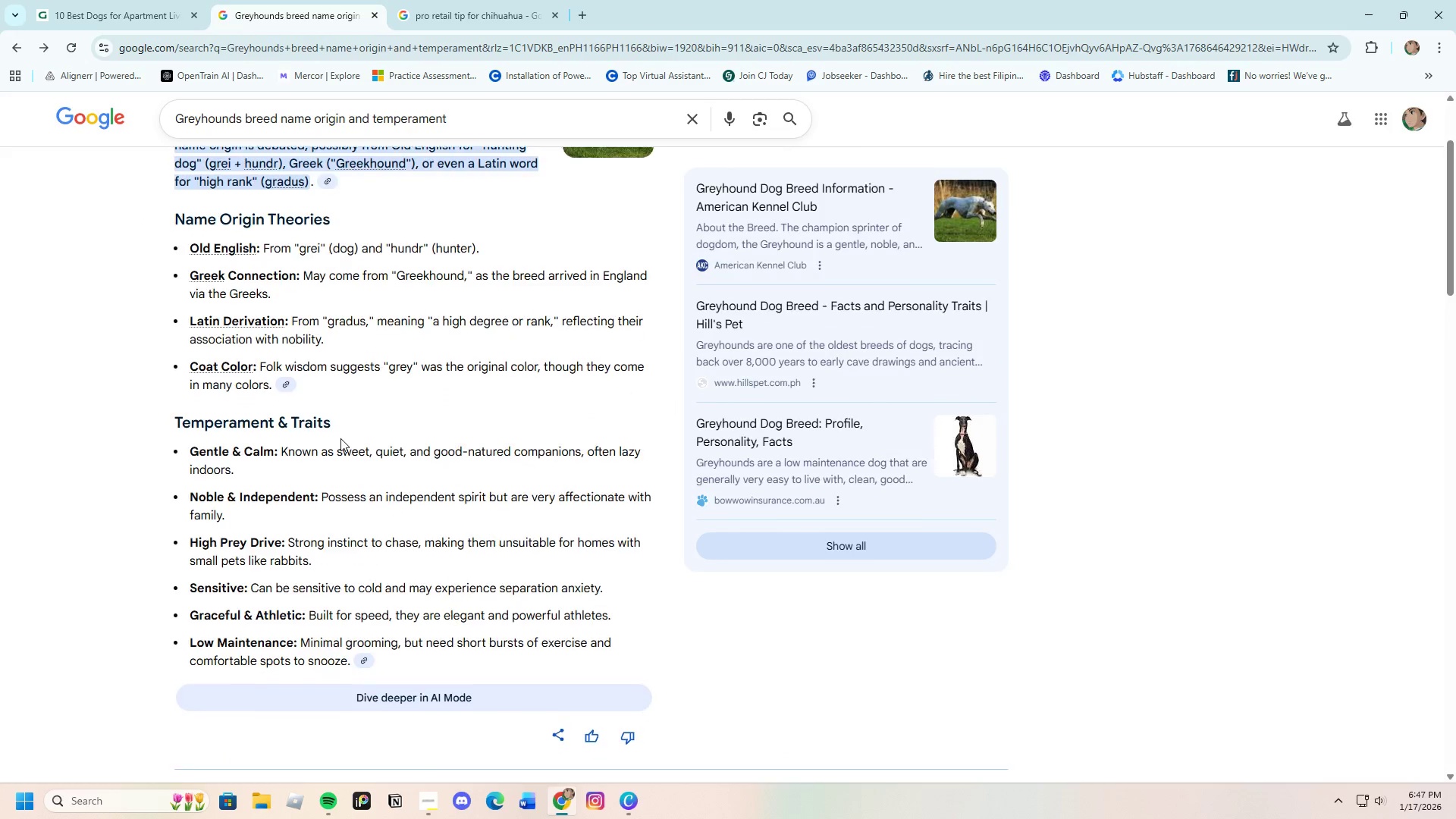 
scroll: coordinate [338, 437], scroll_direction: down, amount: 3.0
 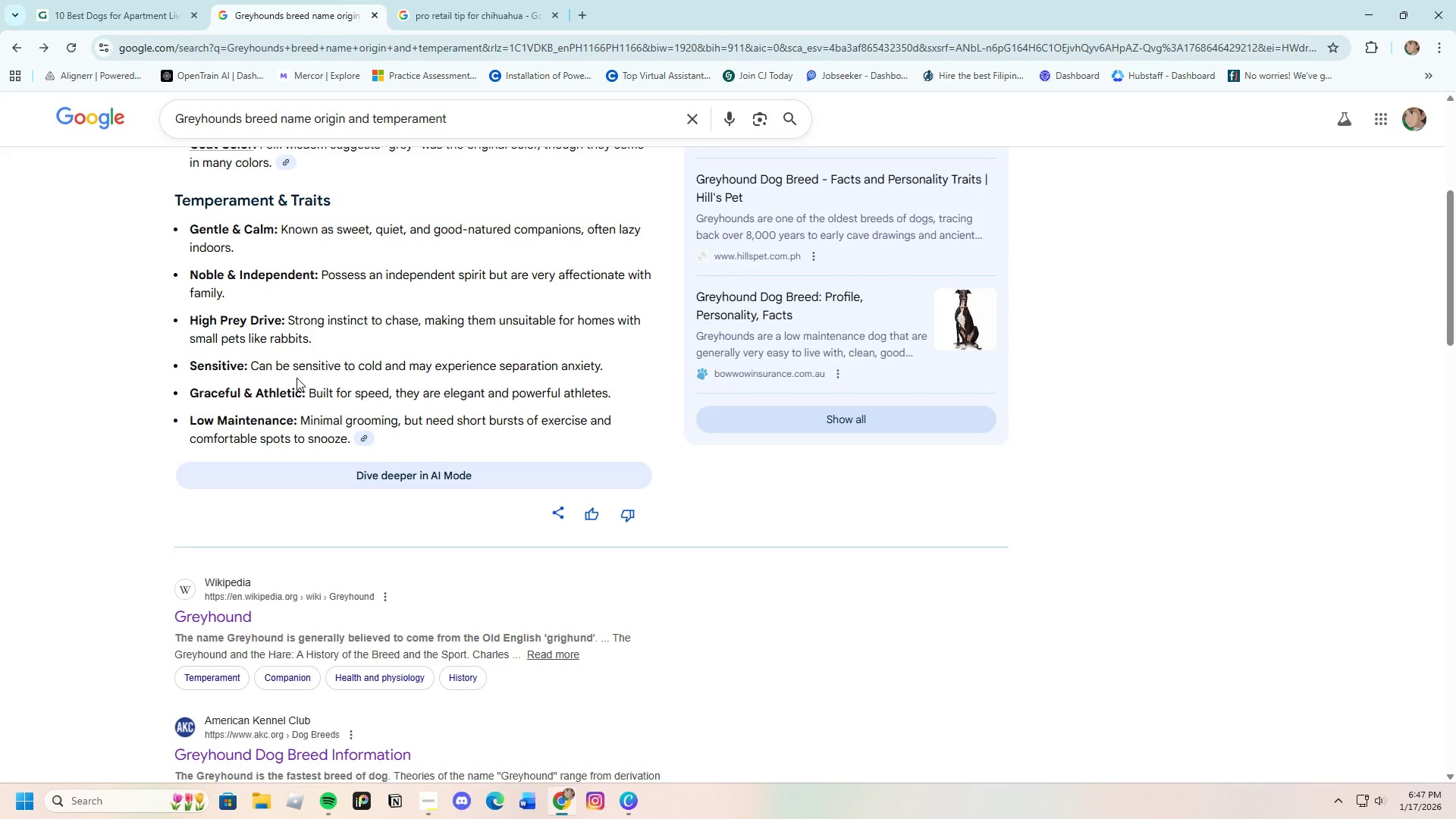 
wait(28.39)
 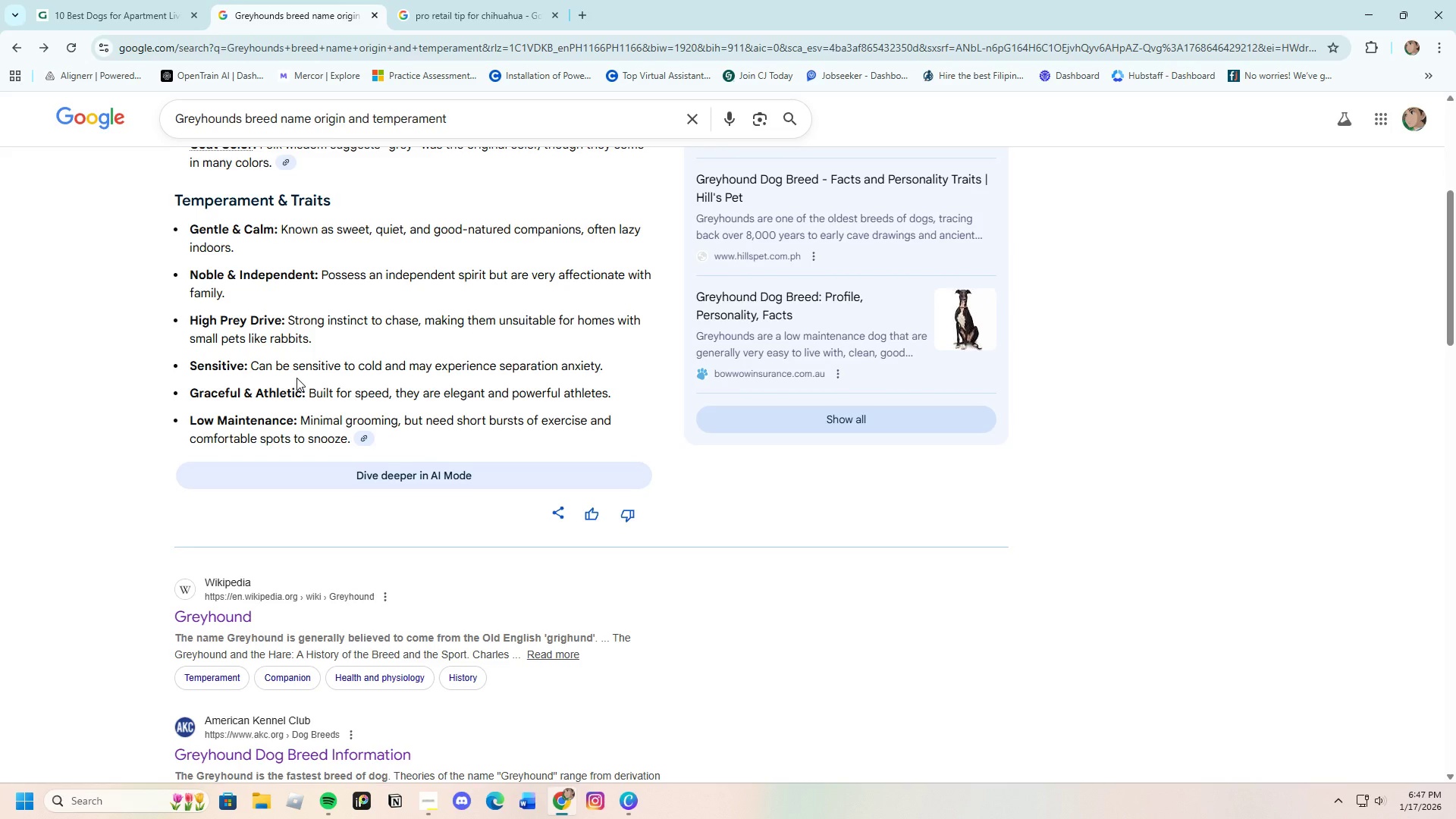 
left_click_drag(start_coordinate=[247, 368], to_coordinate=[607, 366])
 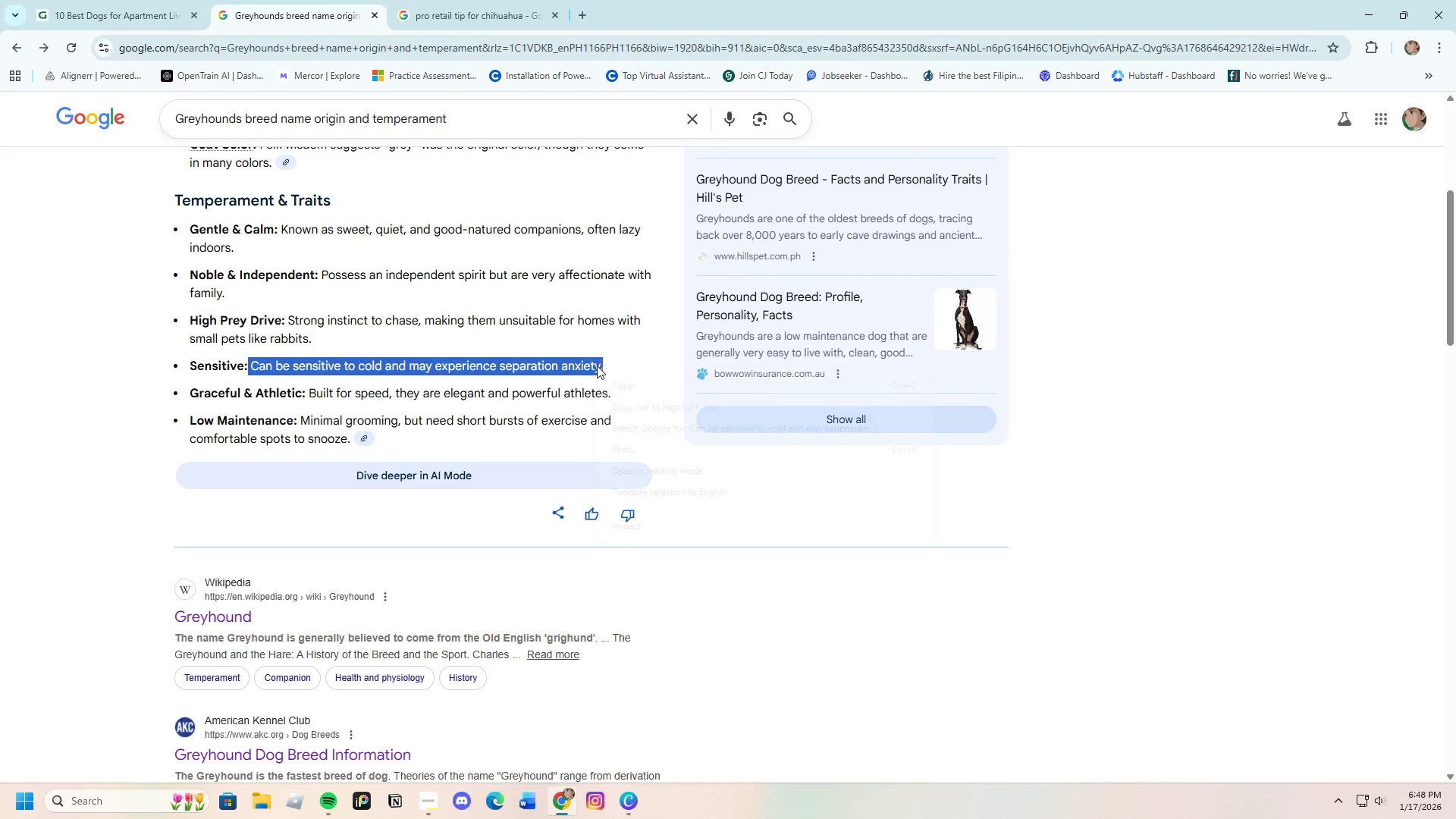 
right_click([597, 366])
 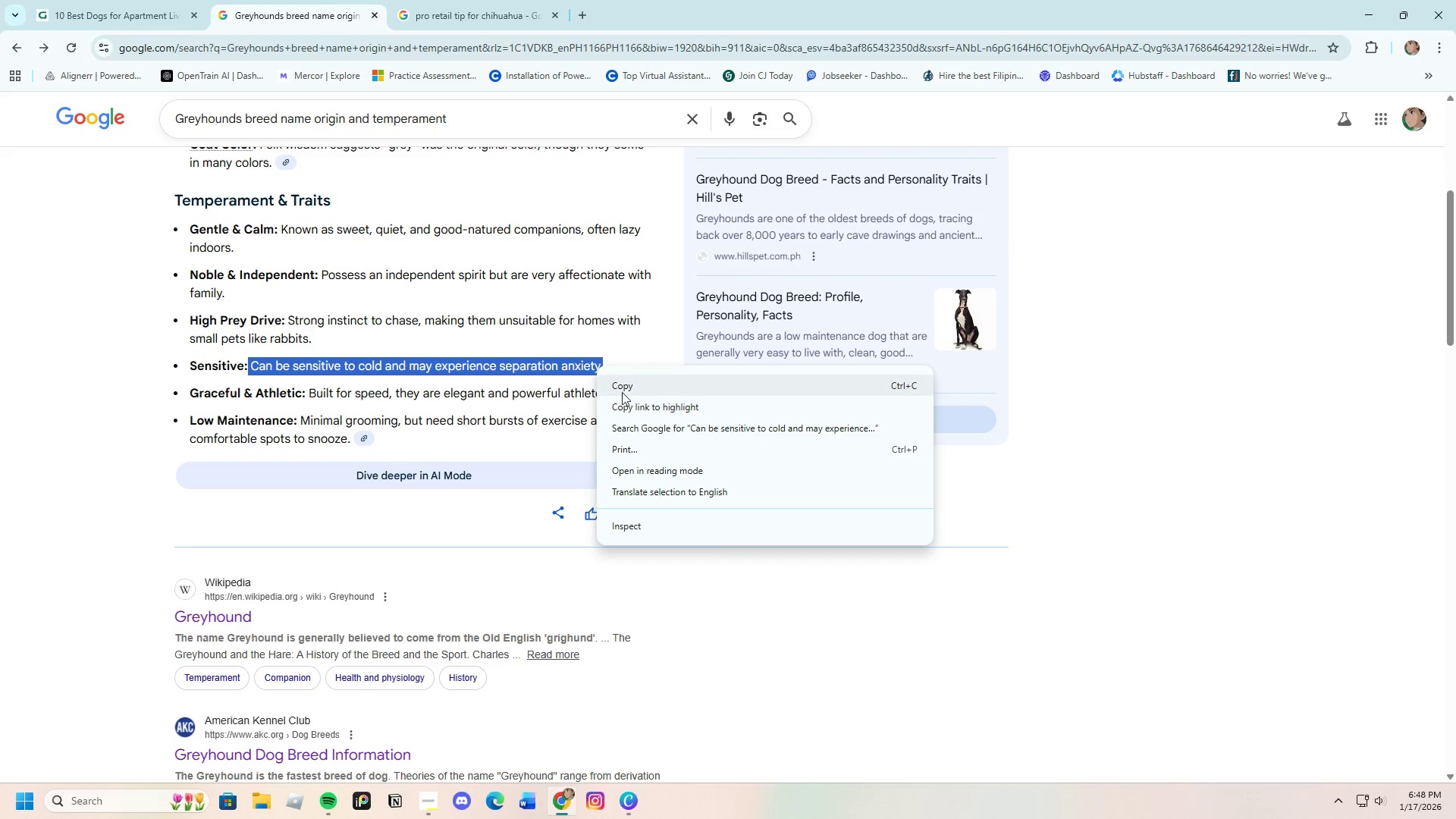 
left_click([619, 387])
 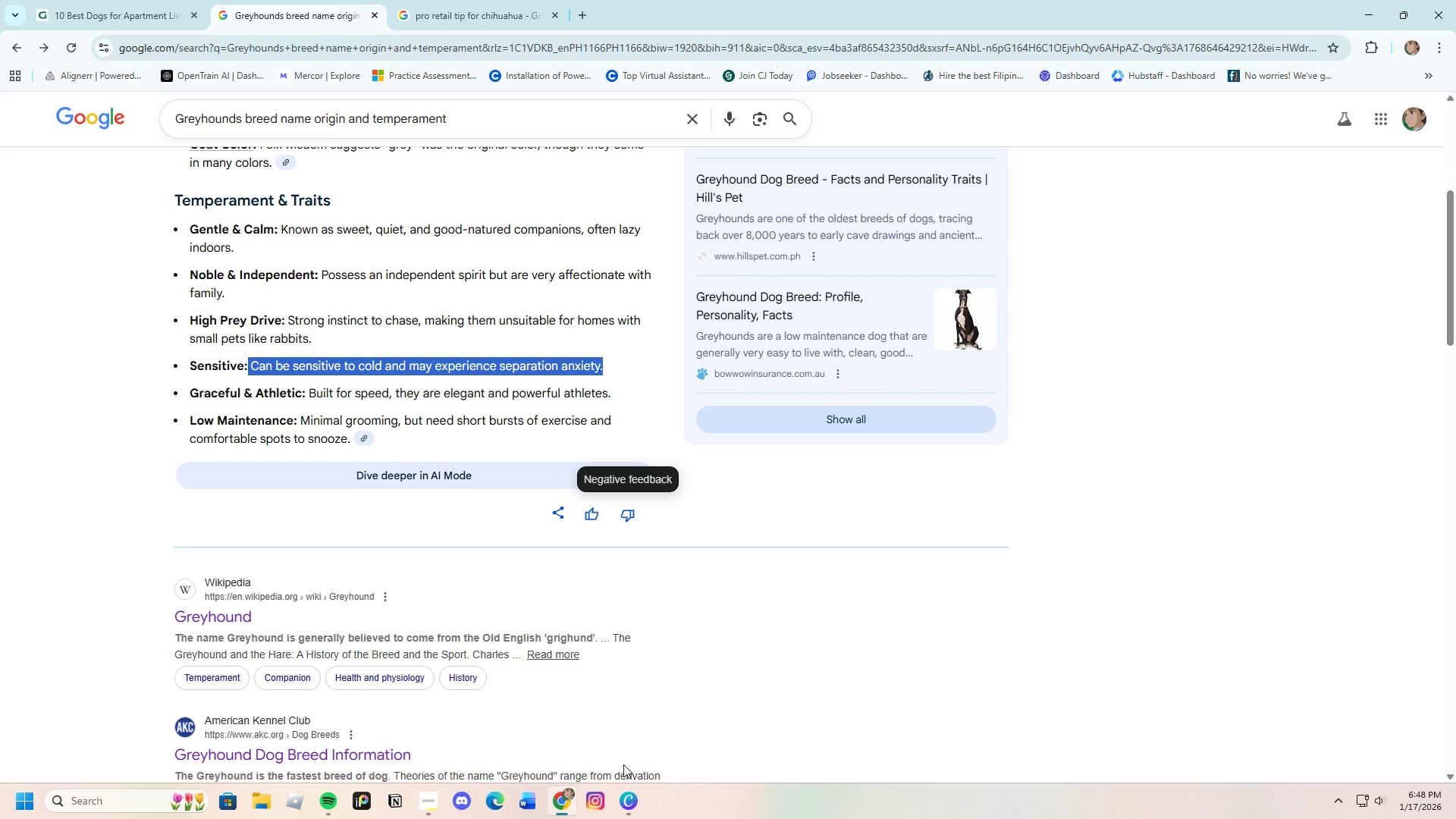 
left_click([626, 799])
 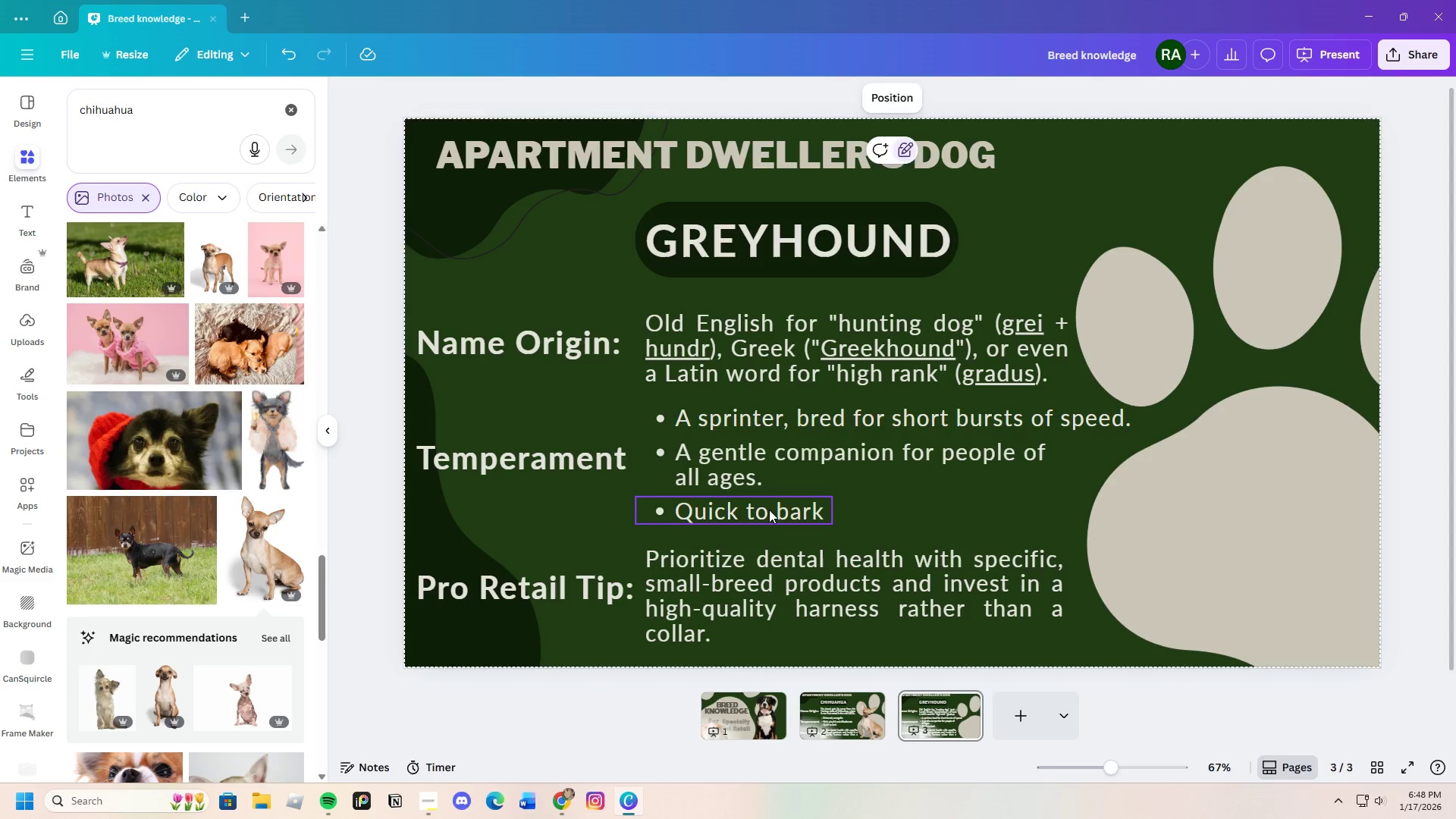 
double_click([769, 509])
 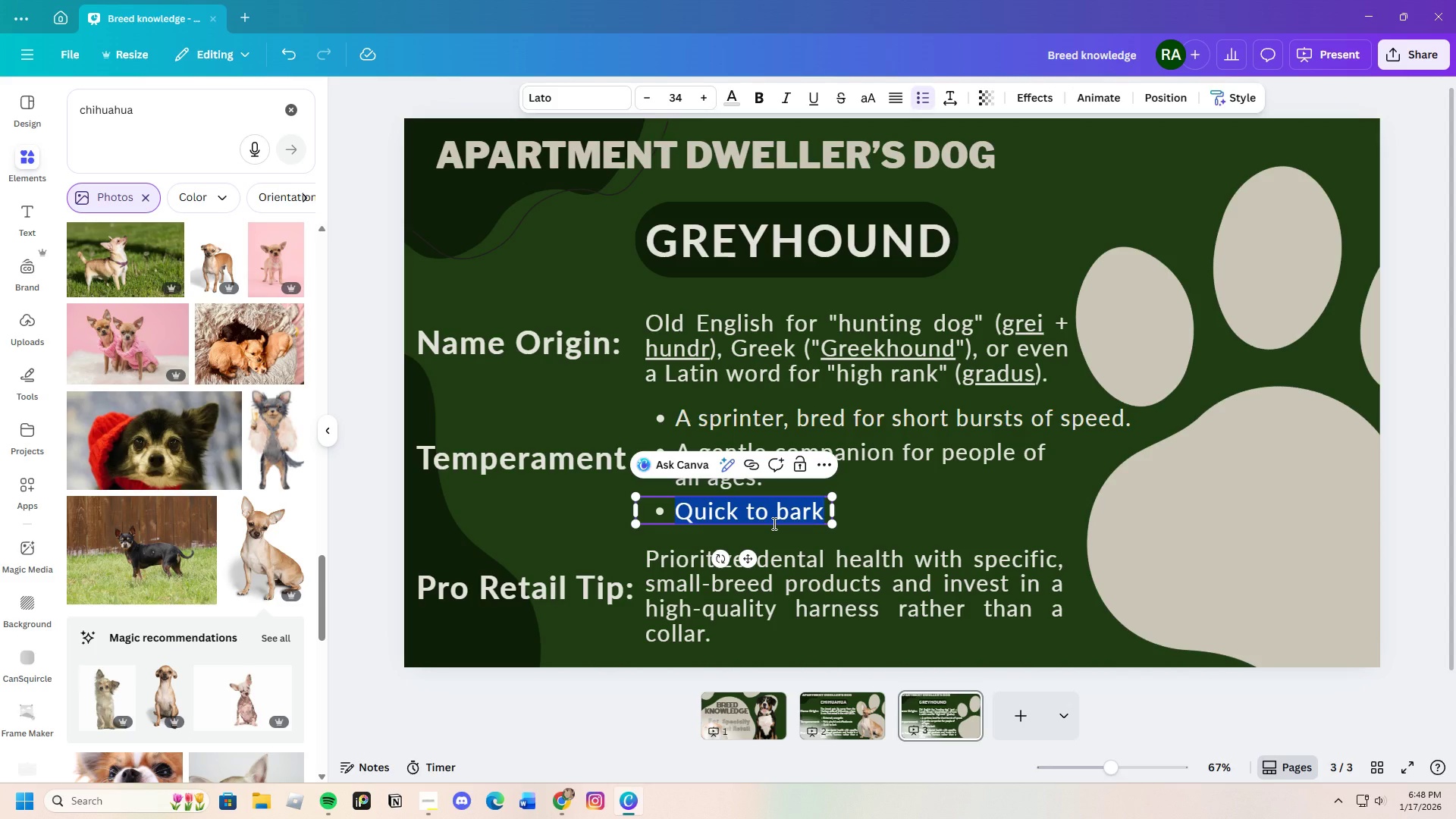 
key(Backspace)
 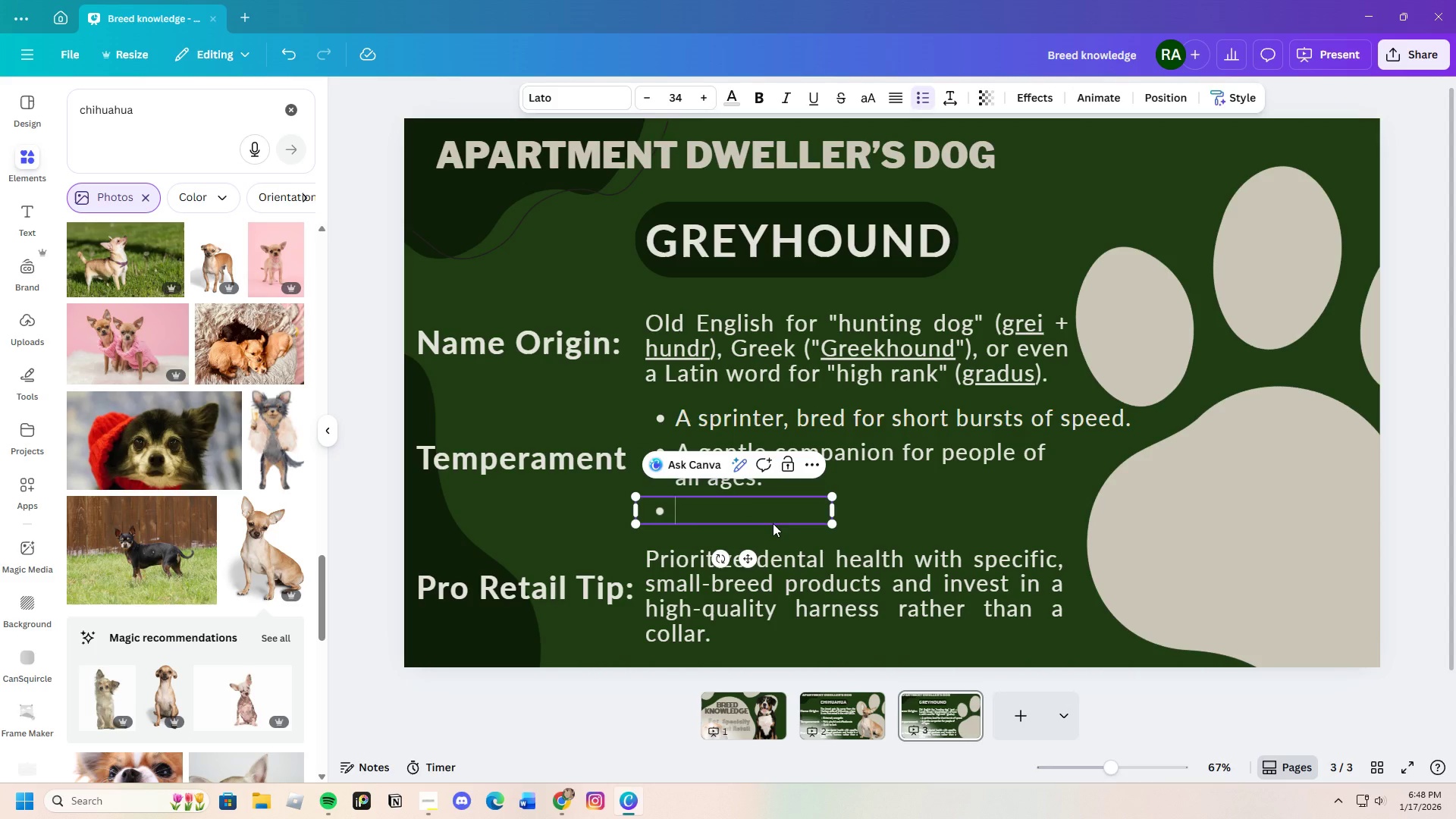 
key(Control+V)
 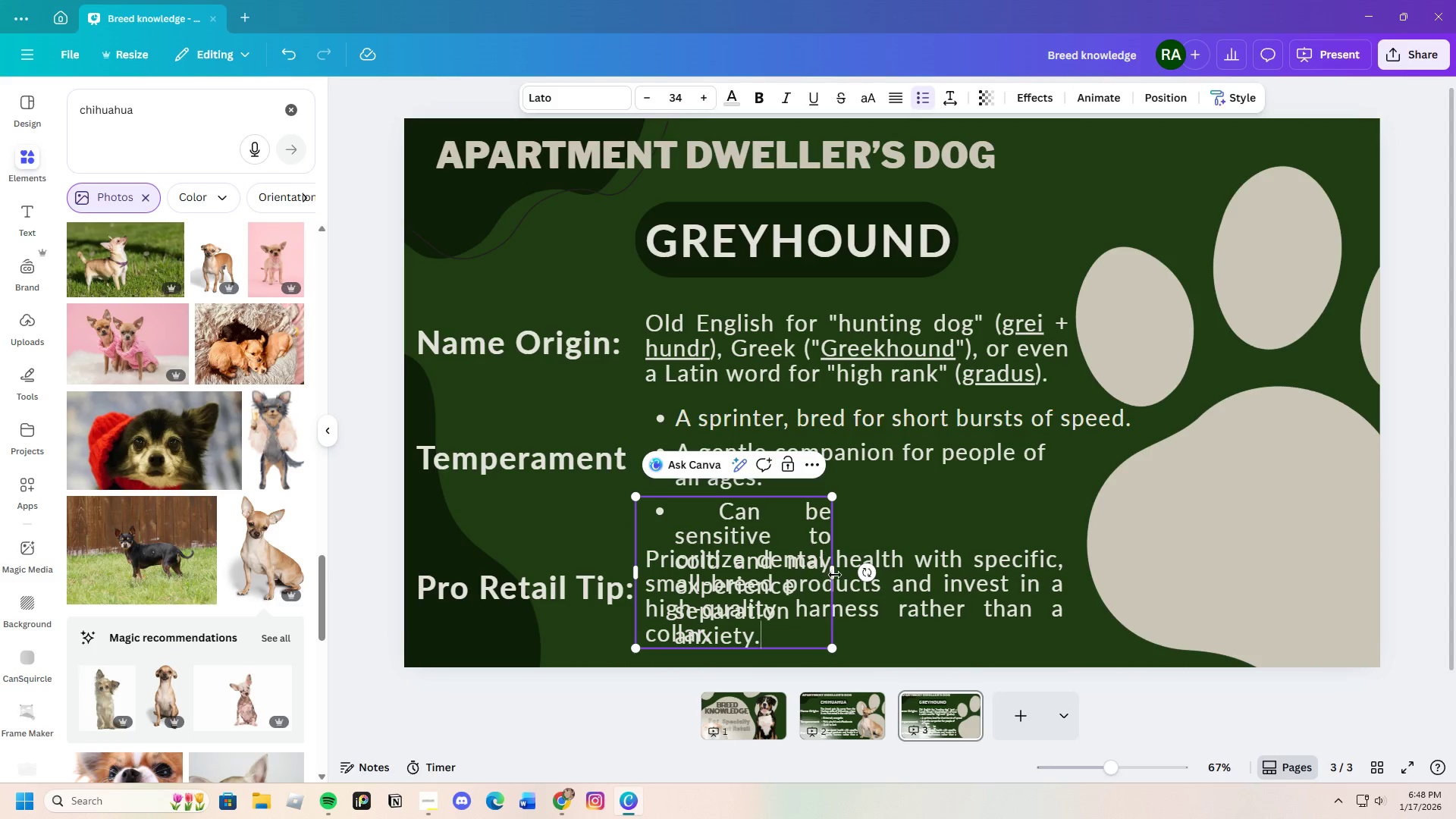 
left_click_drag(start_coordinate=[835, 575], to_coordinate=[1065, 485])
 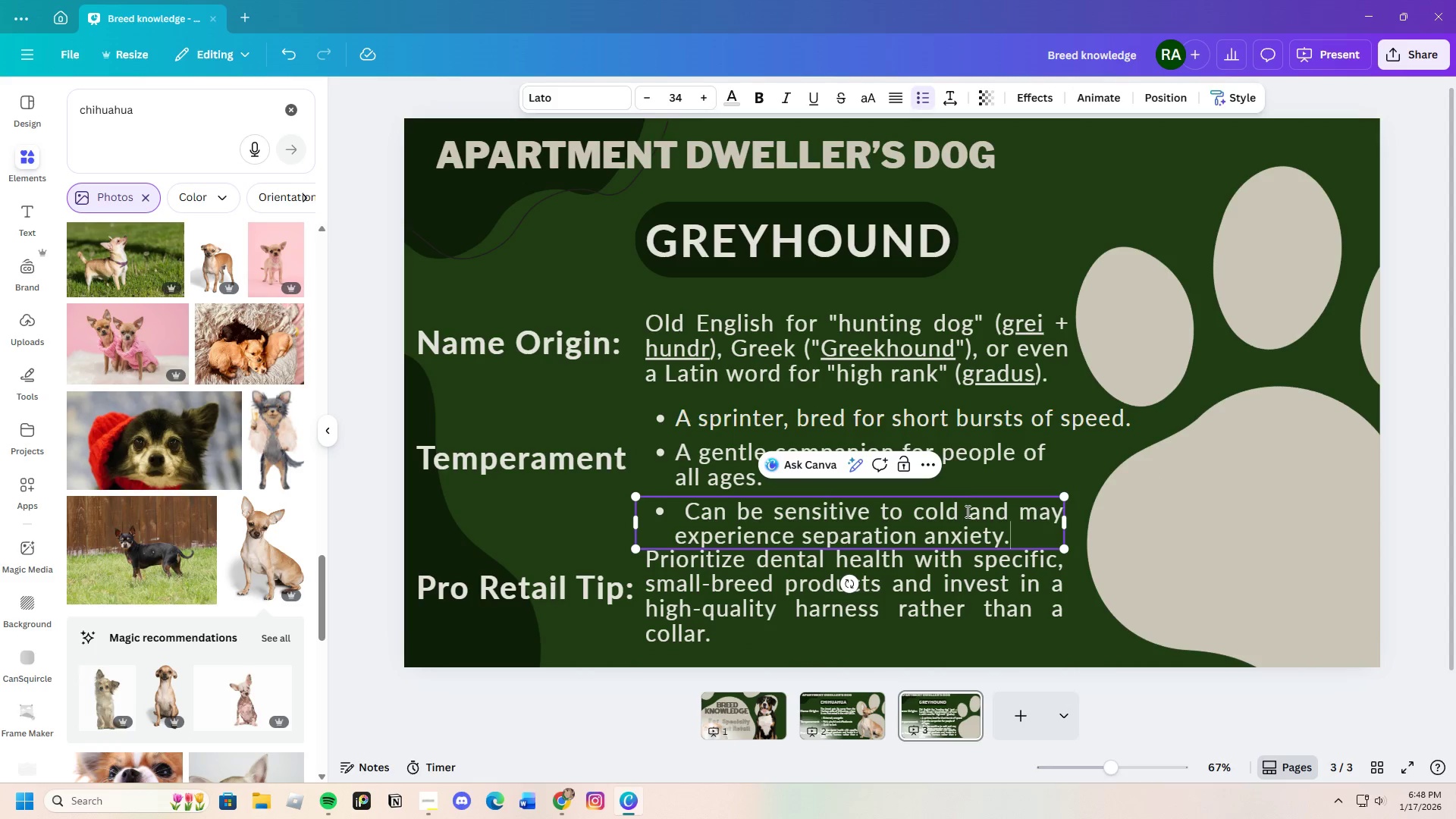 
left_click_drag(start_coordinate=[966, 511], to_coordinate=[1024, 529])
 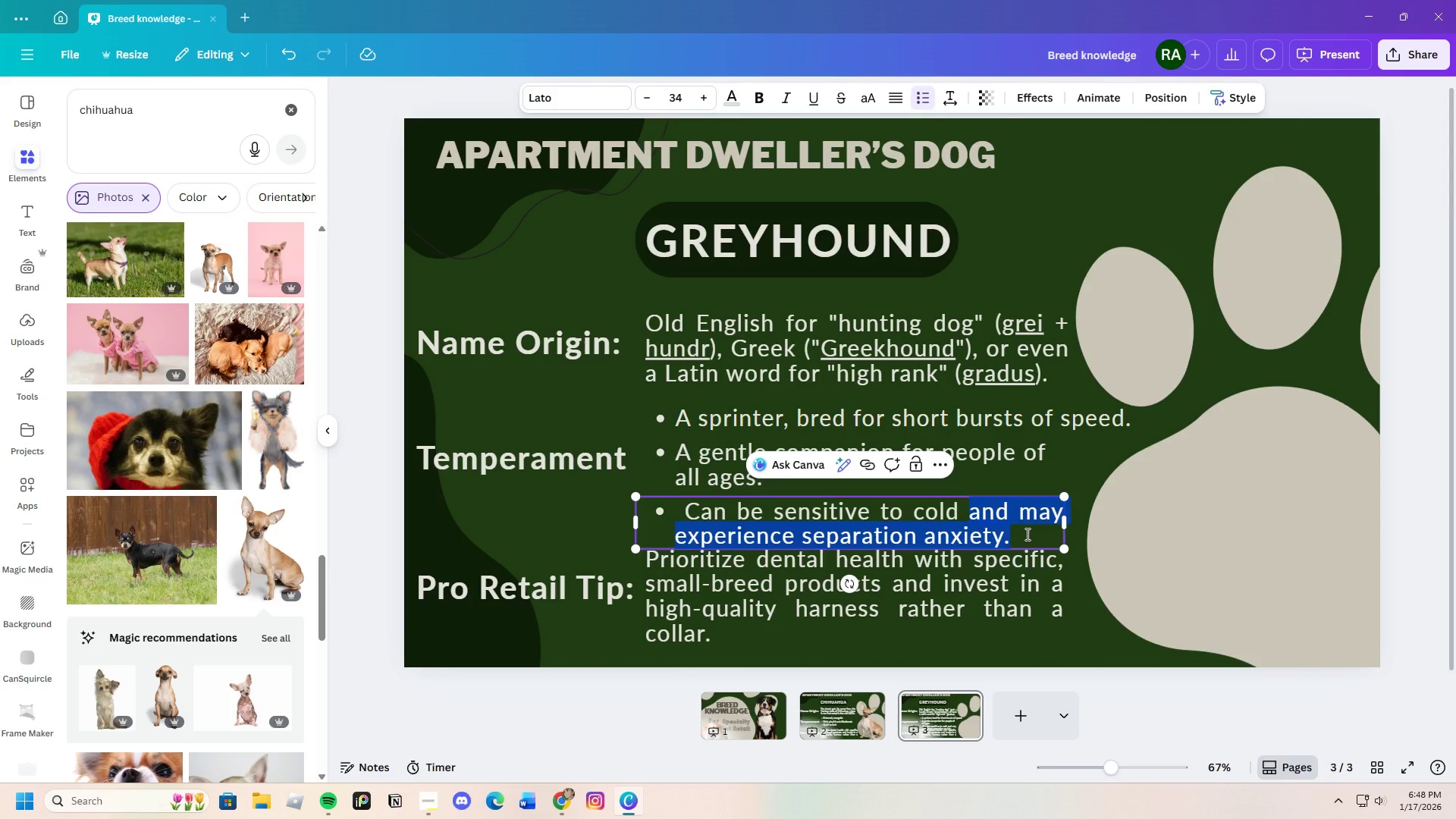 
key(Backspace)
 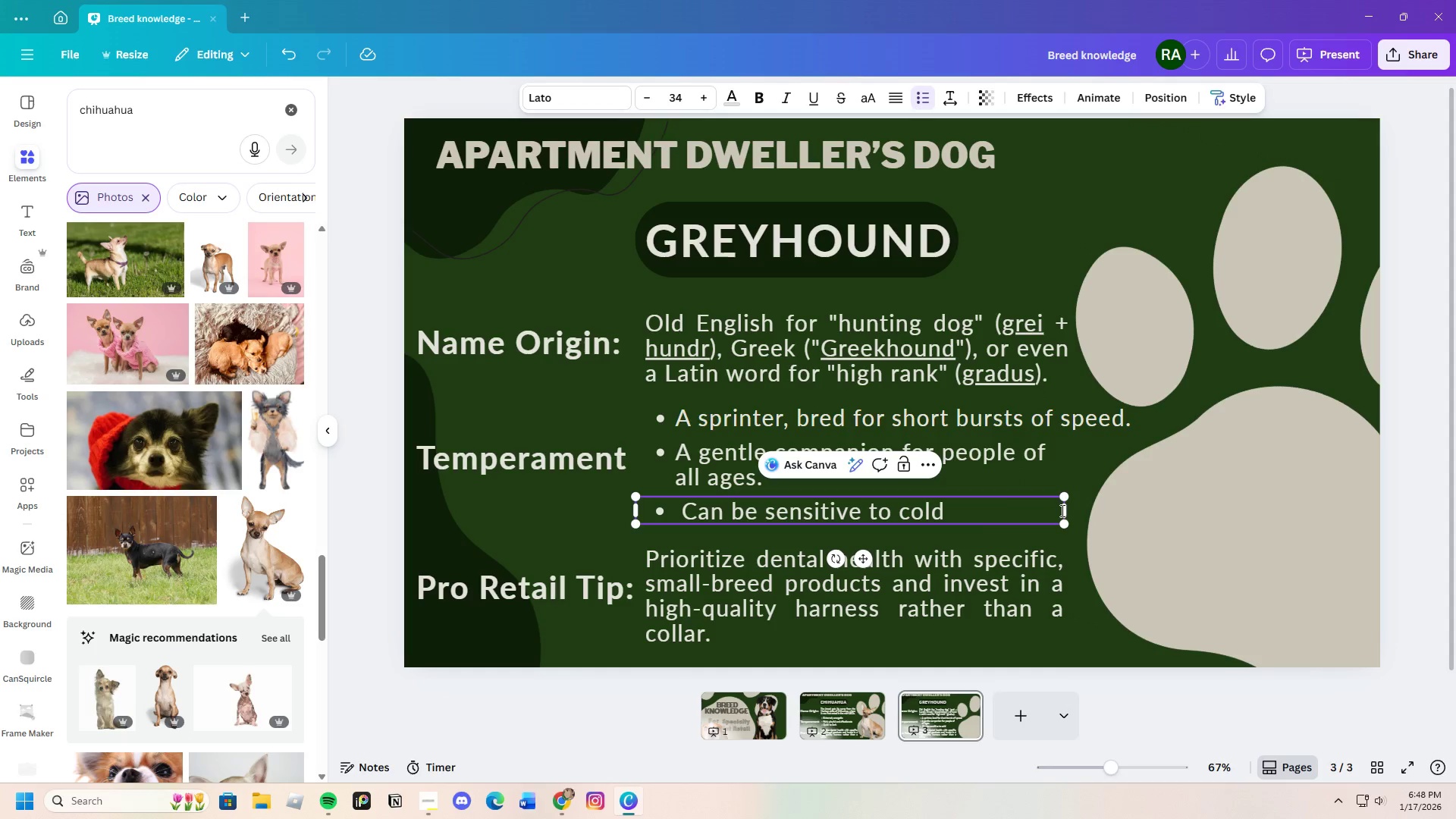 
left_click_drag(start_coordinate=[1068, 510], to_coordinate=[959, 503])
 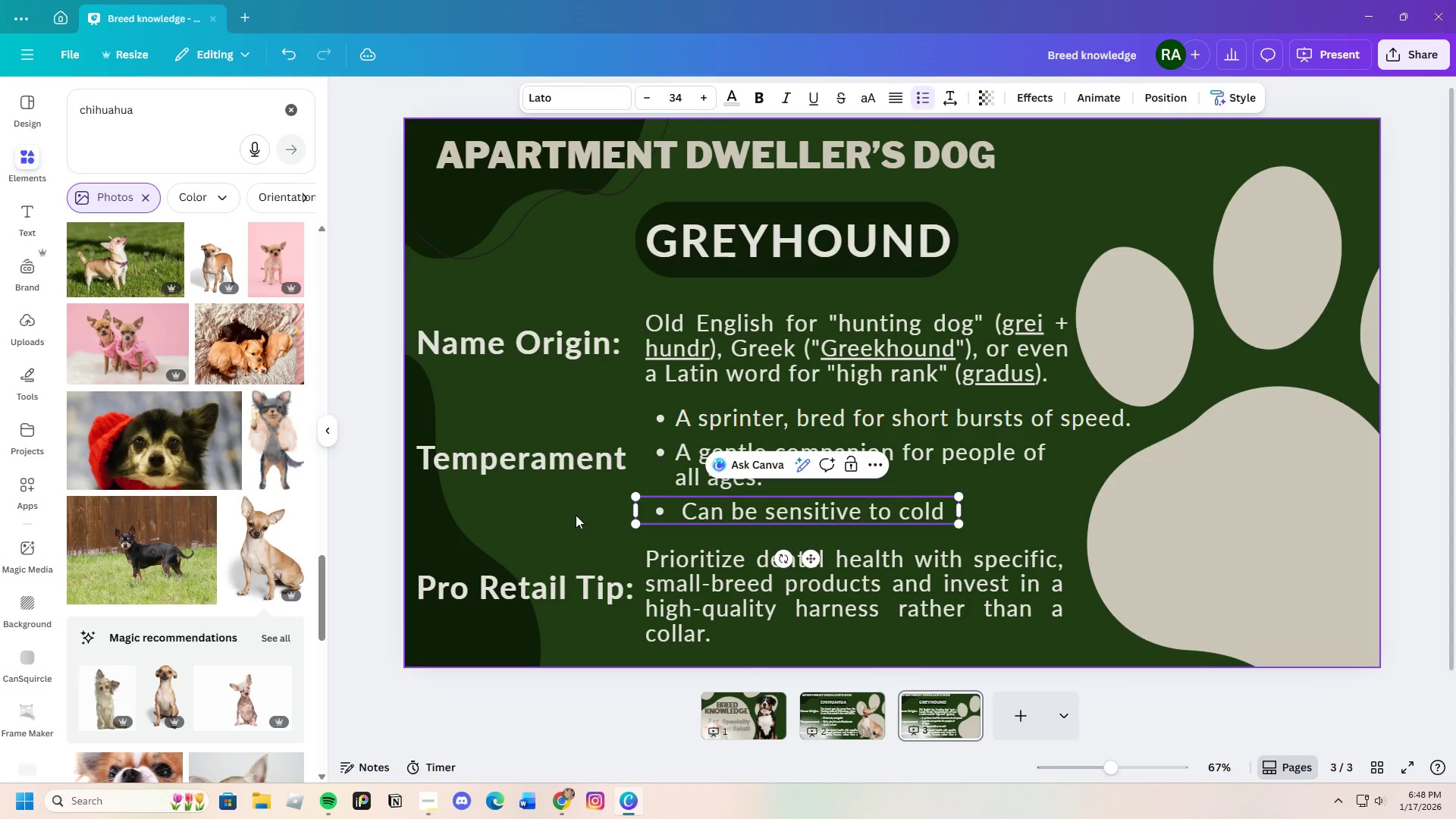 
left_click([576, 515])
 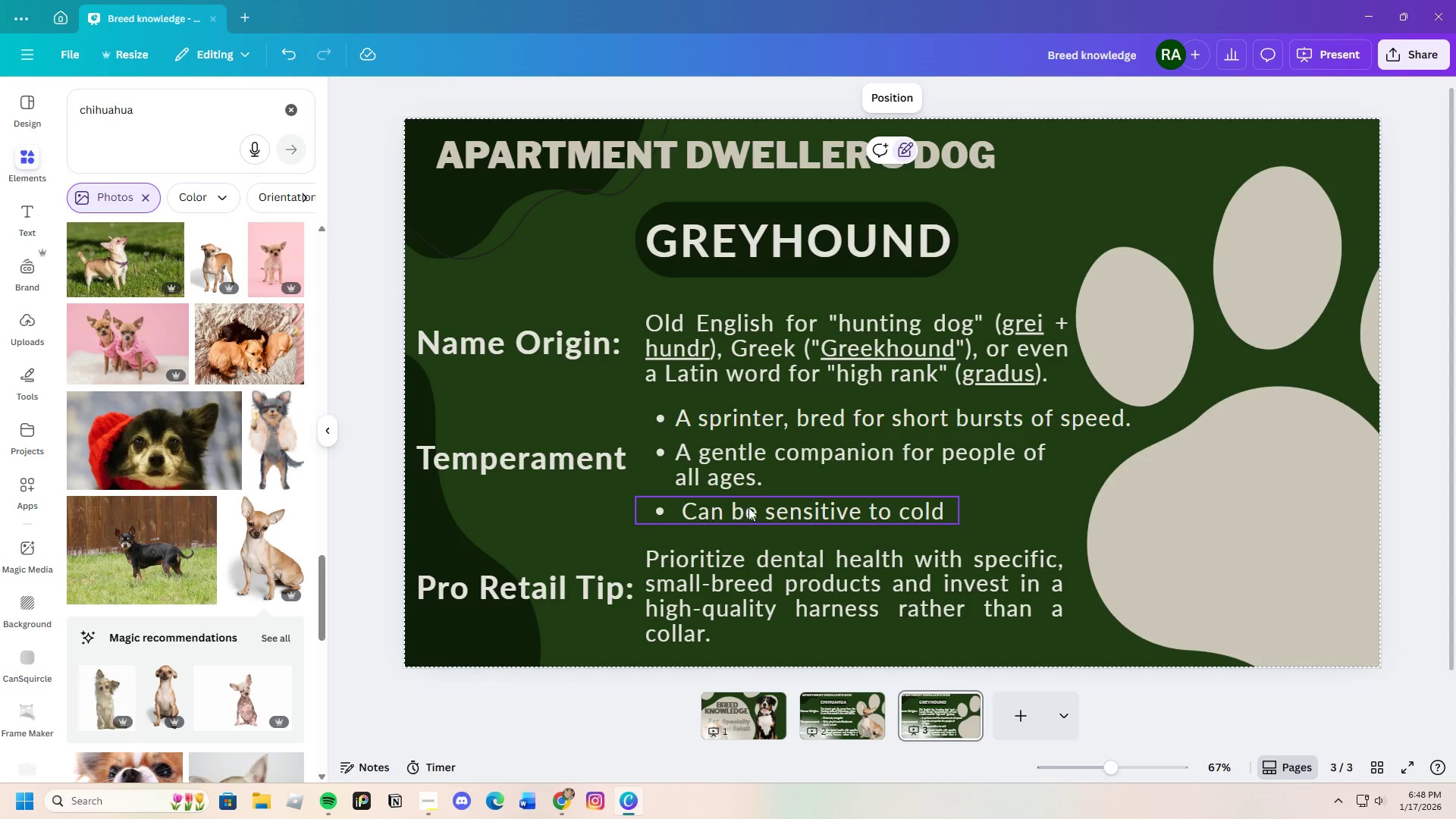 
left_click_drag(start_coordinate=[756, 508], to_coordinate=[756, 516])
 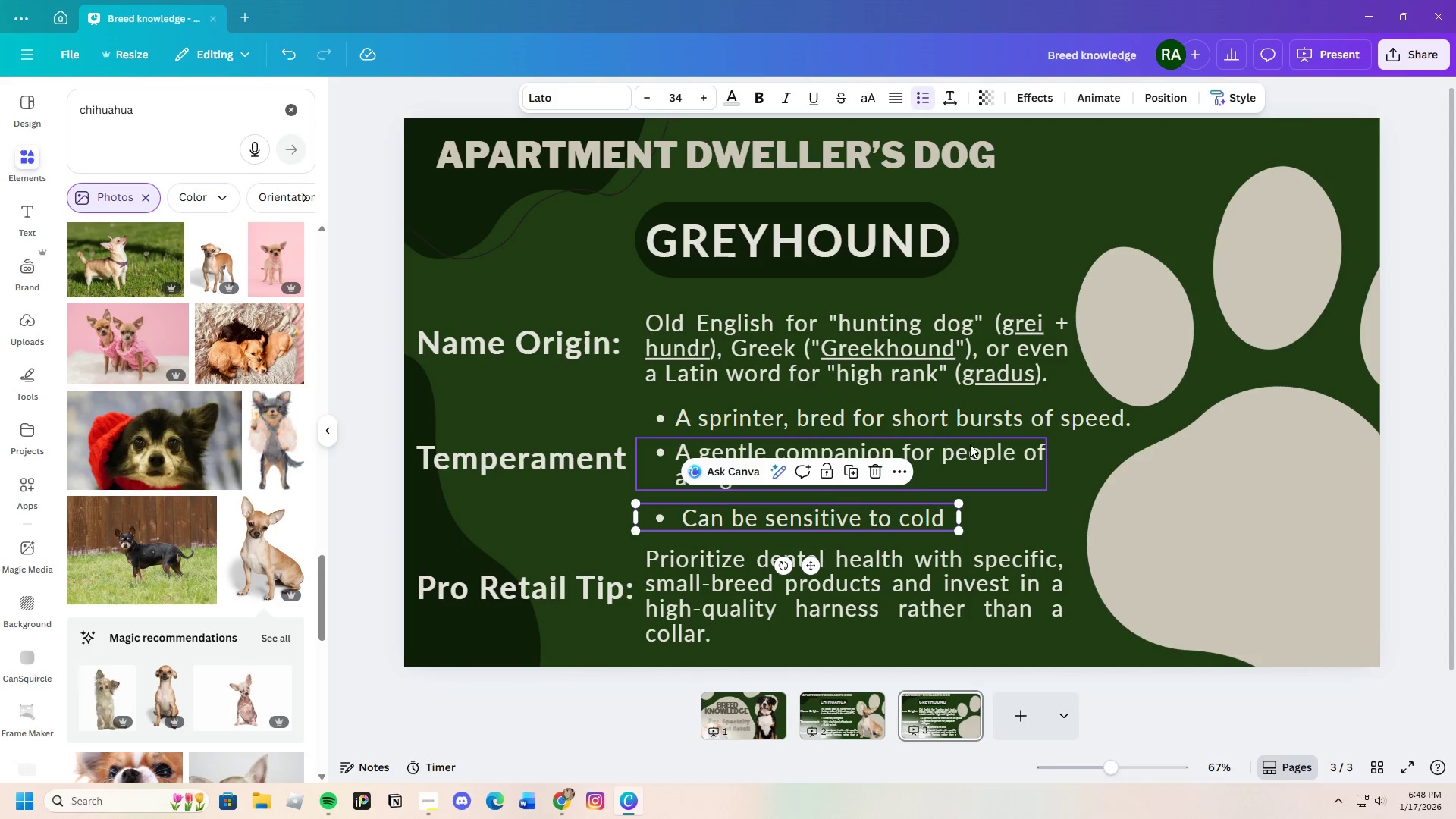 
left_click([970, 444])
 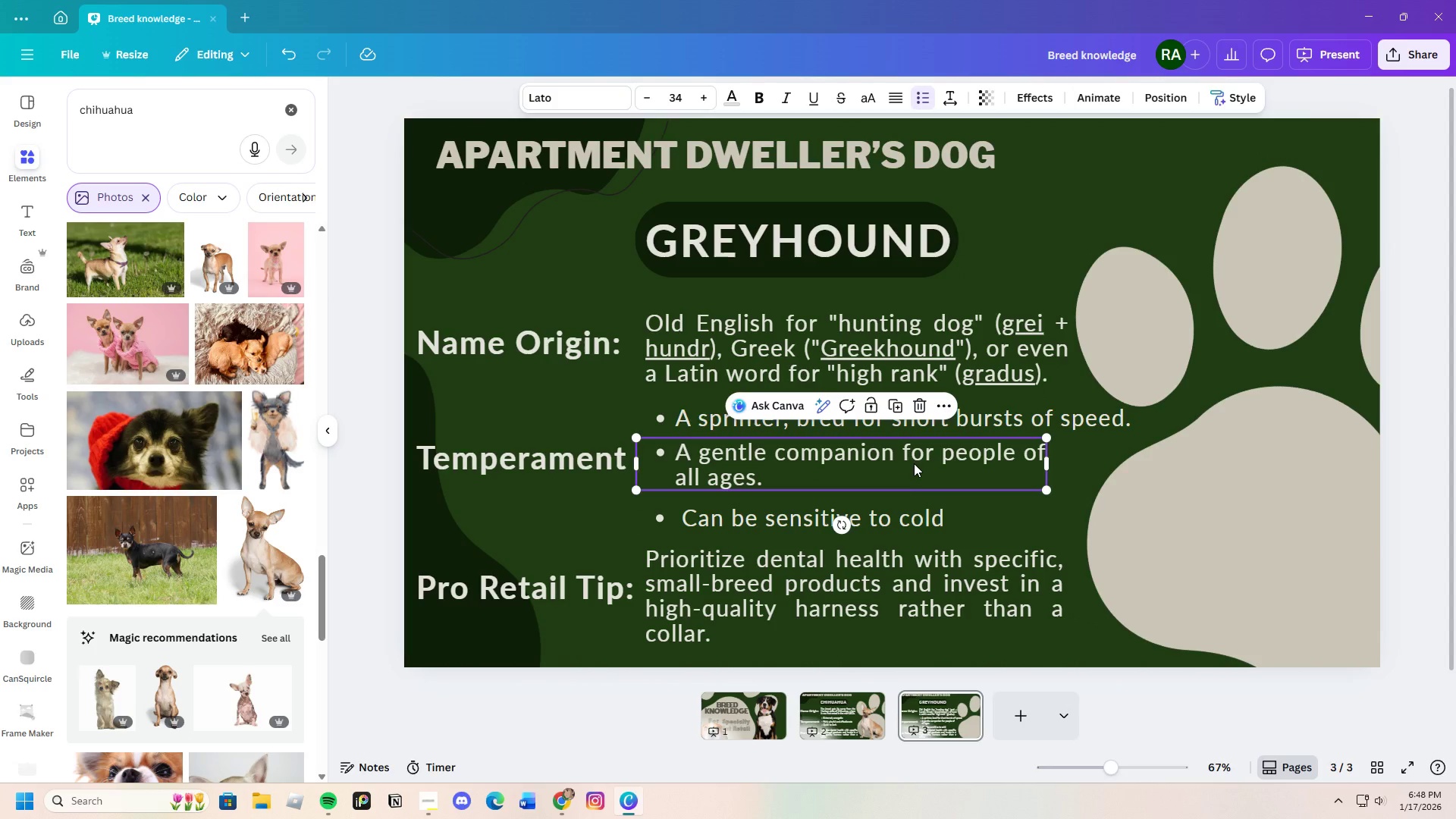 
left_click_drag(start_coordinate=[914, 463], to_coordinate=[913, 477])
 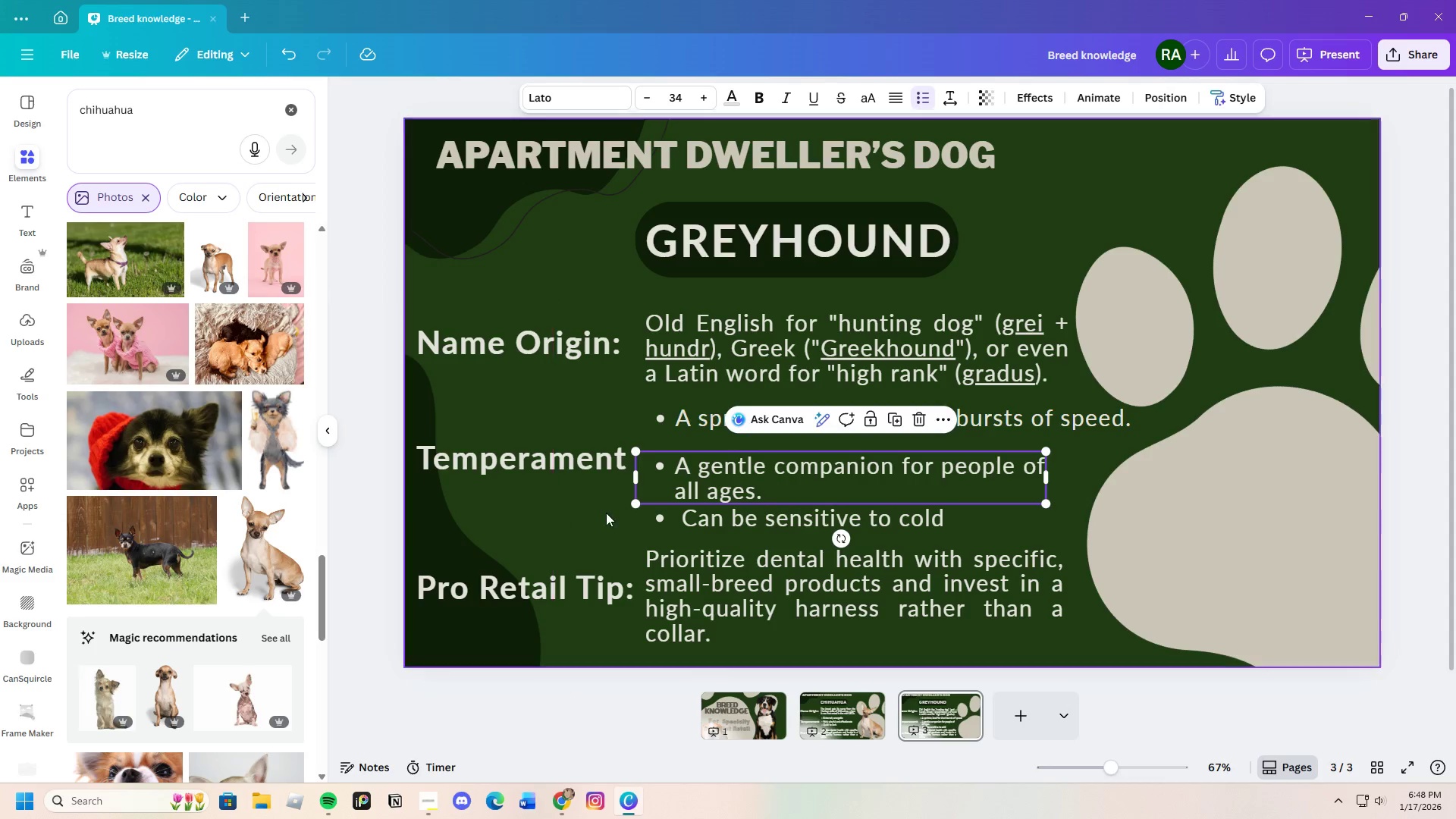 
left_click([608, 513])
 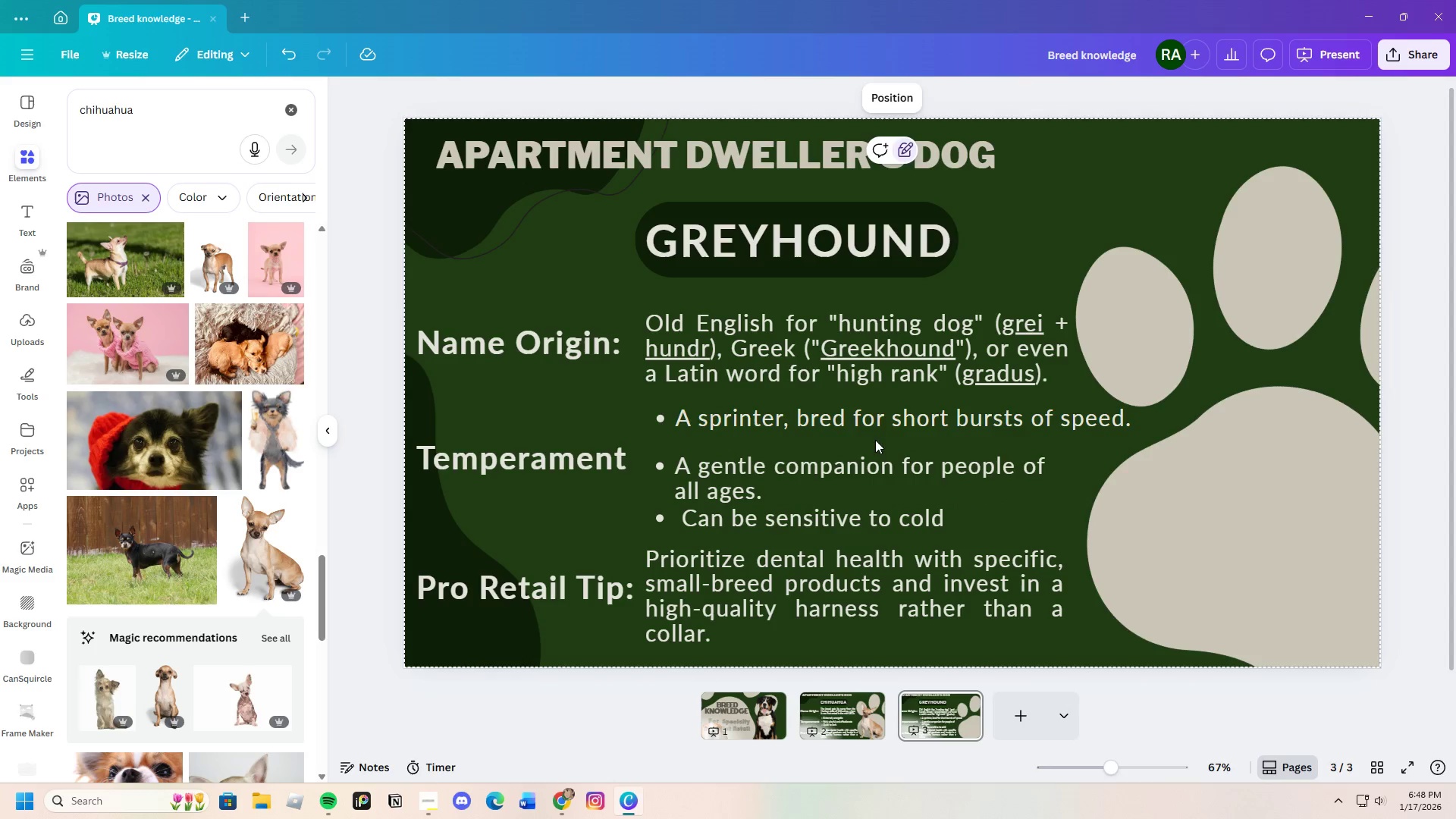 
left_click([884, 428])
 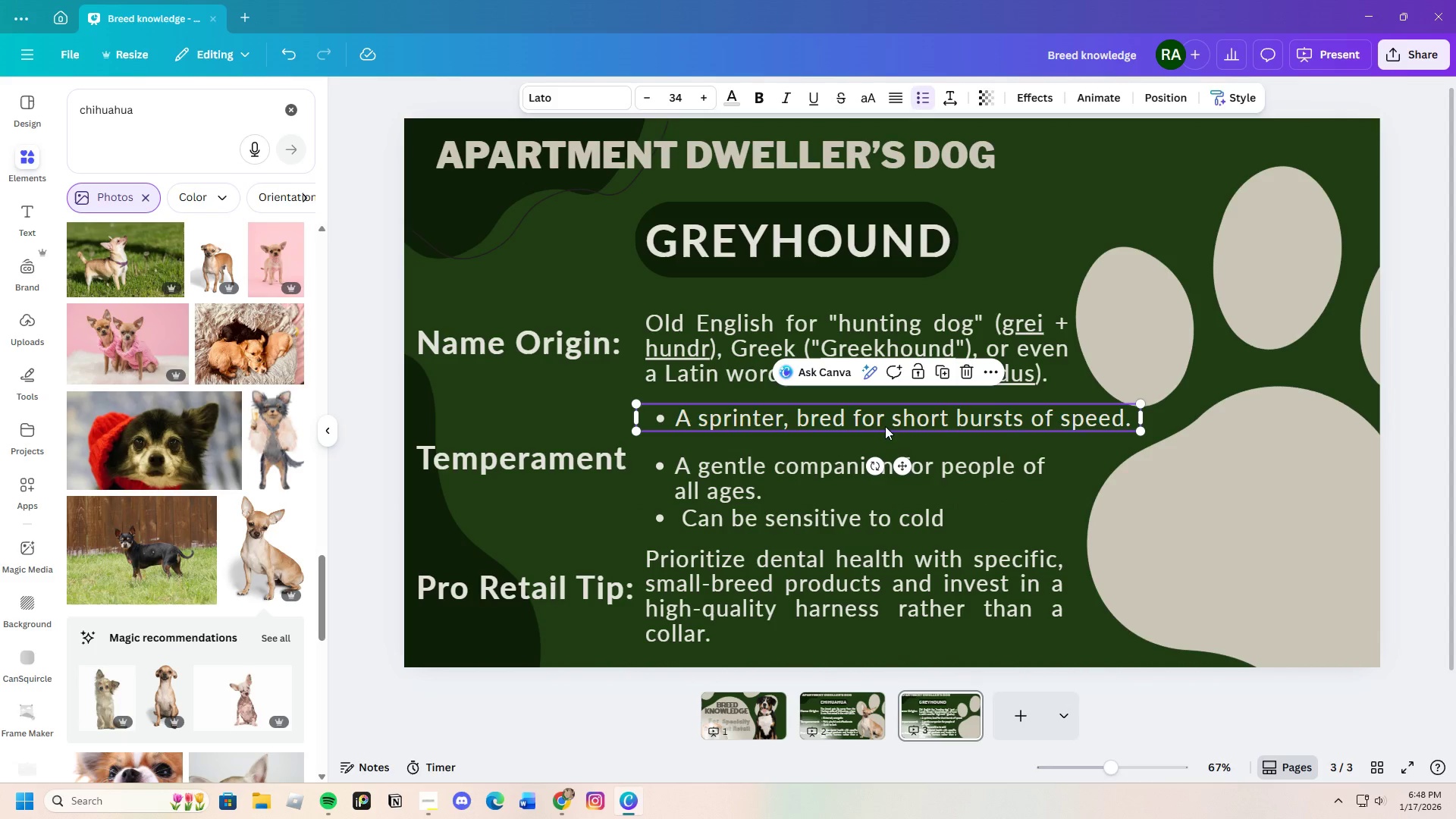 
left_click_drag(start_coordinate=[884, 426], to_coordinate=[883, 438])
 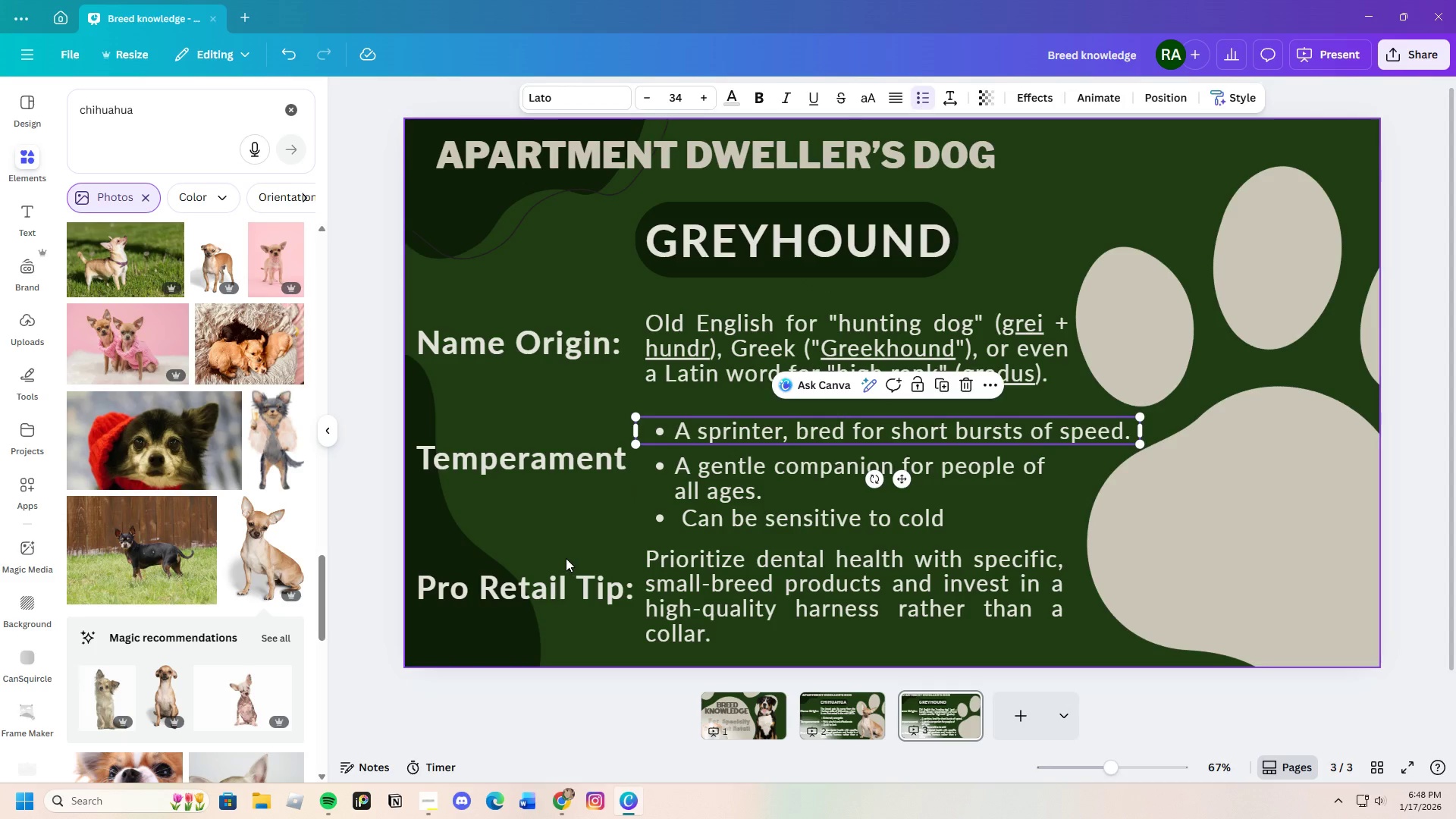 
left_click([566, 558])
 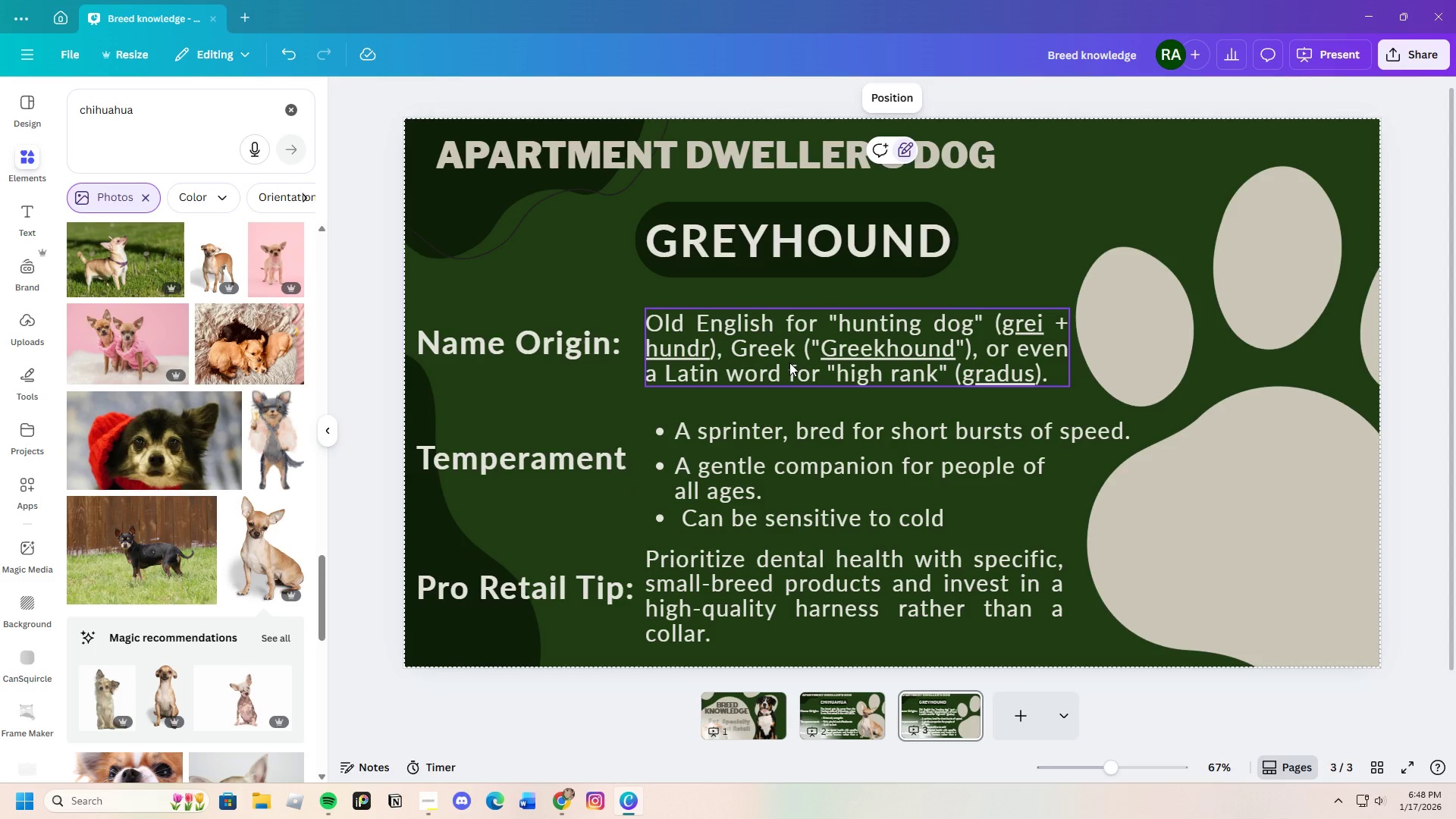 
left_click([782, 353])
 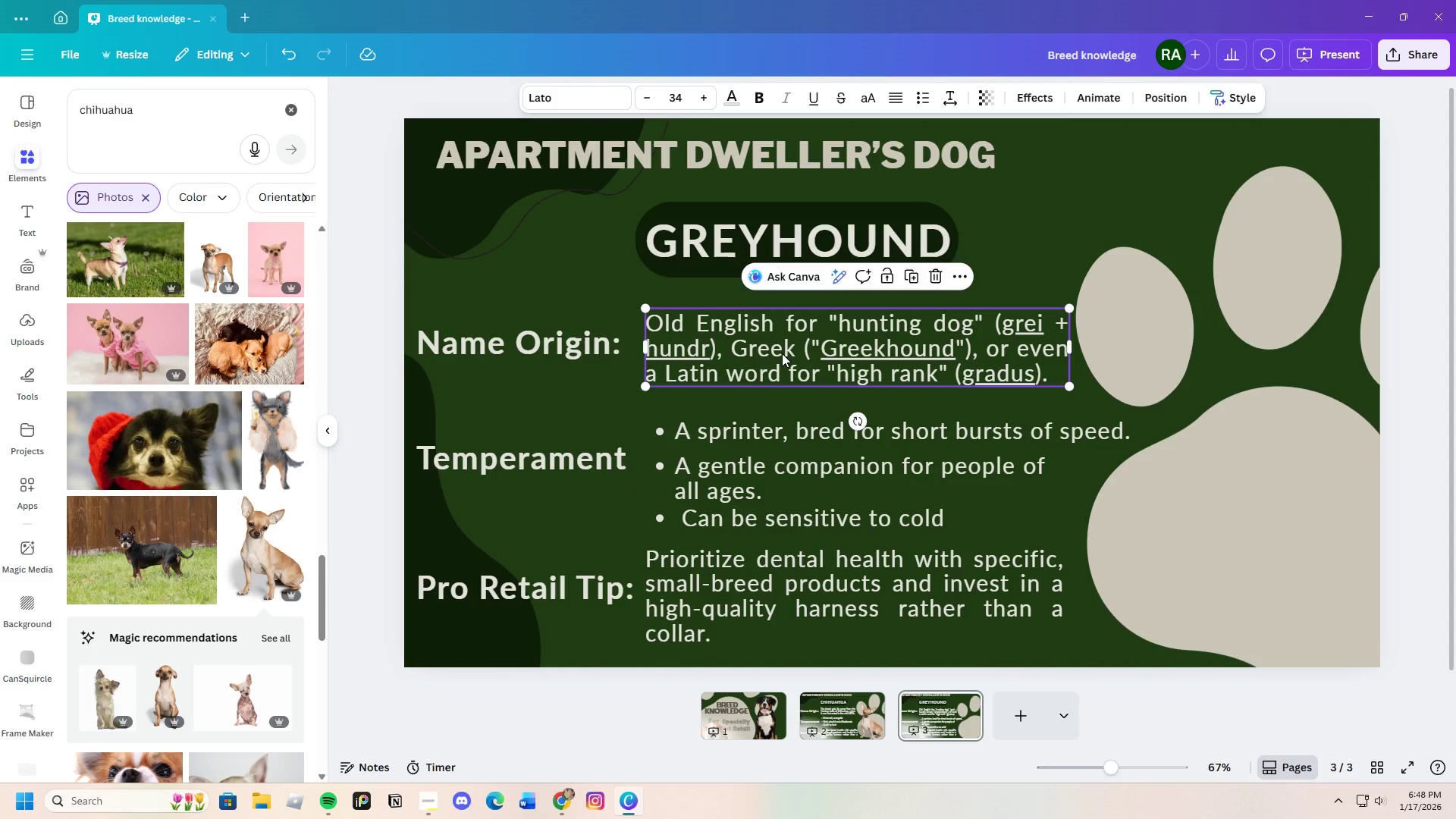 
left_click_drag(start_coordinate=[782, 353], to_coordinate=[782, 359])
 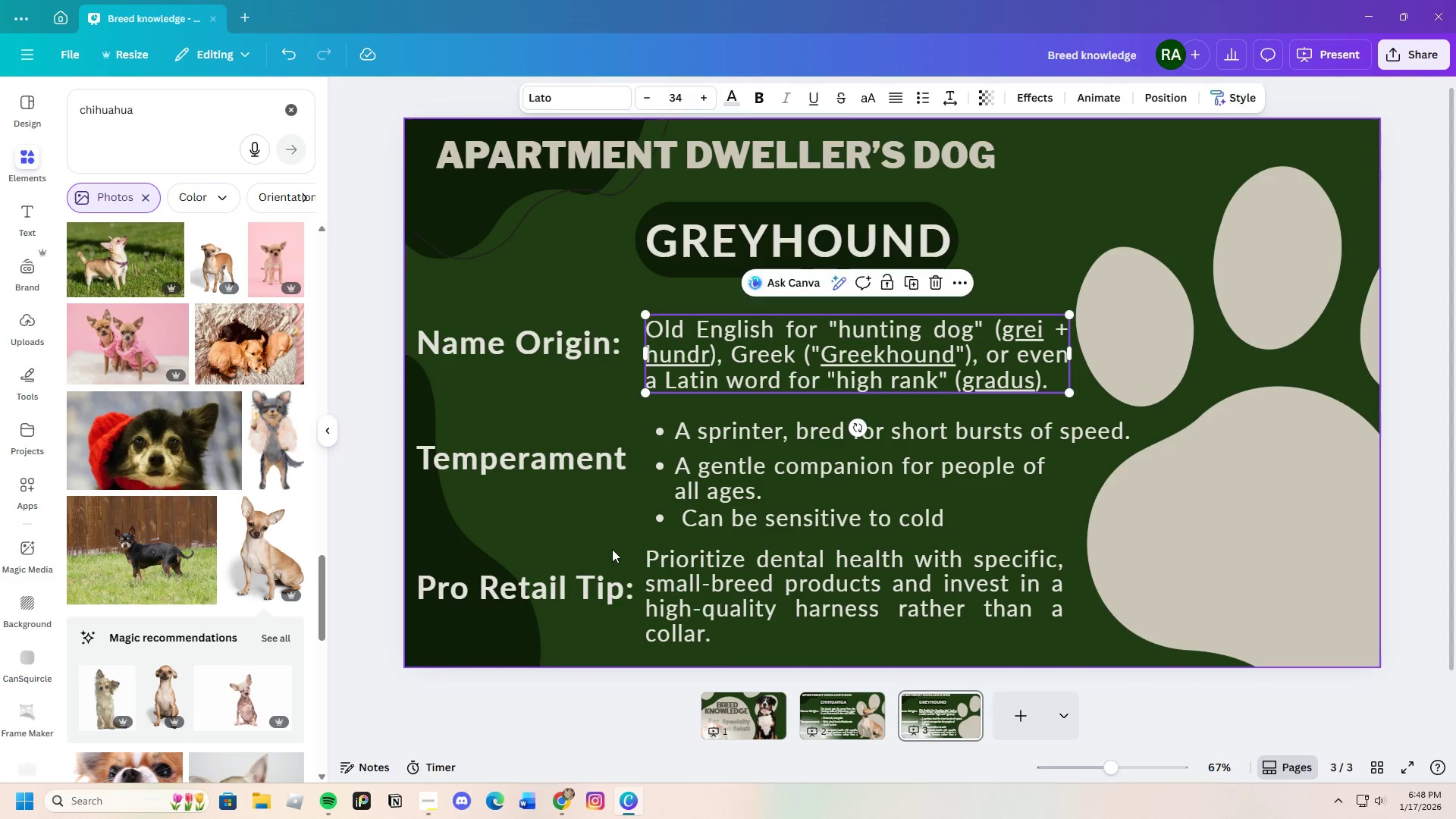 
left_click([612, 549])
 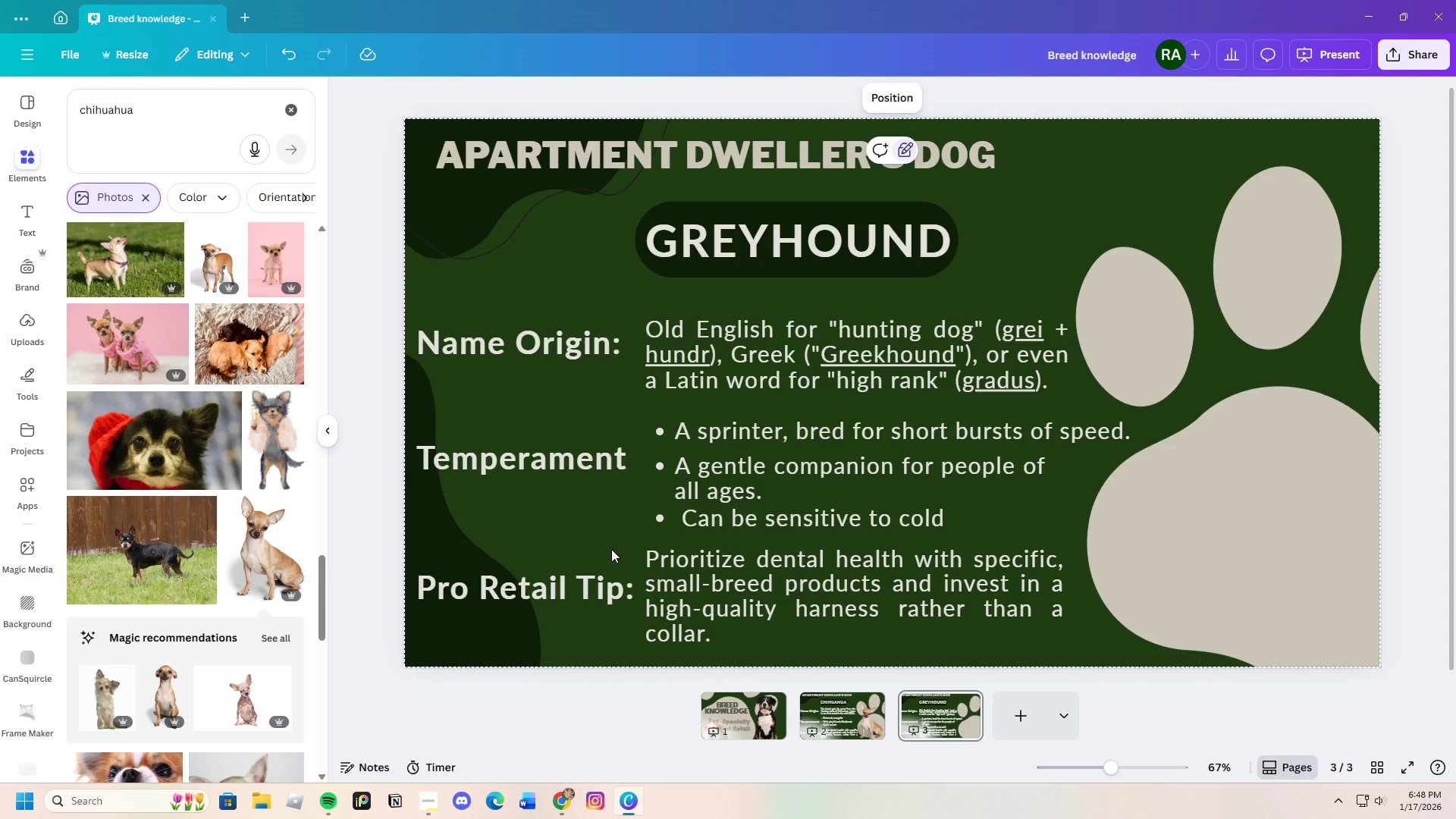 
left_click_drag(start_coordinate=[730, 466], to_coordinate=[730, 462])
 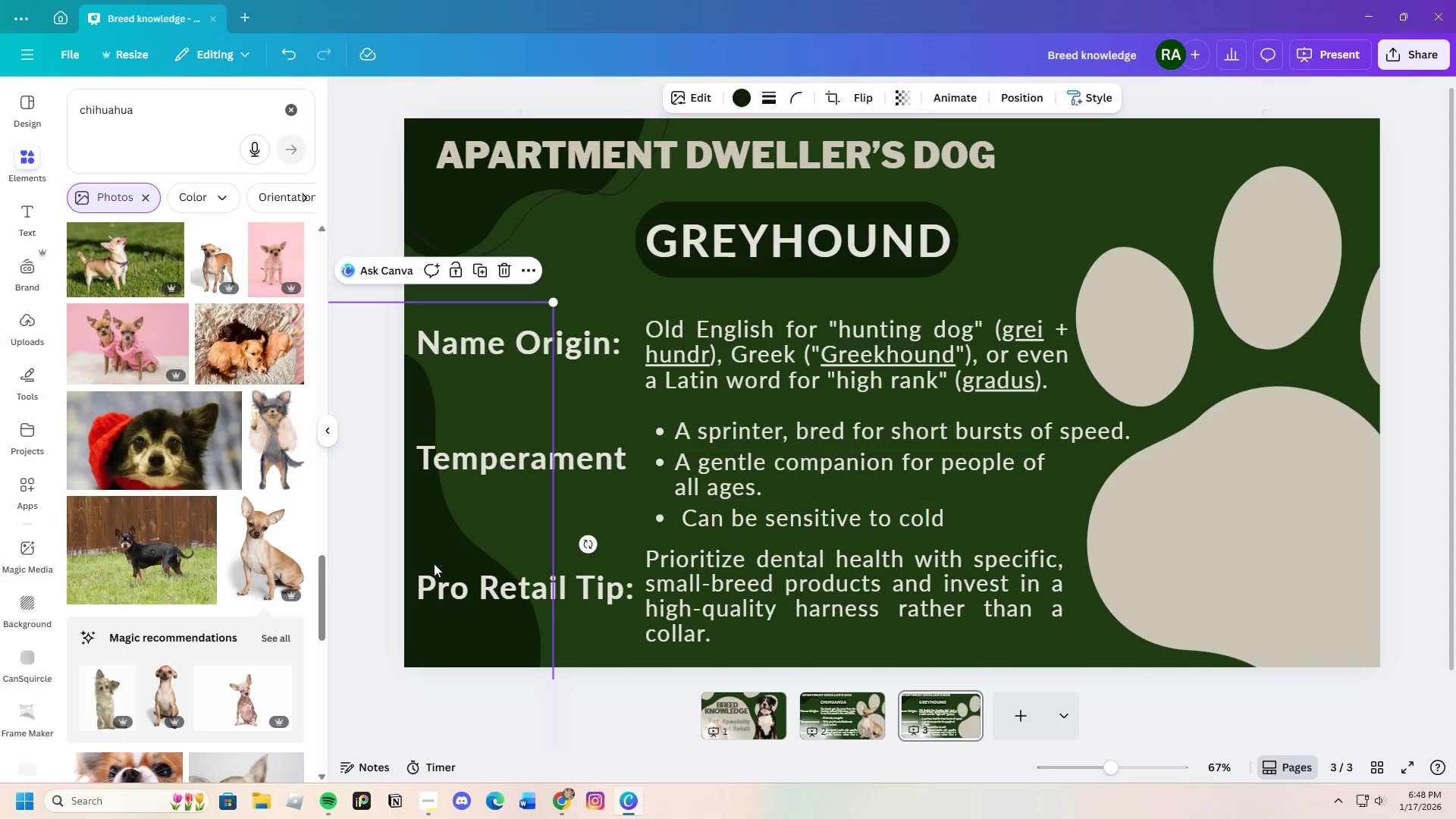 
left_click([434, 563])
 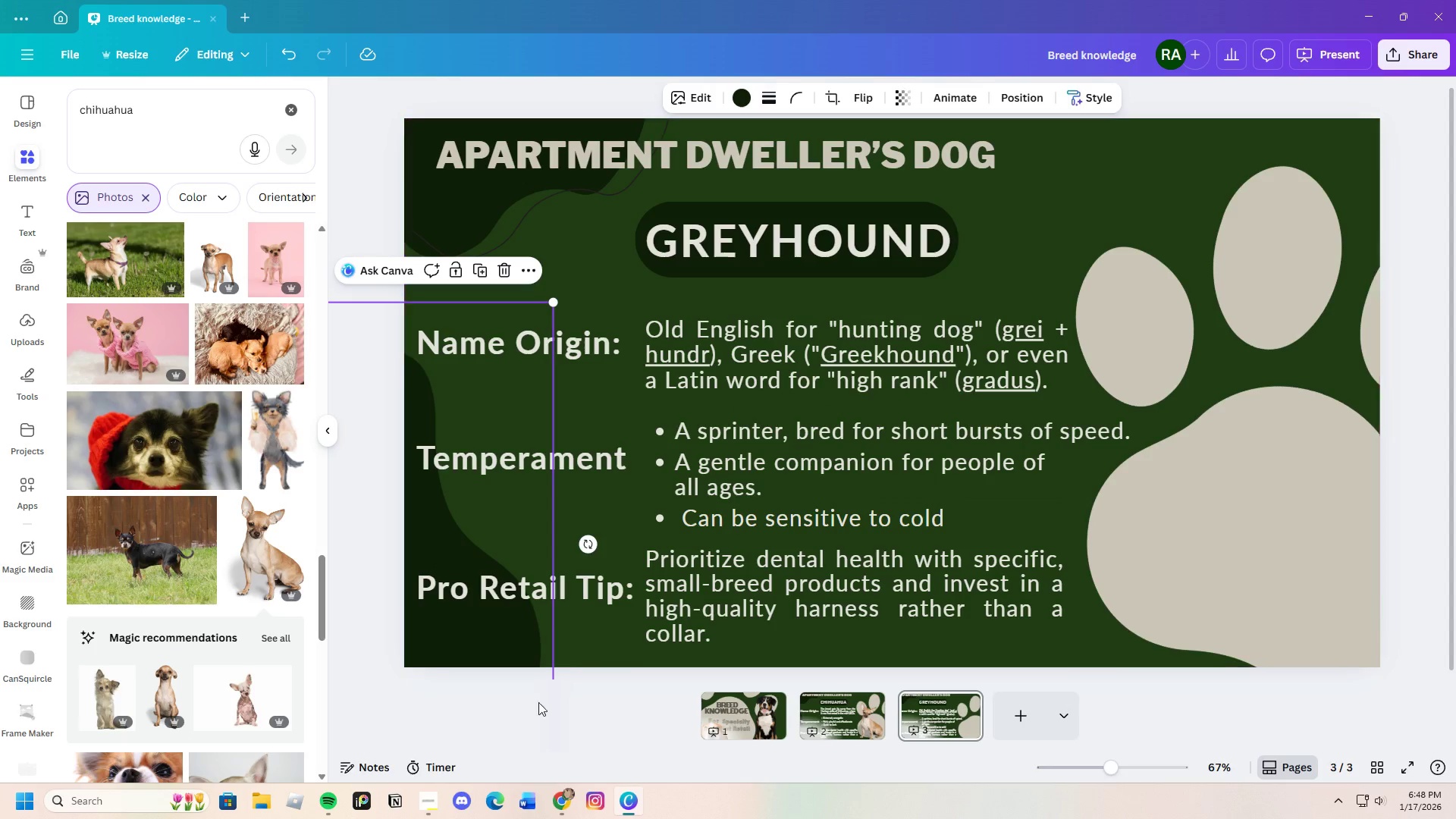 
wait(6.34)
 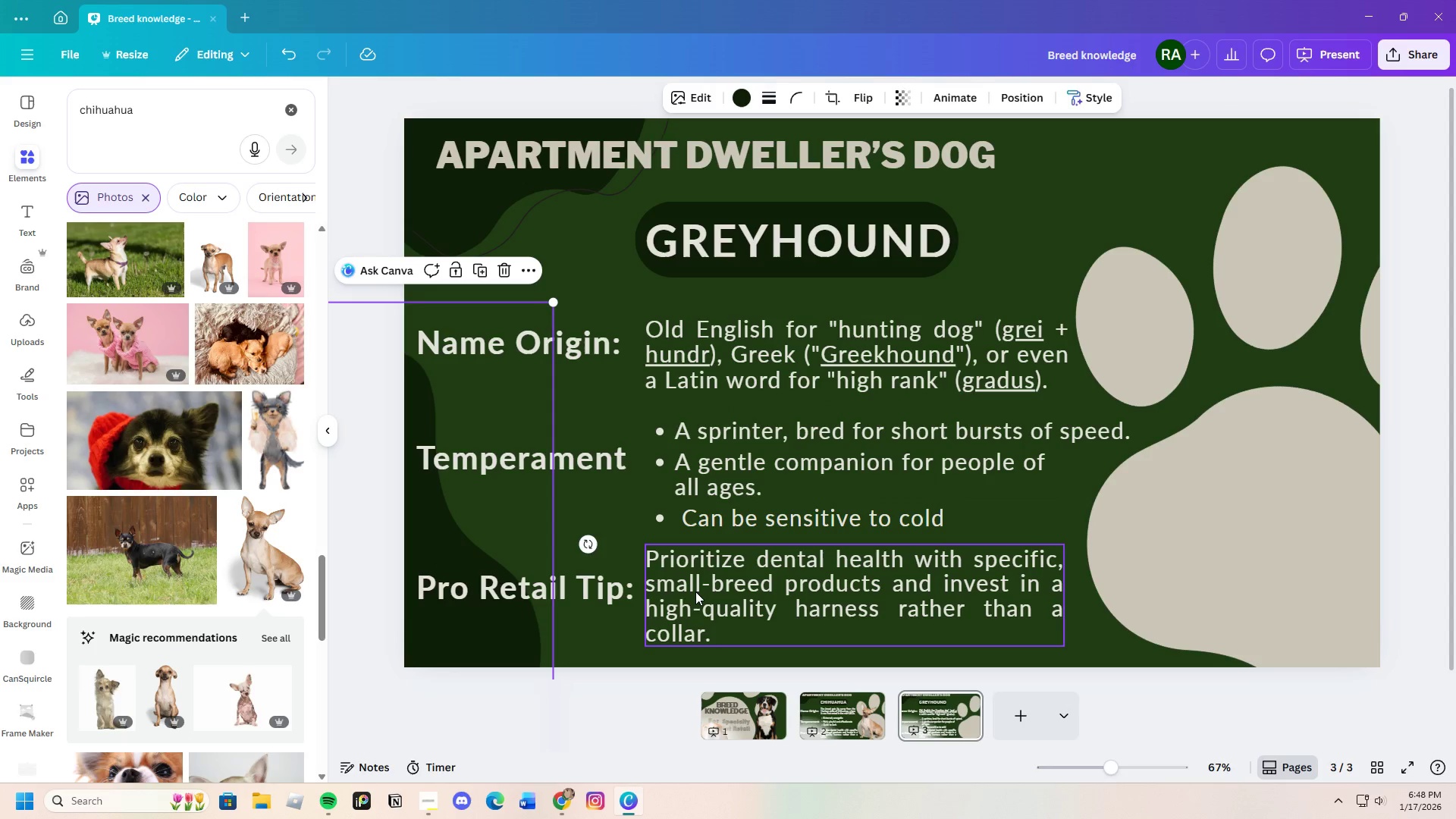 
left_click([562, 796])
 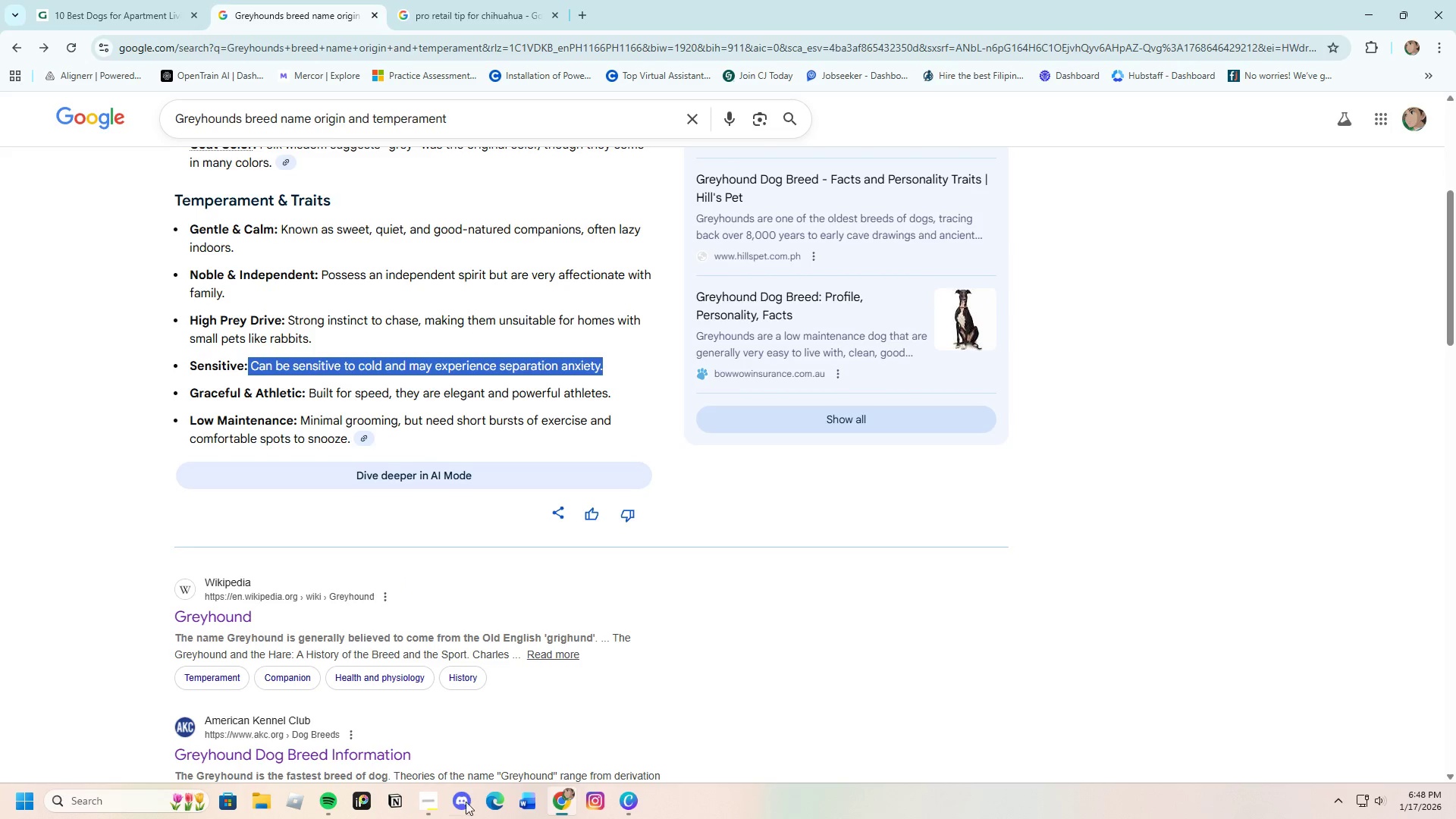 
left_click([618, 797])
 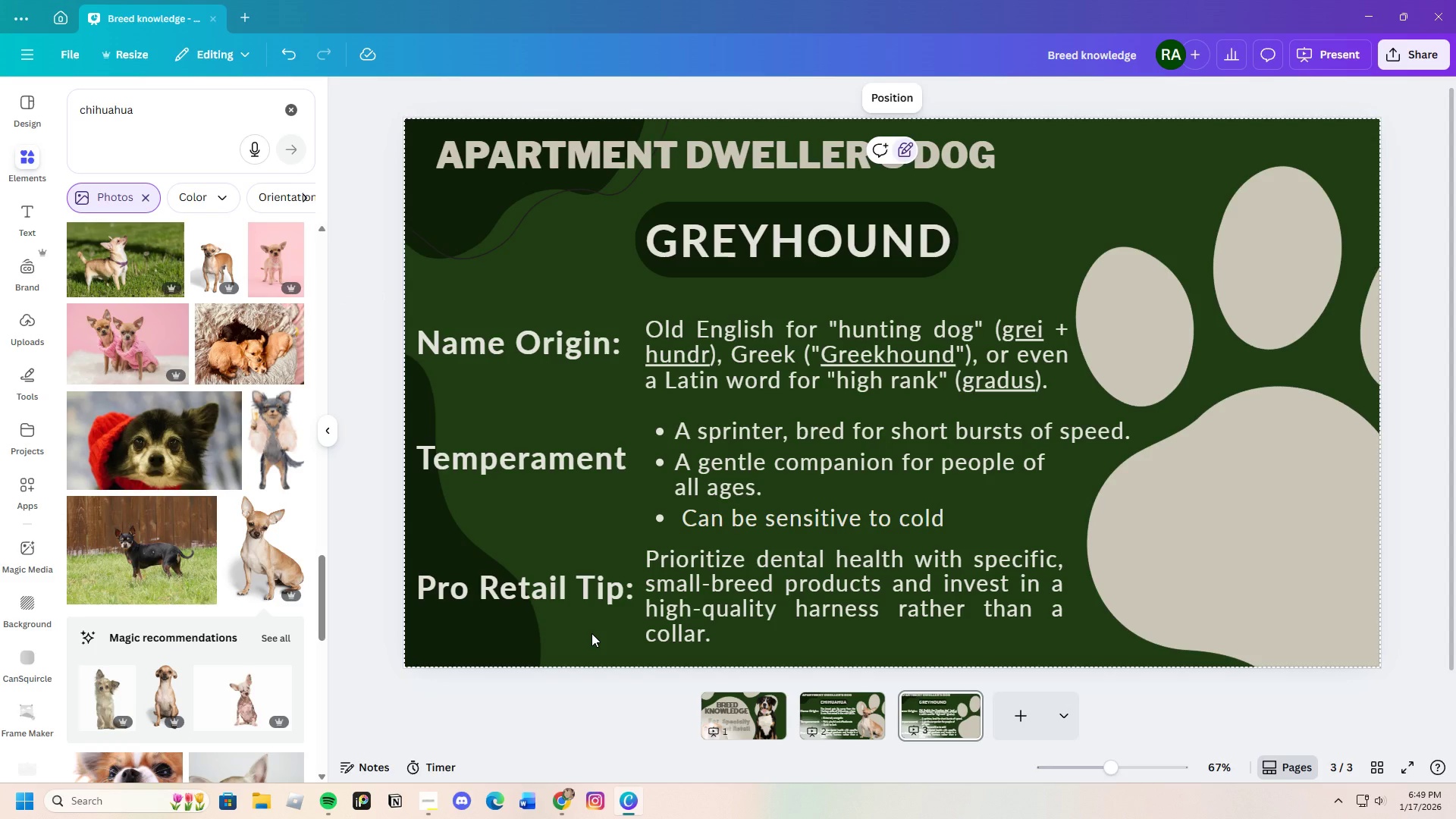 
wait(9.19)
 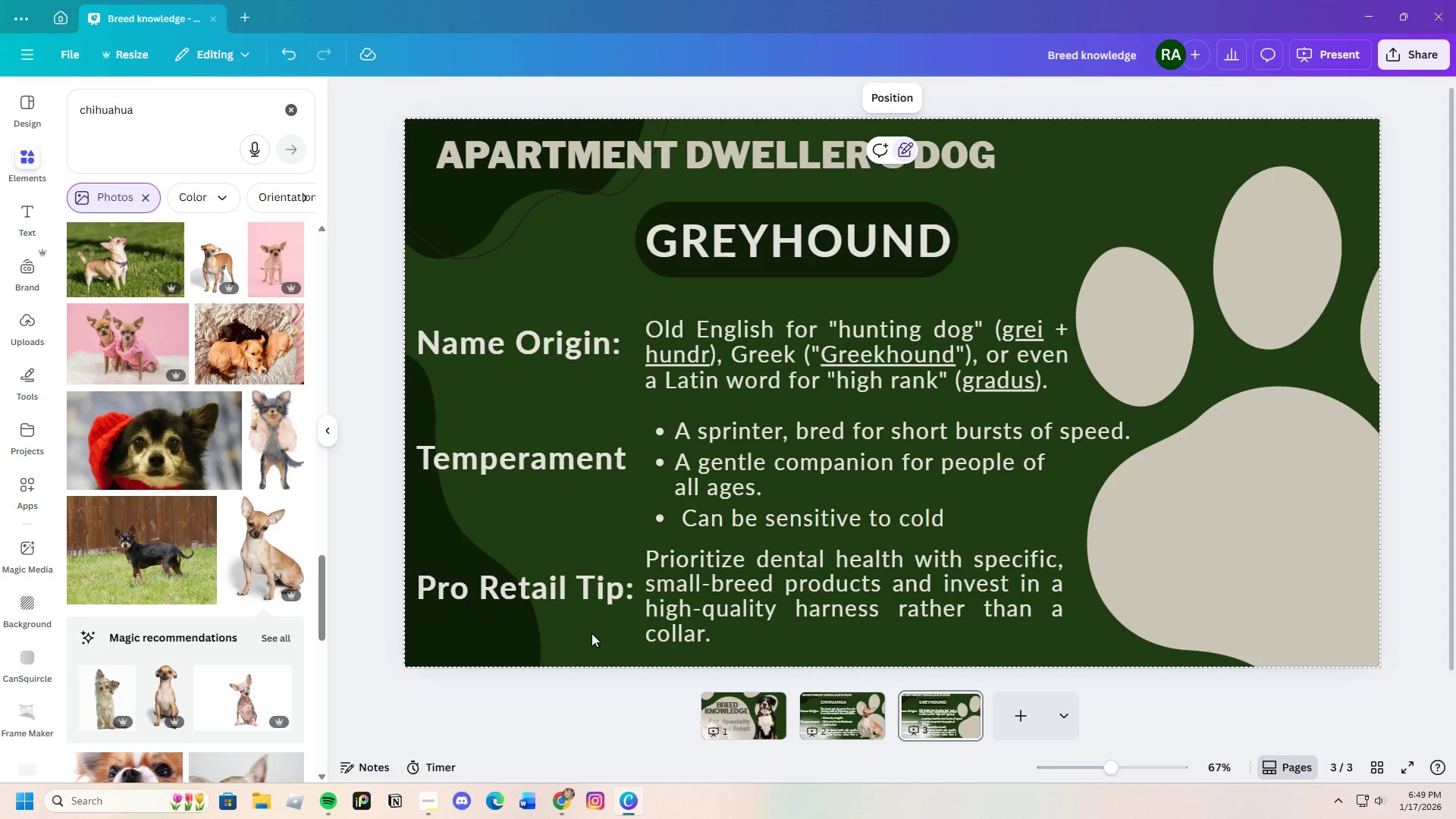 
left_click([566, 805])
 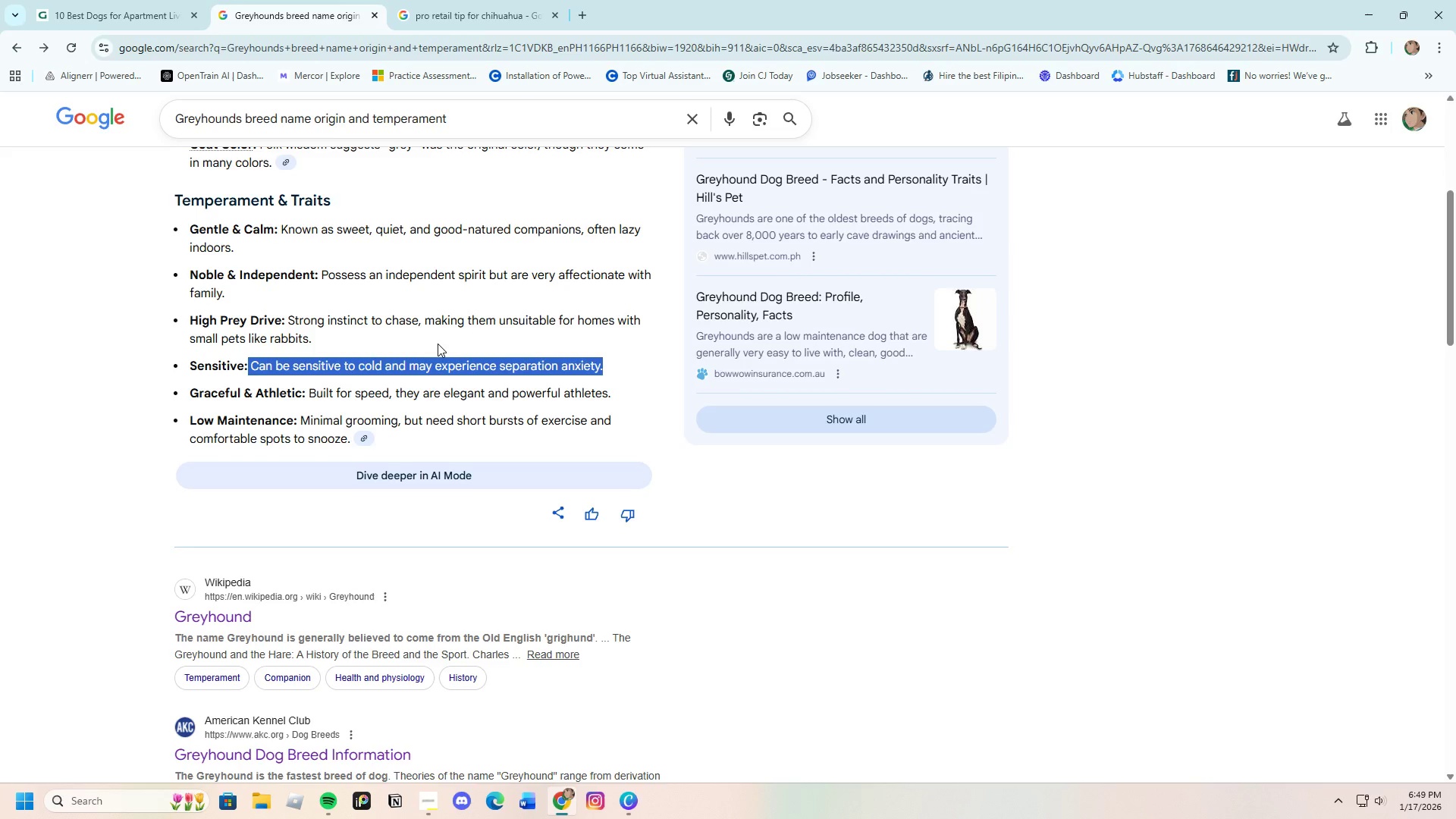 
scroll: coordinate [378, 426], scroll_direction: up, amount: 4.0
 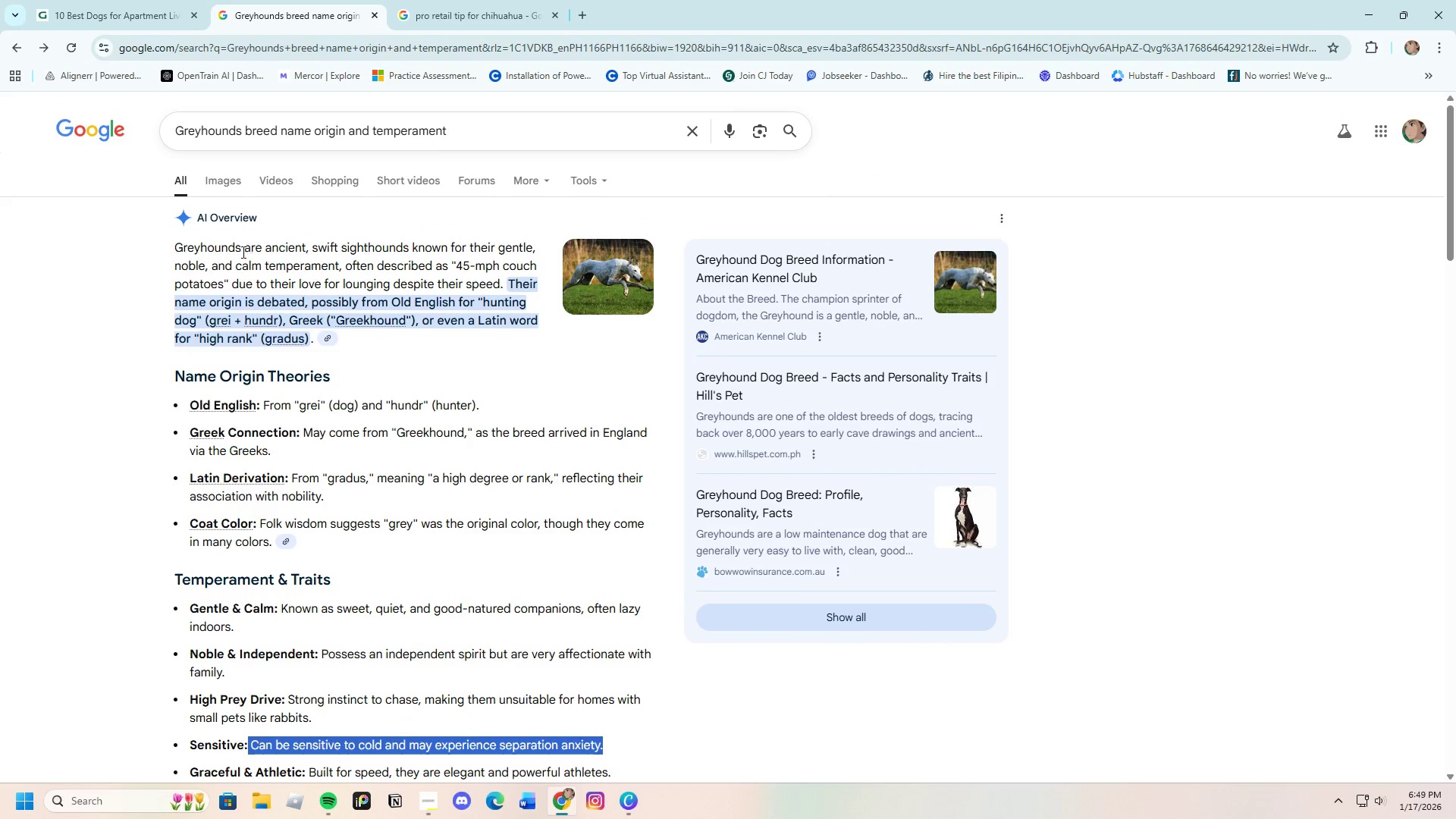 
left_click_drag(start_coordinate=[237, 251], to_coordinate=[168, 254])
 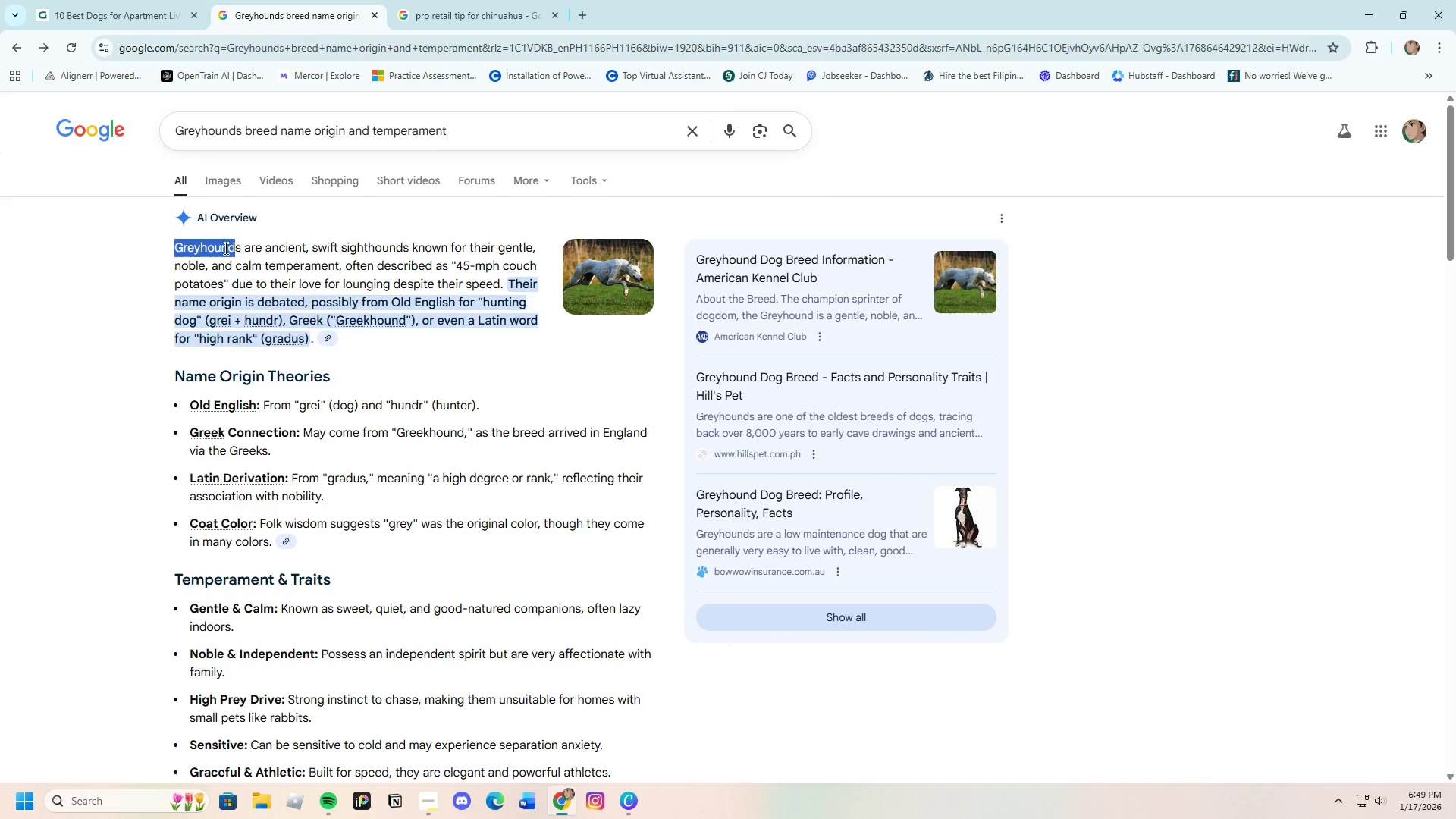 
right_click([224, 248])
 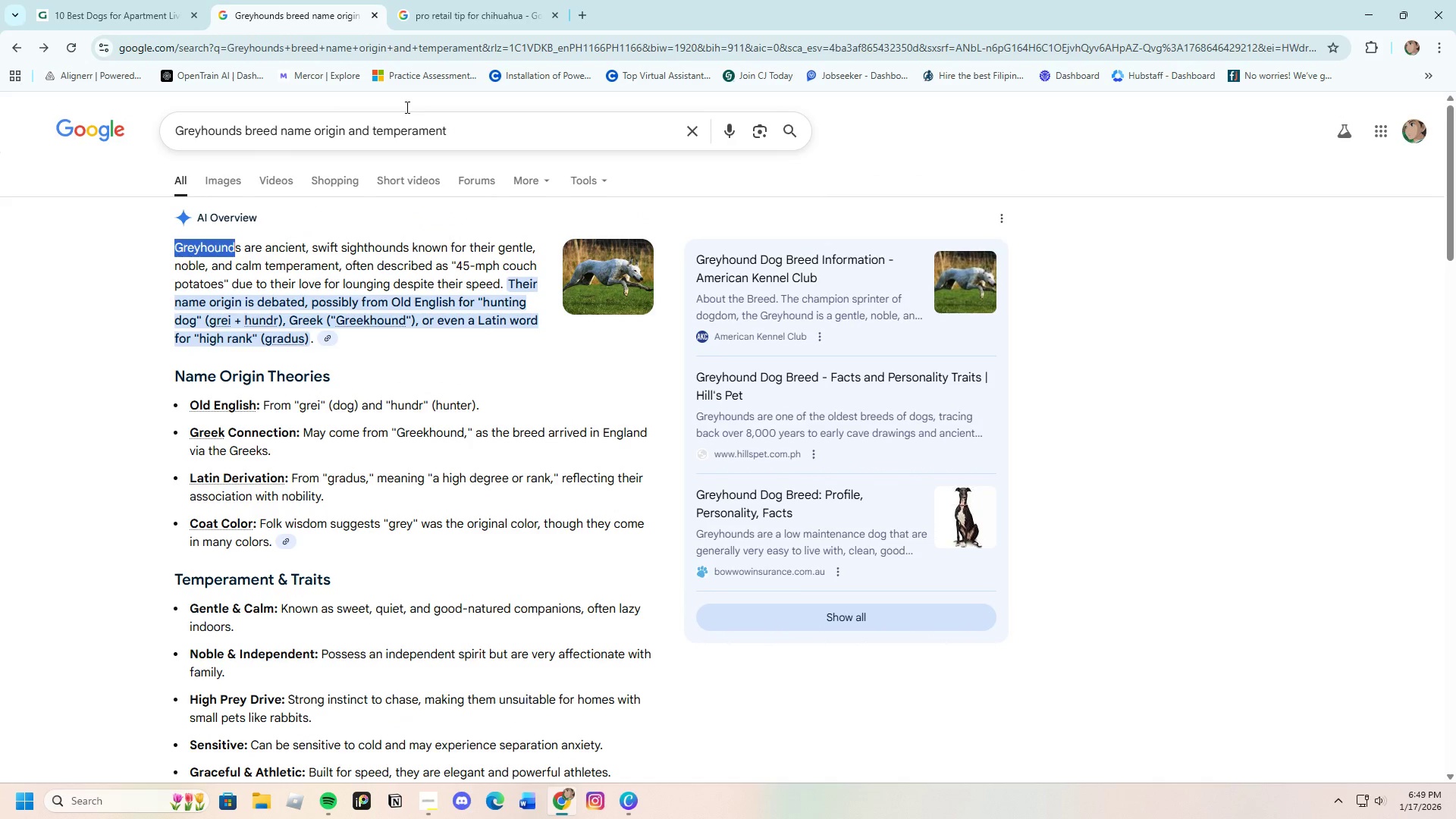 
left_click_drag(start_coordinate=[472, 0], to_coordinate=[476, 0])
 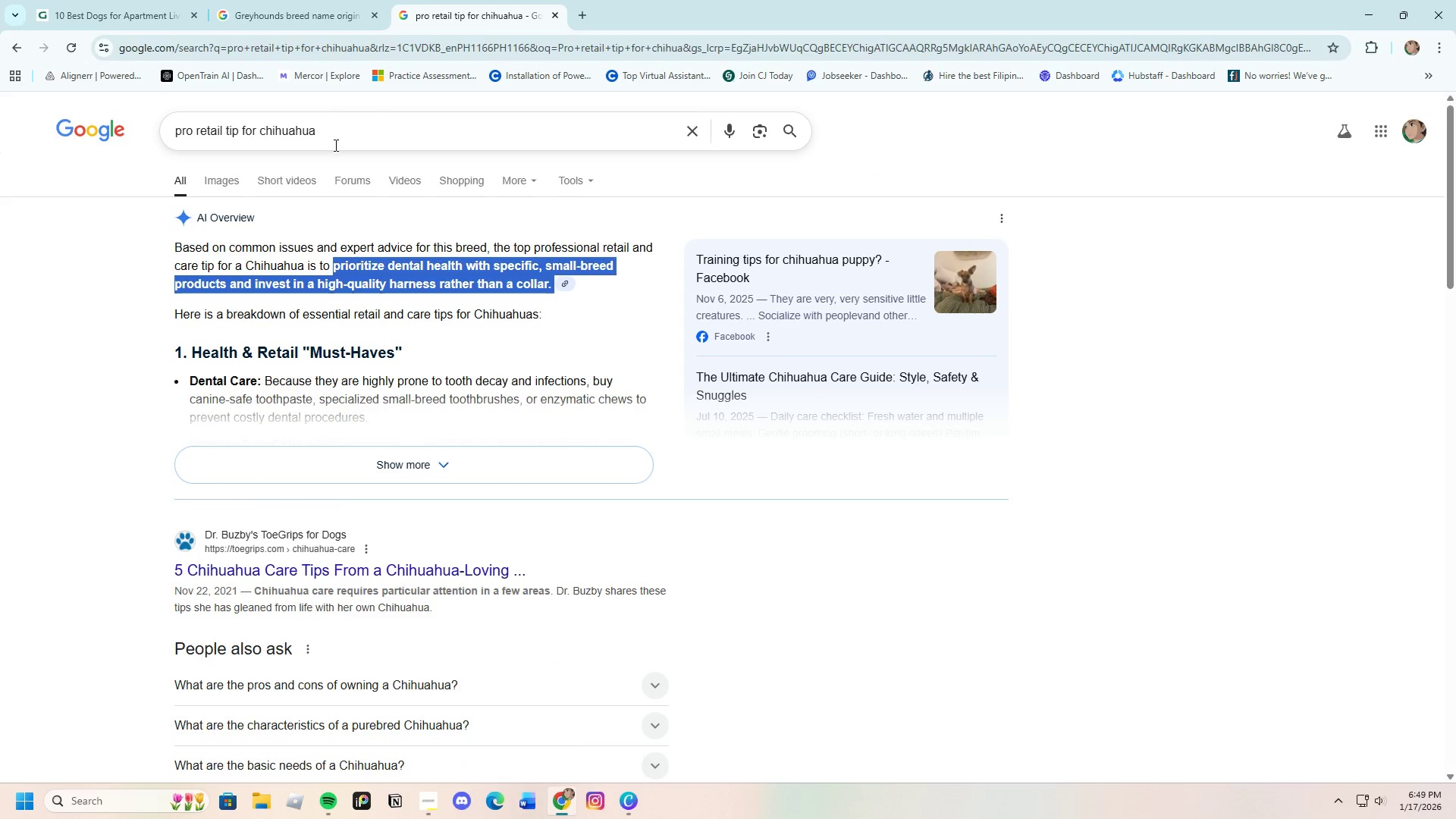 
left_click_drag(start_coordinate=[348, 136], to_coordinate=[258, 143])
 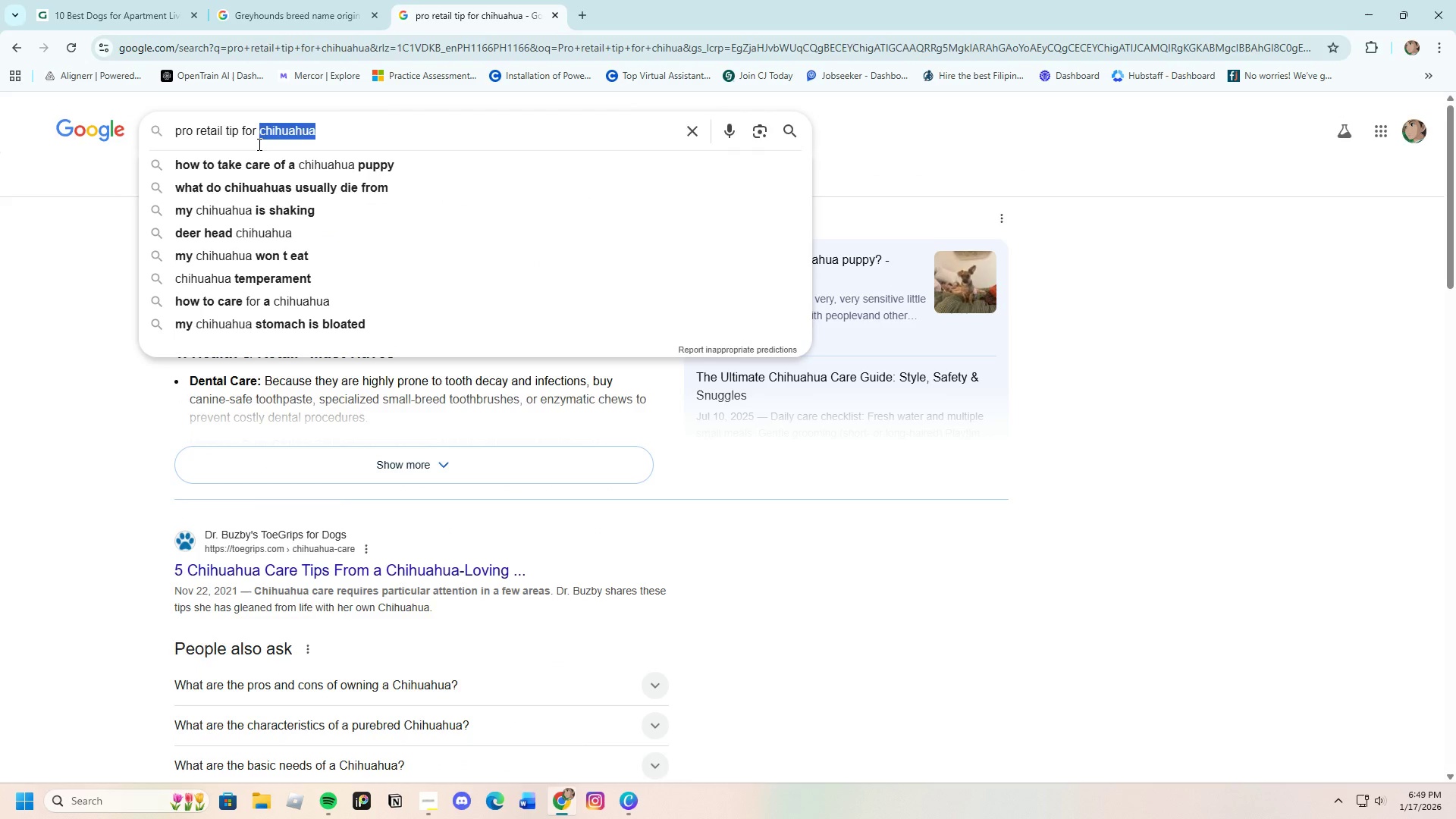 
key(Backspace)
 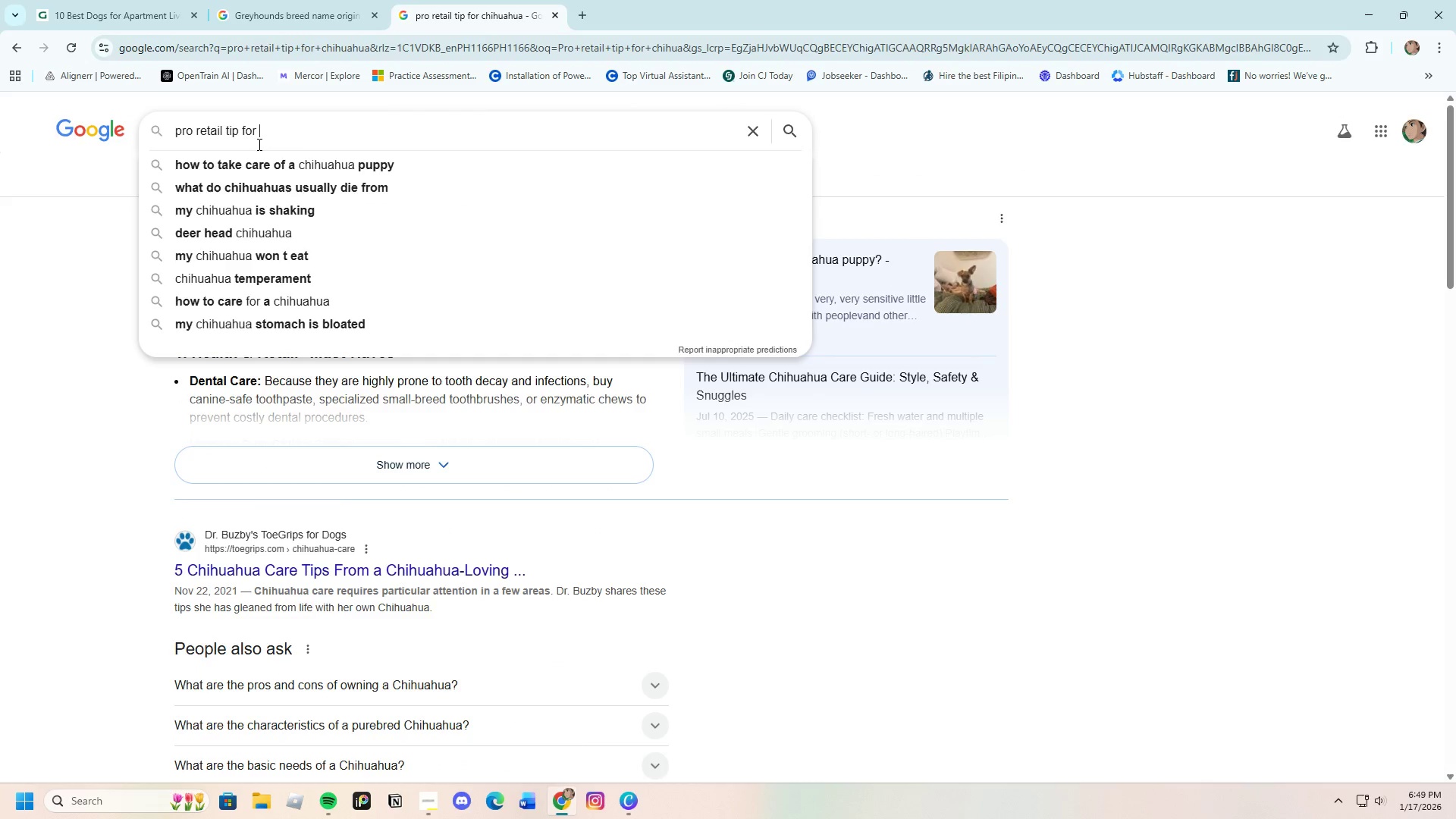 
key(Control+ControlLeft)
 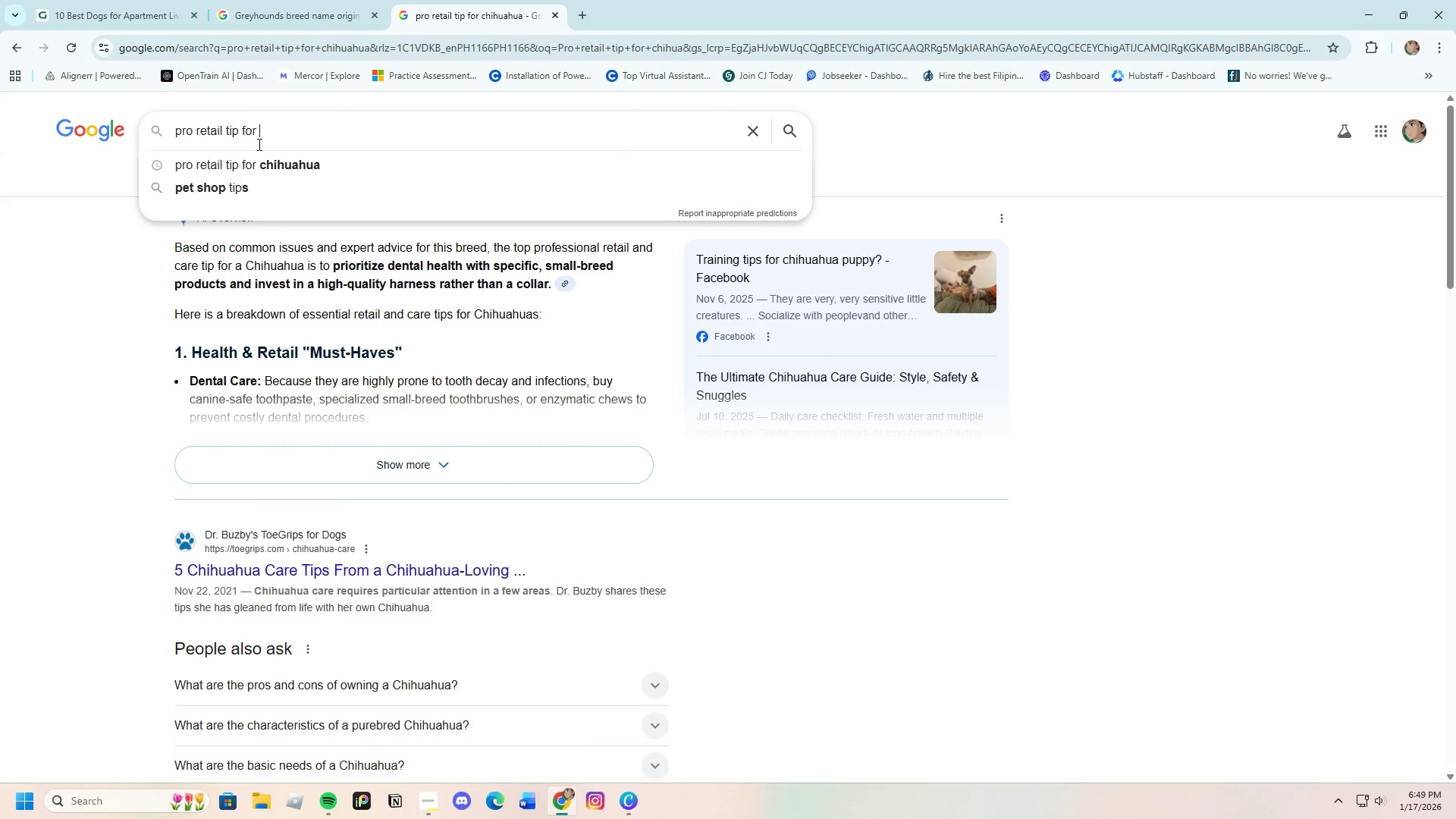 
key(V)
 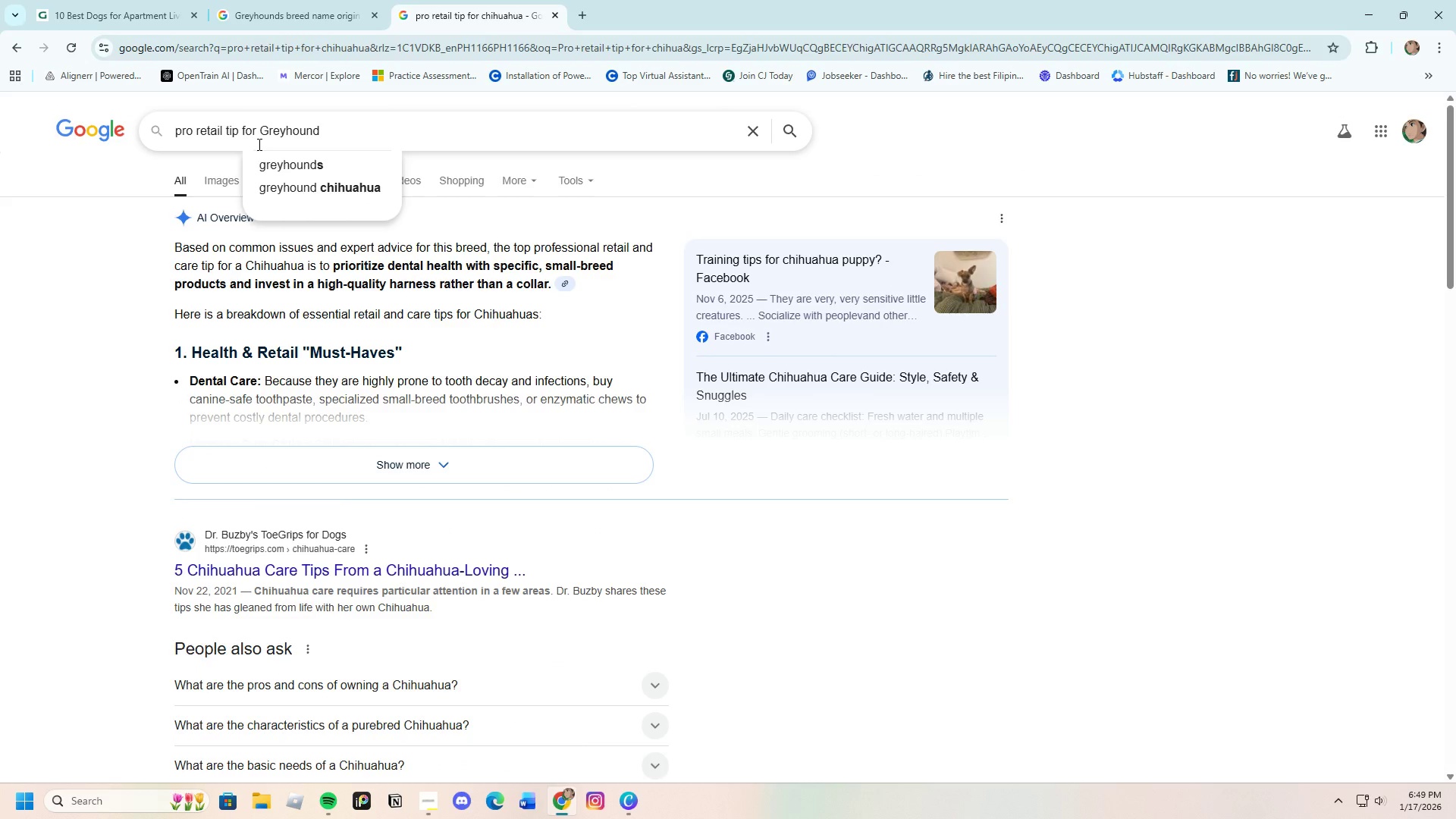 
key(Control+Enter)
 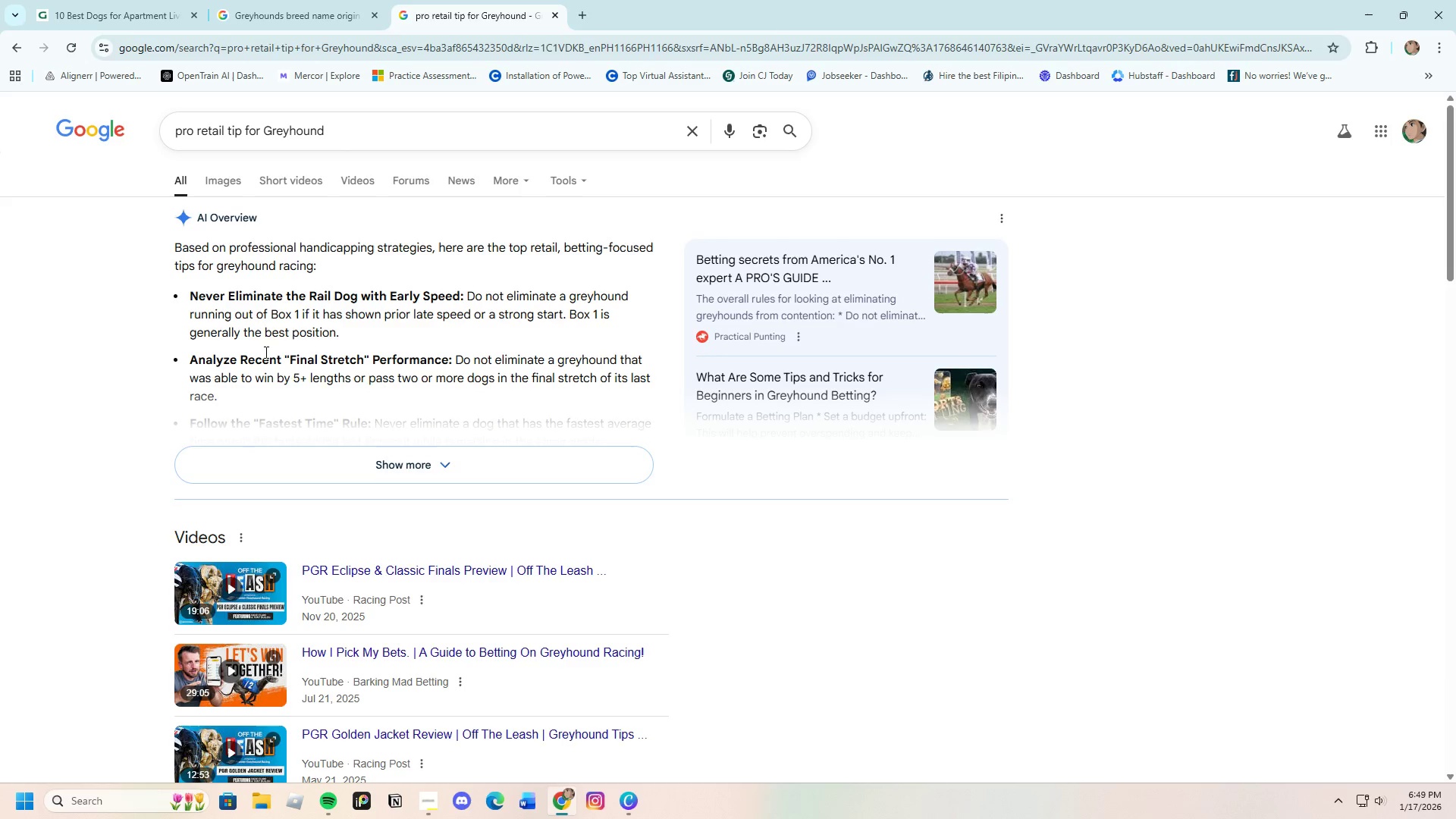 
wait(9.34)
 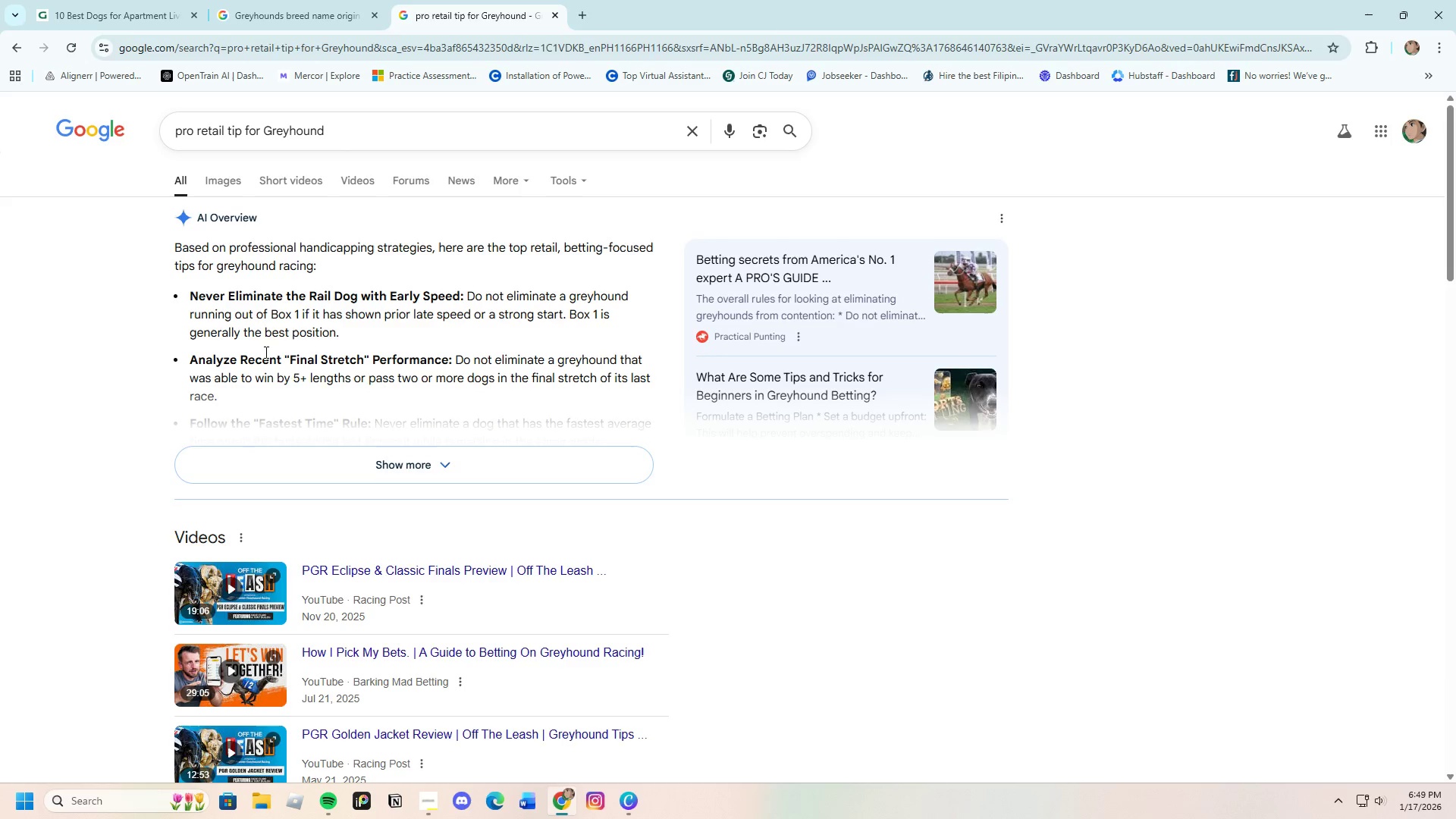 
left_click([400, 466])
 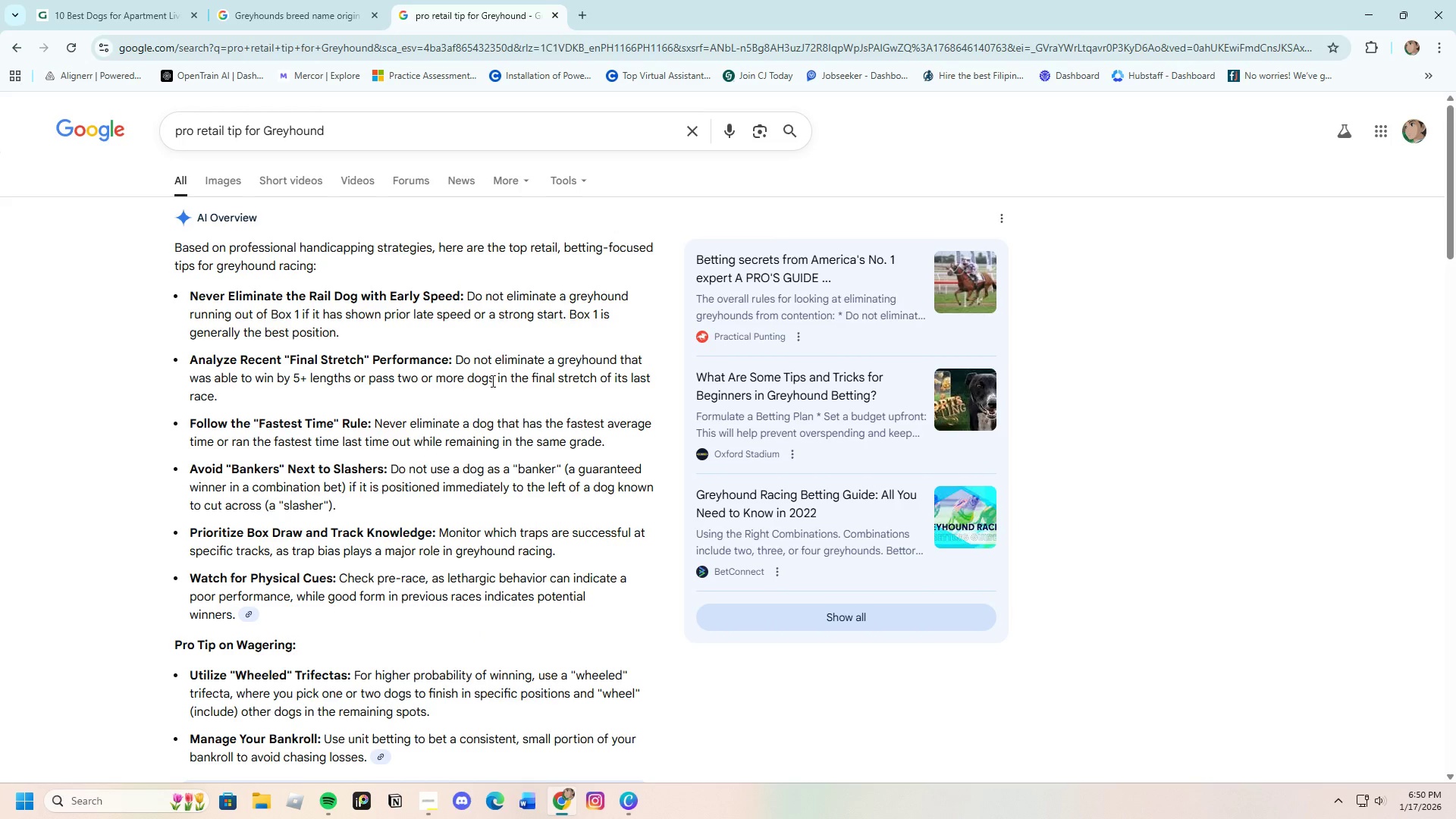 
wait(49.56)
 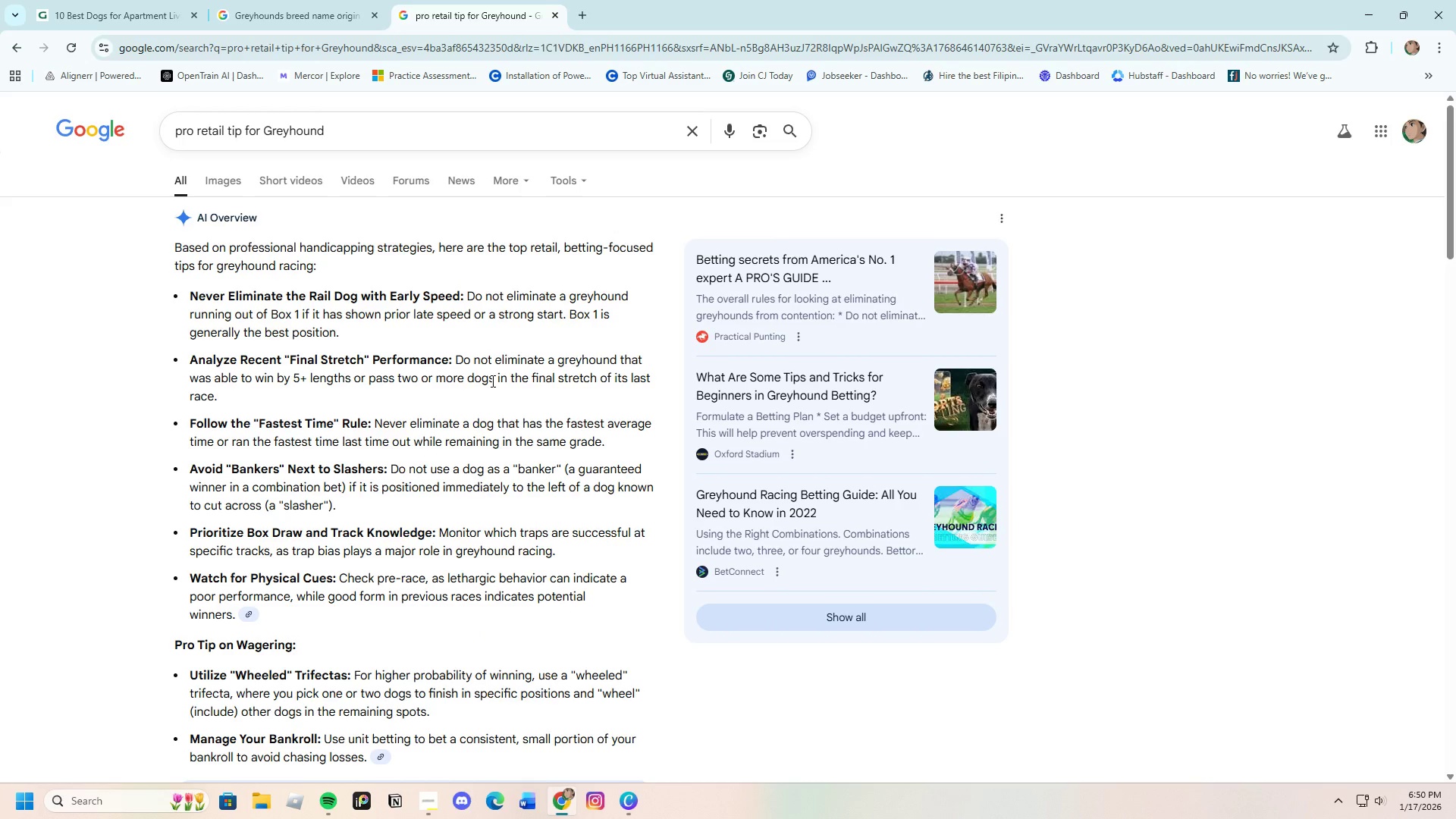 
scroll: coordinate [443, 548], scroll_direction: down, amount: 4.0
 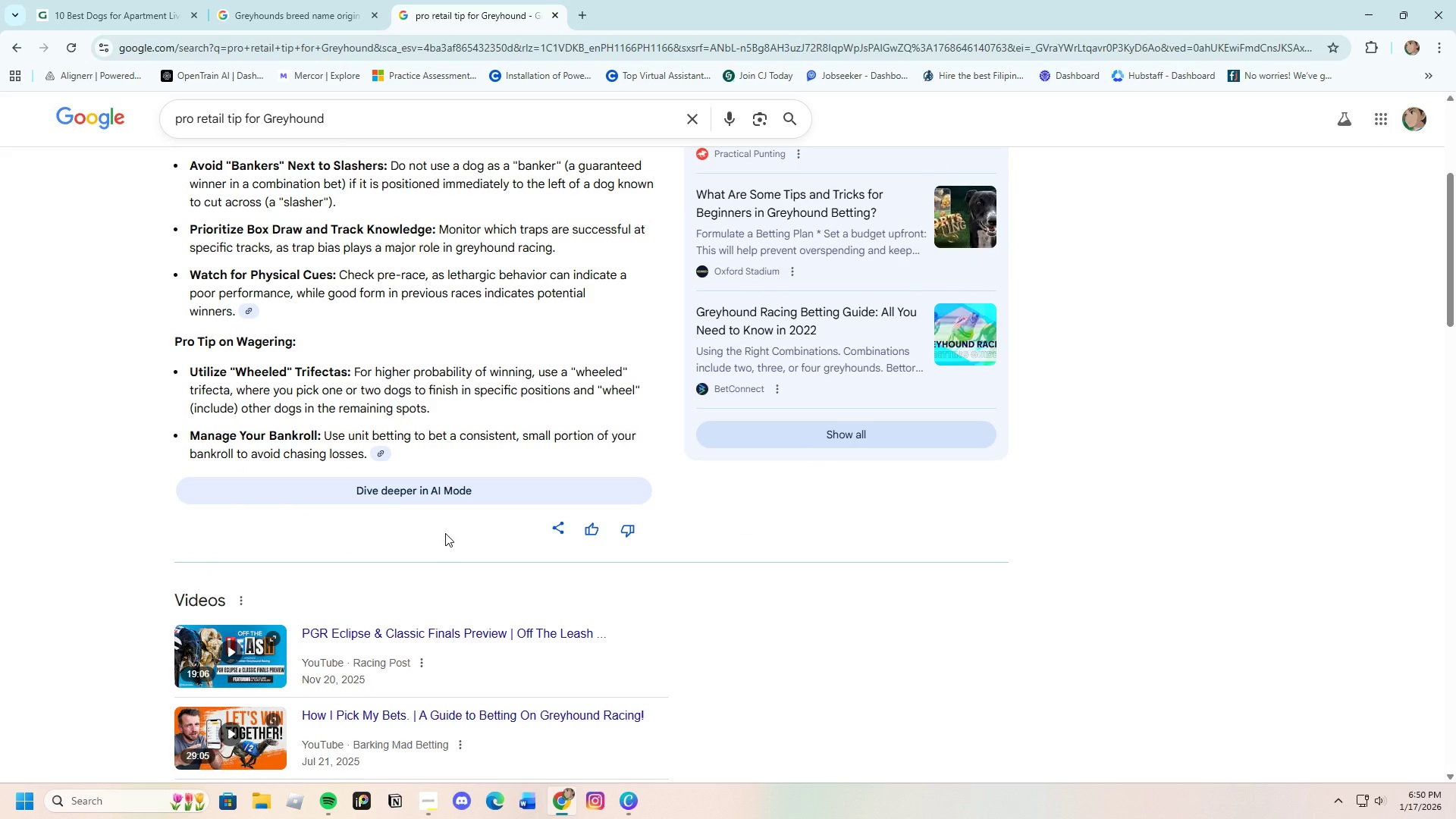 
scroll: coordinate [445, 533], scroll_direction: up, amount: 3.0
 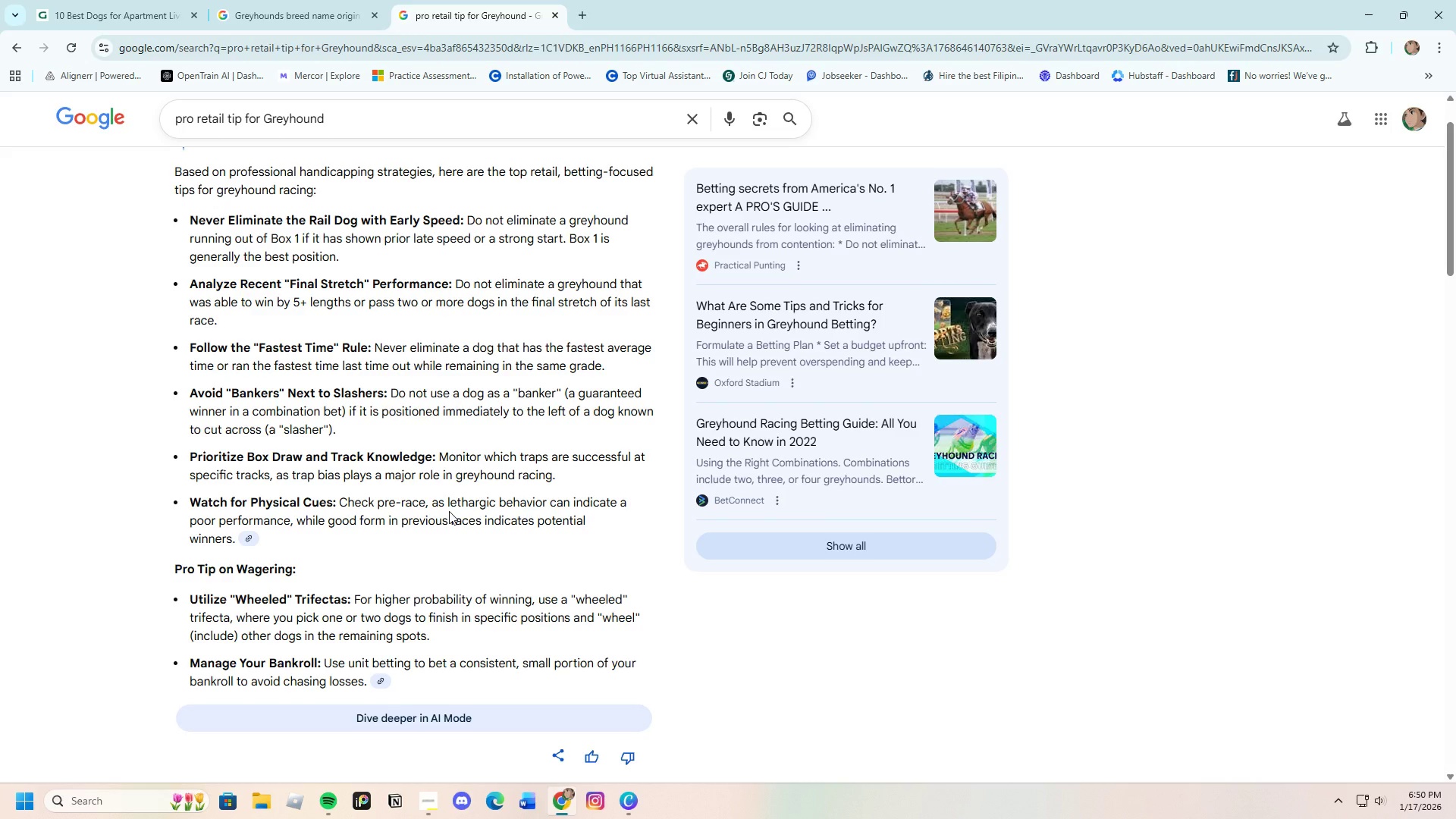 
wait(16.08)
 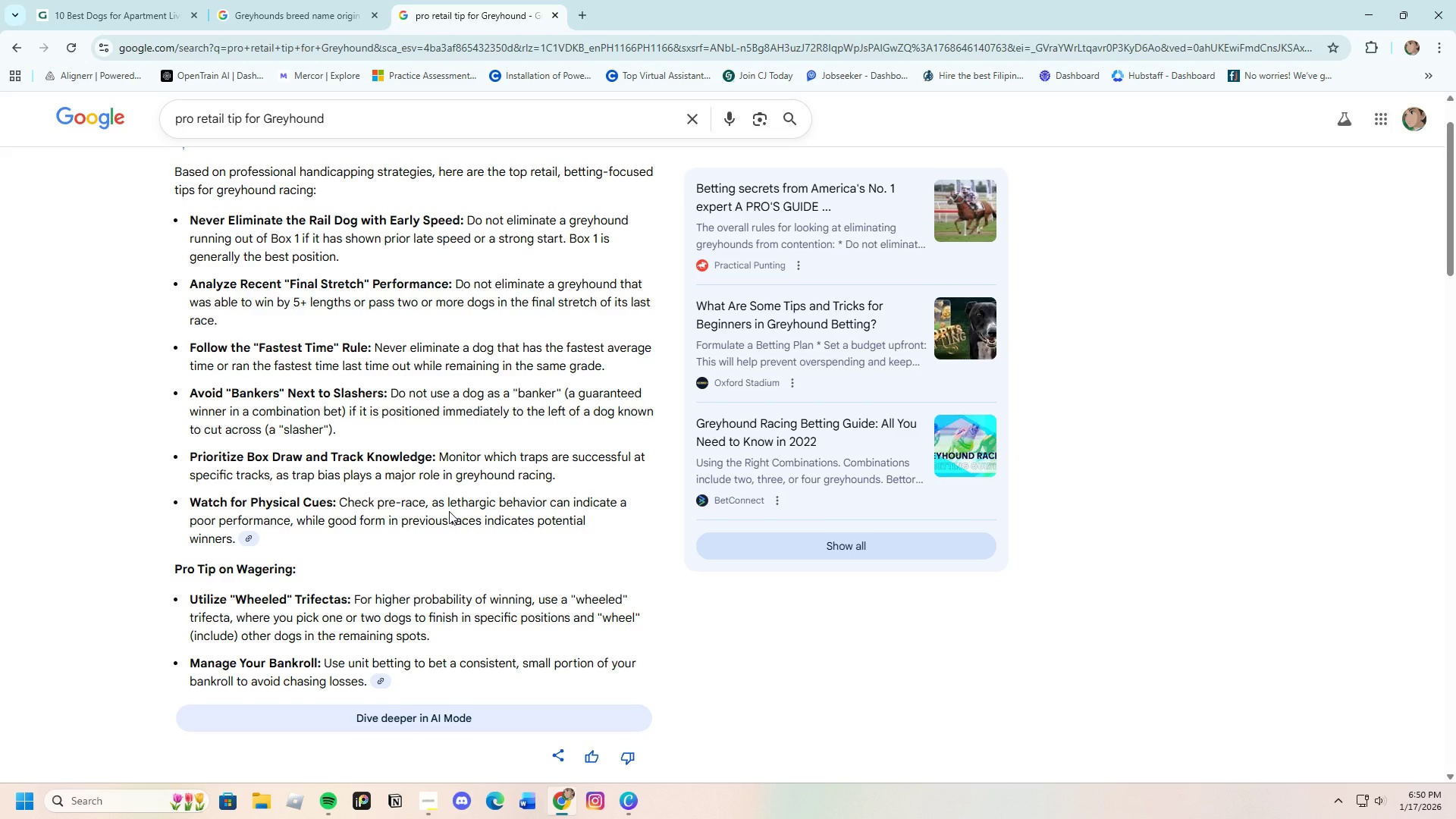 
scroll: coordinate [473, 398], scroll_direction: up, amount: 2.0
 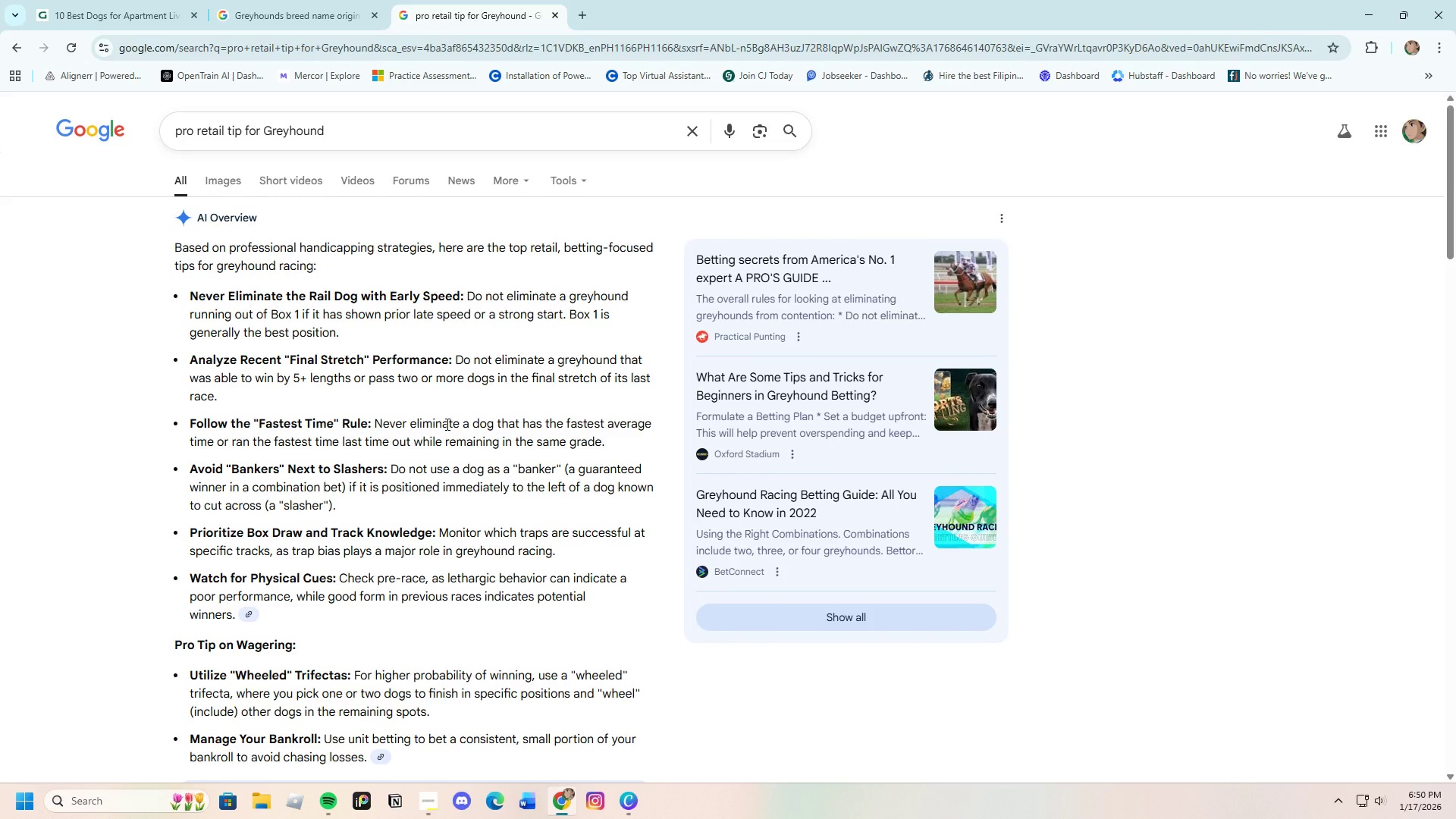 
wait(10.34)
 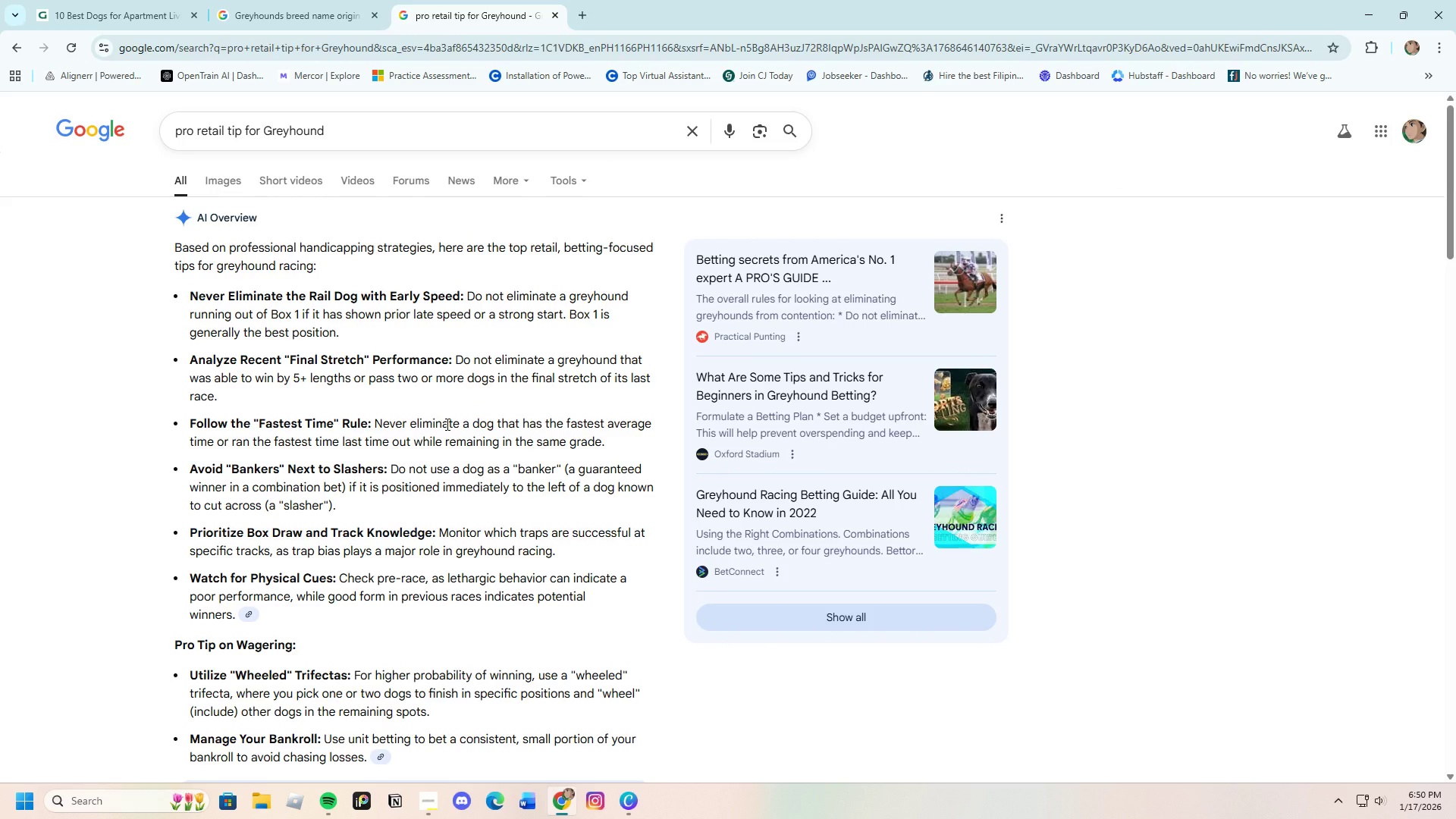 
scroll: coordinate [236, 521], scroll_direction: down, amount: 19.0
 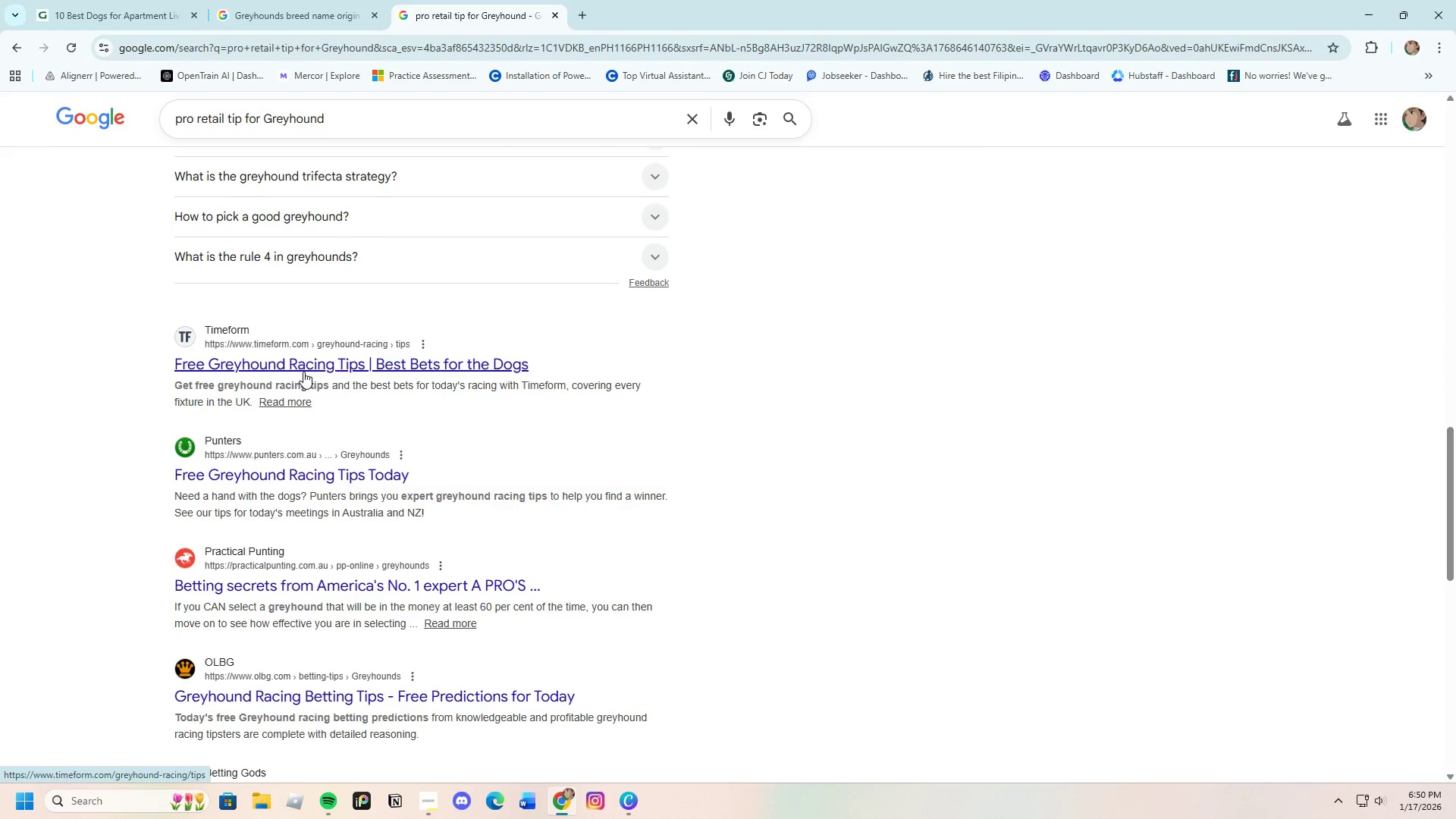 
left_click([278, 370])
 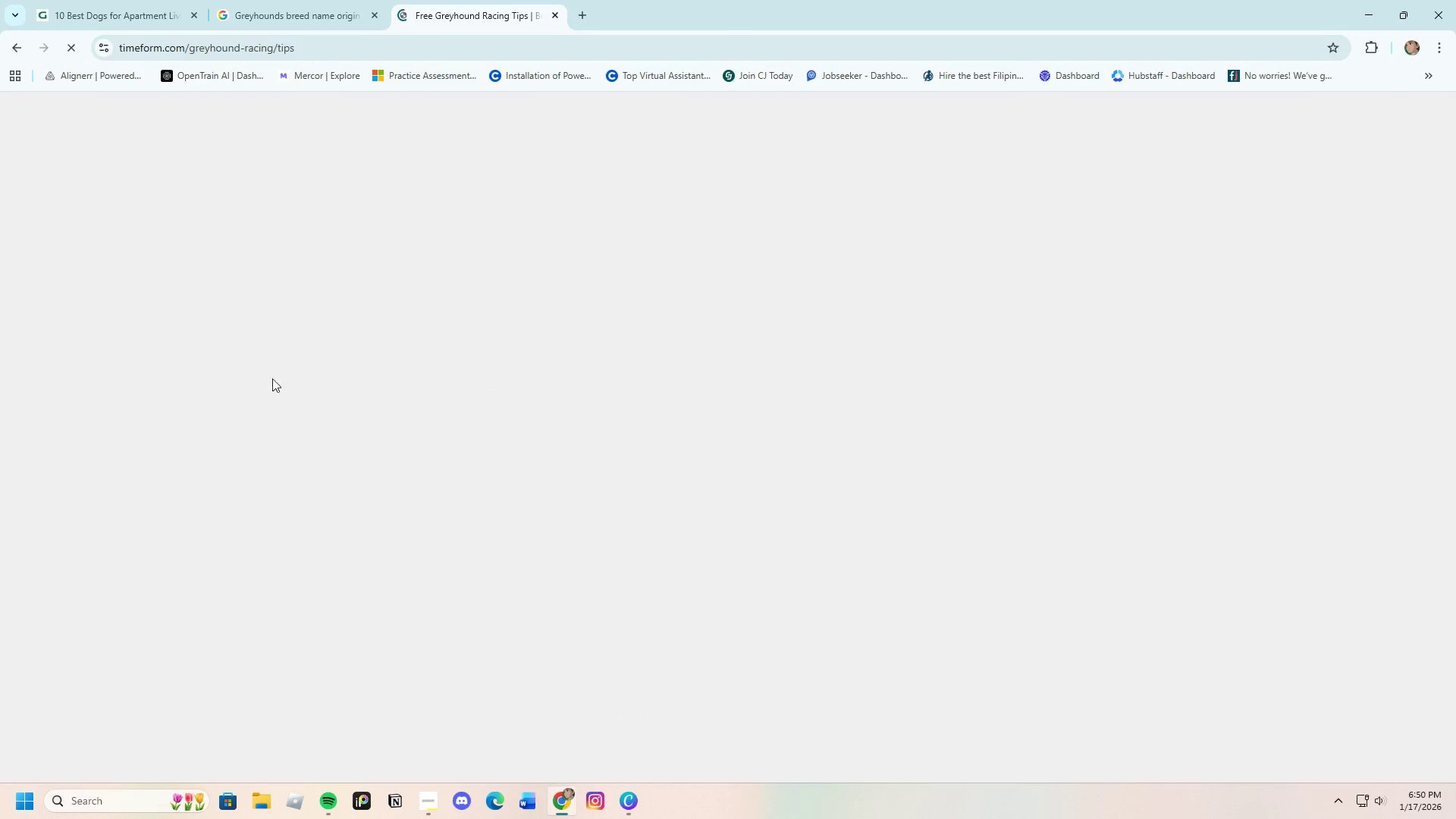 
scroll: coordinate [353, 544], scroll_direction: down, amount: 6.0
 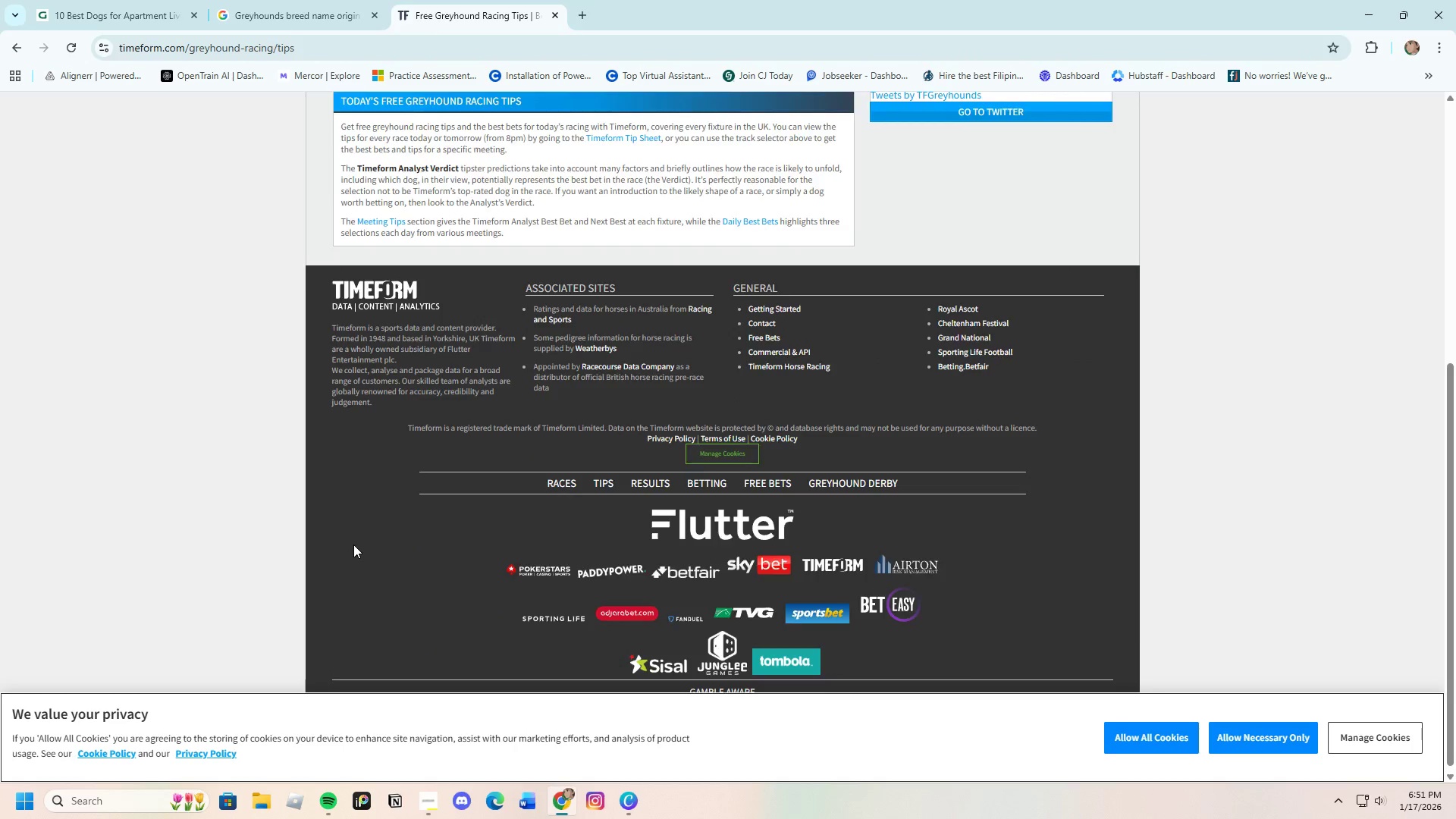 
scroll: coordinate [353, 544], scroll_direction: up, amount: 7.0
 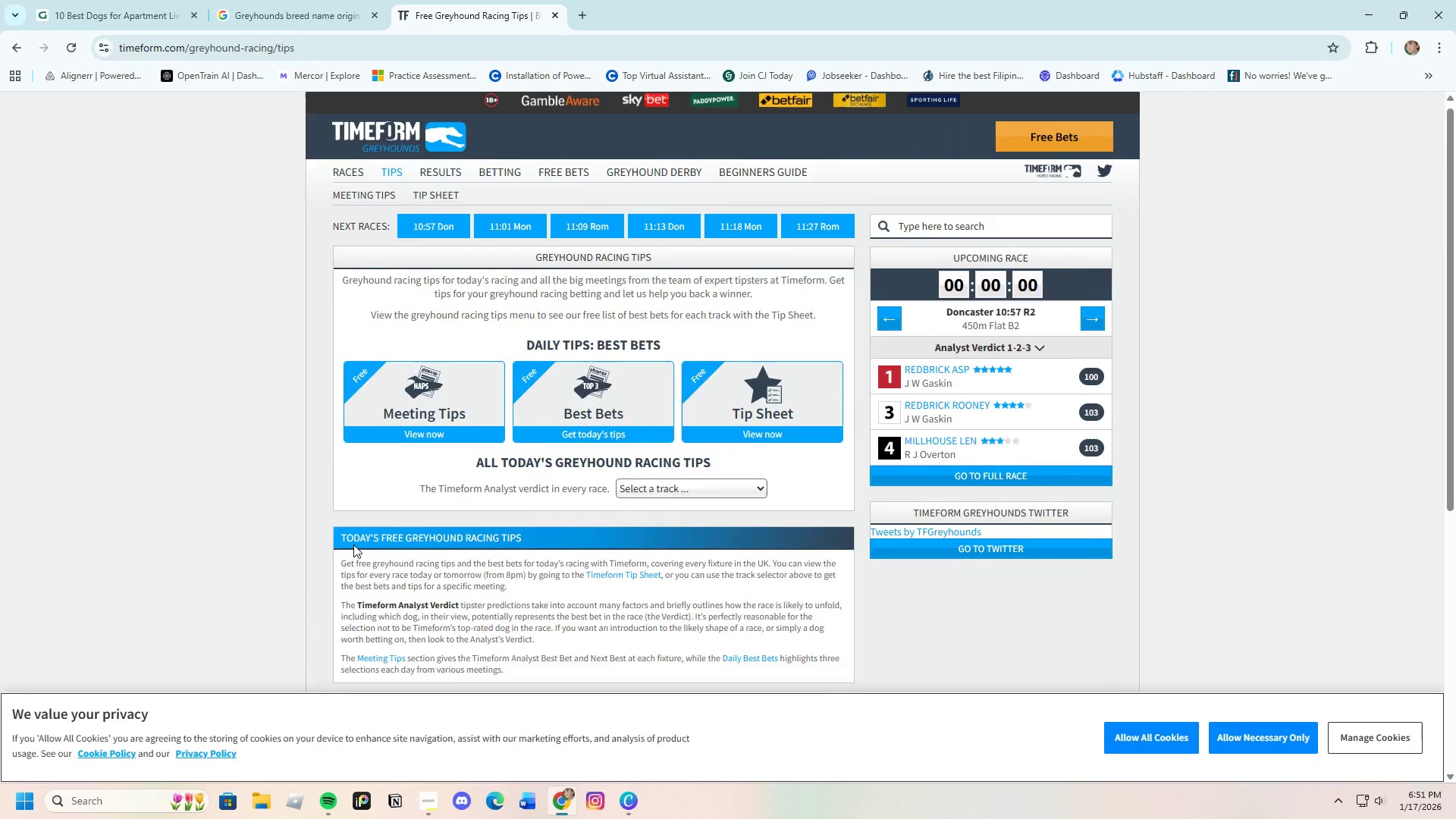 
scroll: coordinate [353, 544], scroll_direction: down, amount: 8.0
 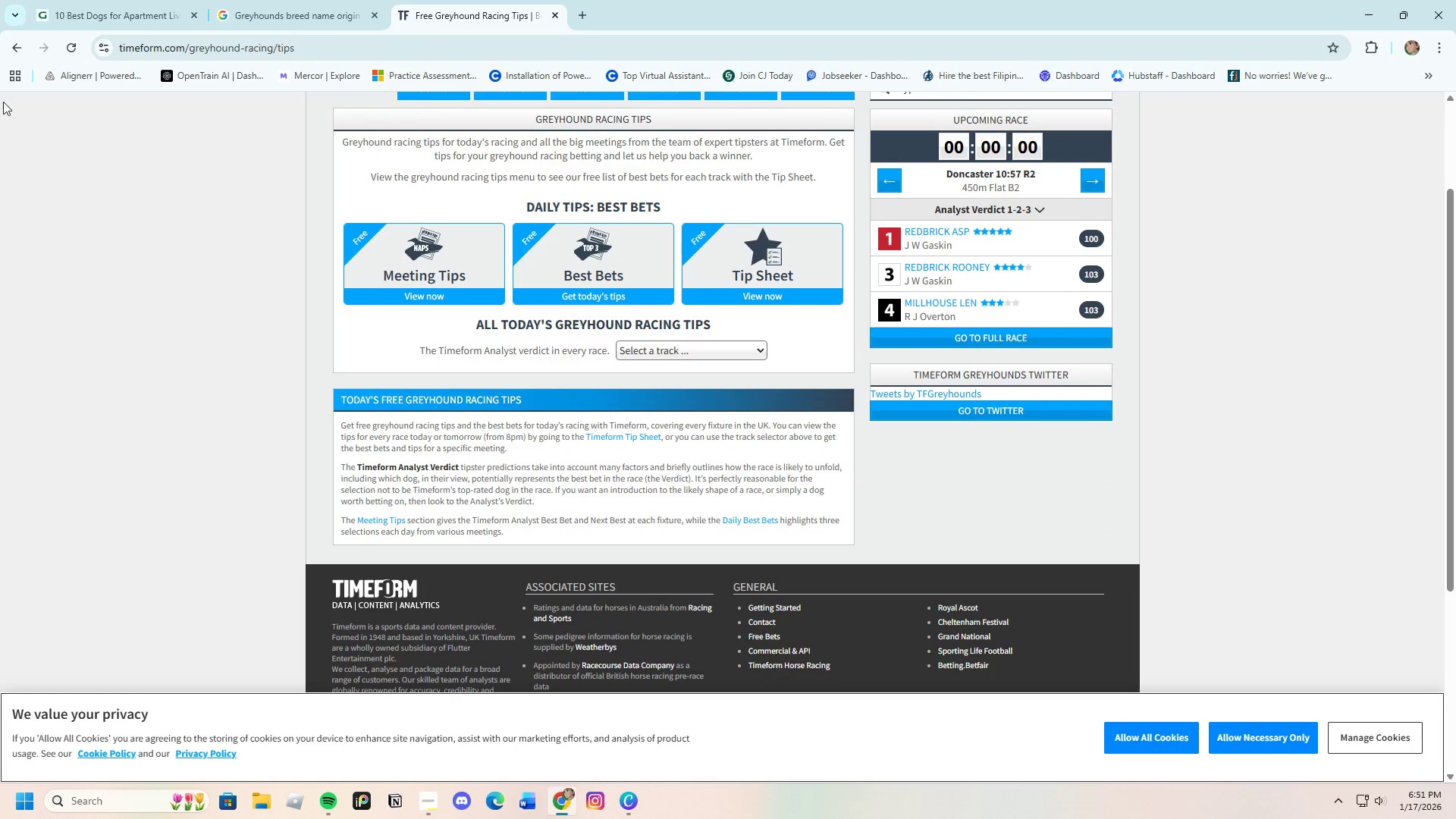 
left_click([17, 47])
 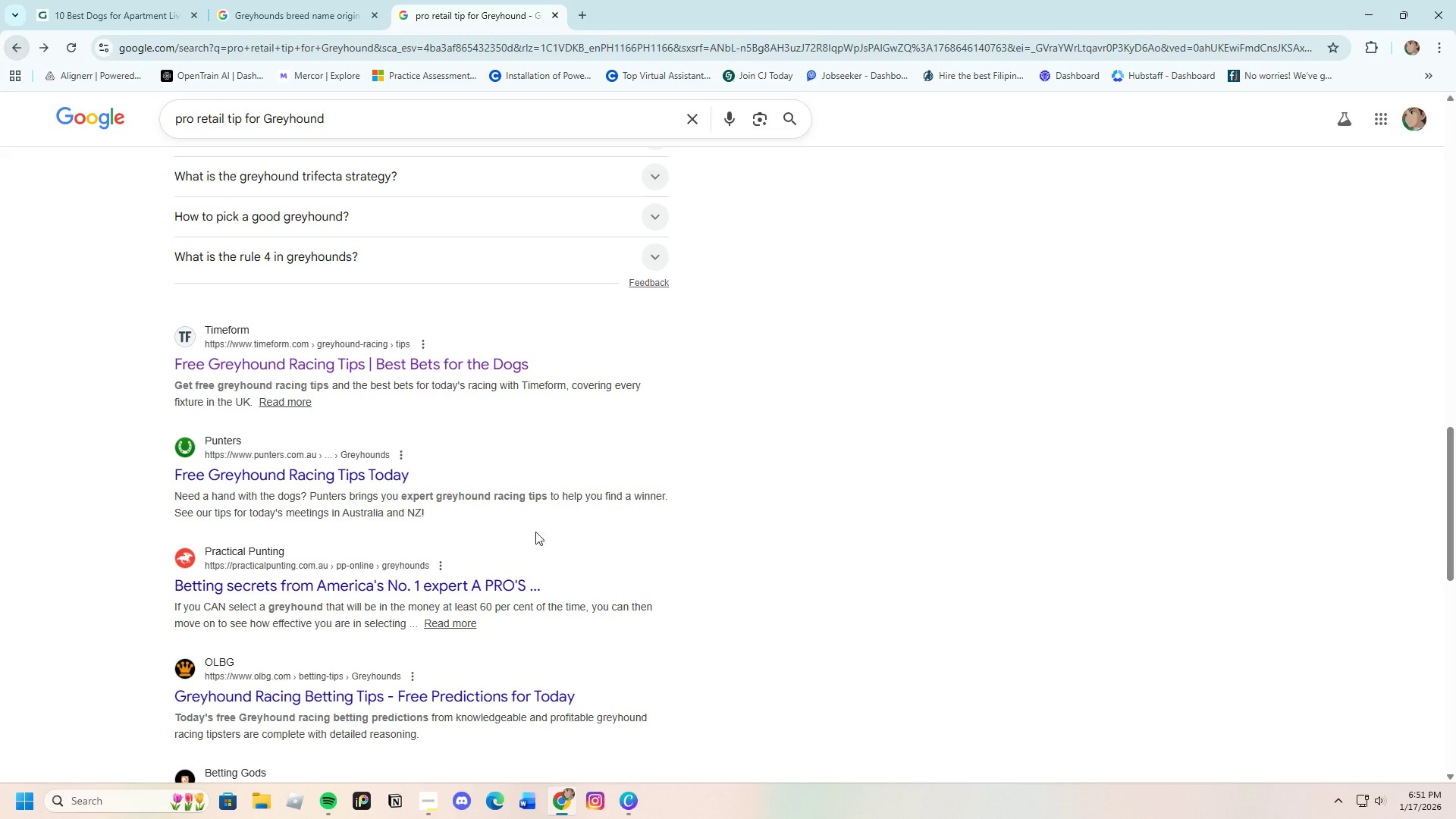 
scroll: coordinate [542, 558], scroll_direction: down, amount: 4.0
 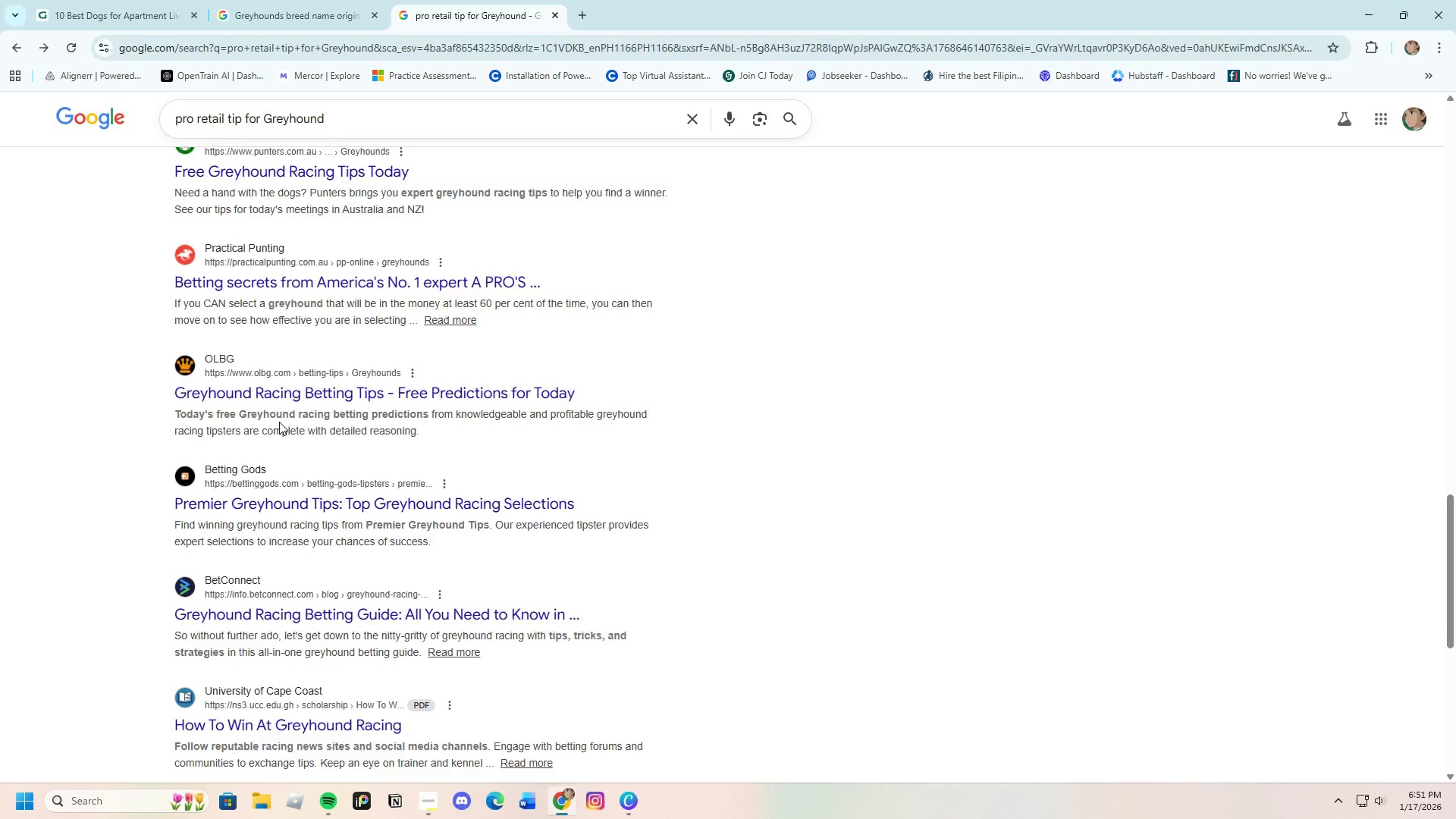 
scroll: coordinate [279, 422], scroll_direction: up, amount: 1.0
 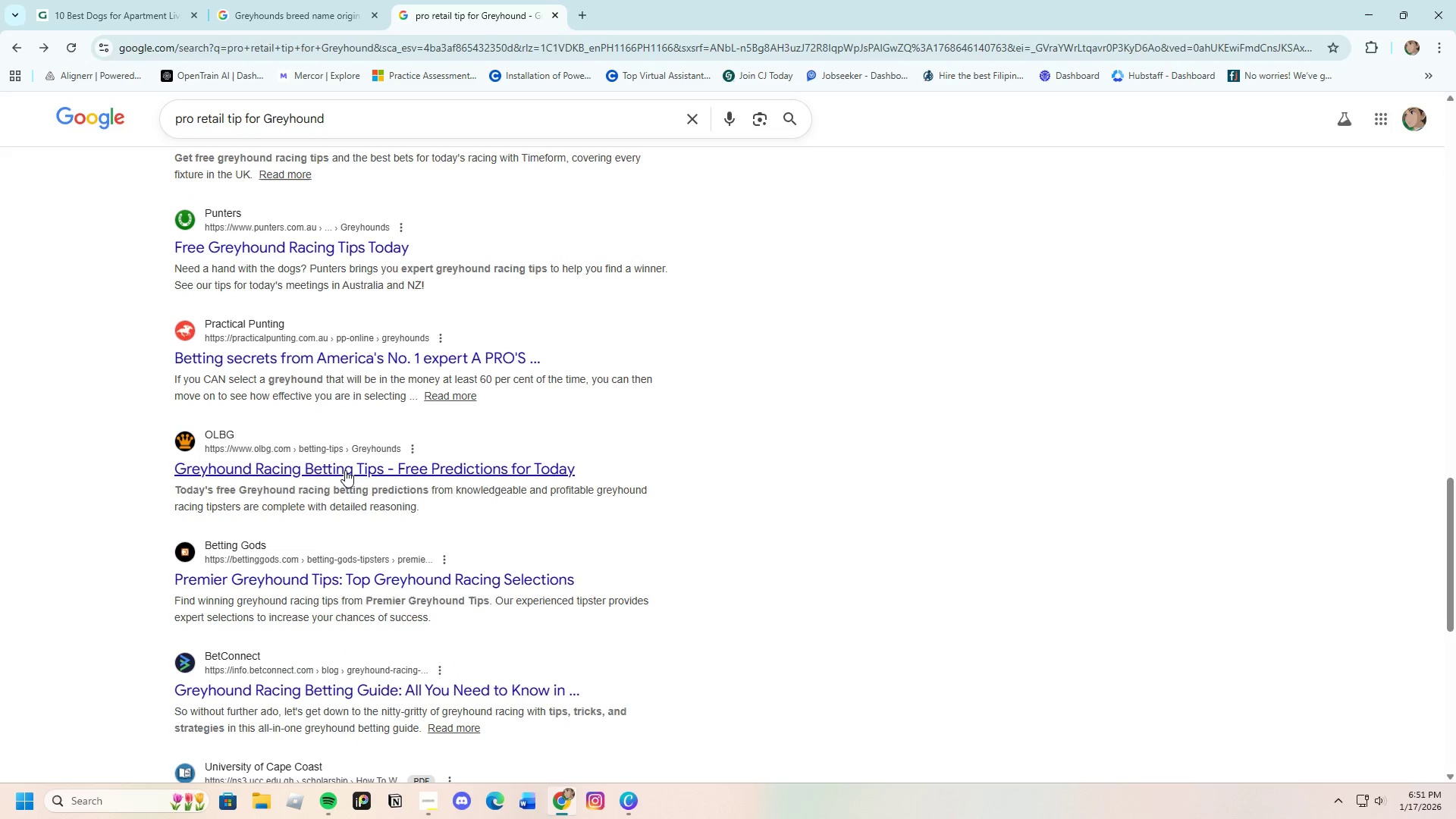 
left_click([345, 470])
 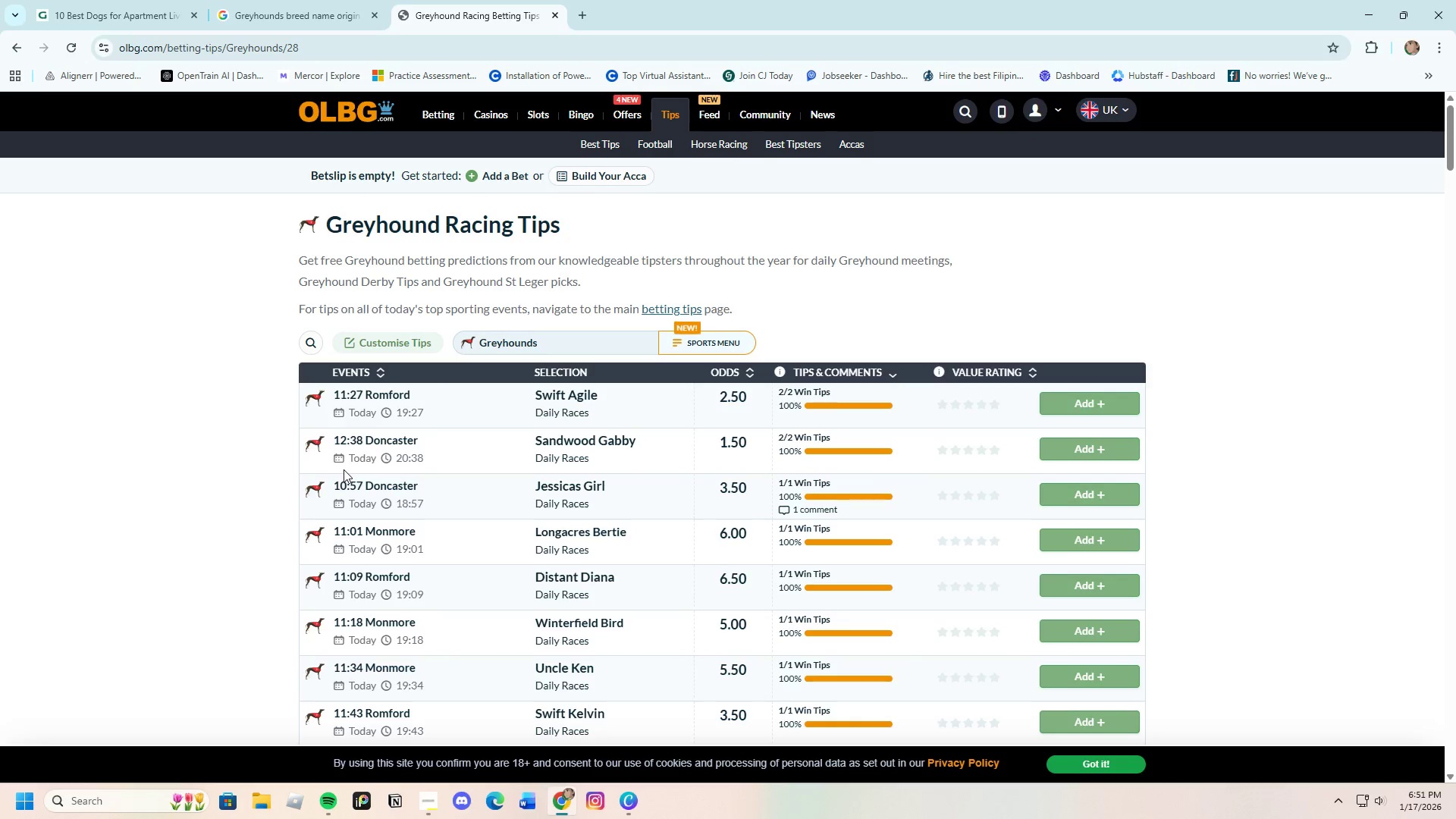 
scroll: coordinate [414, 463], scroll_direction: down, amount: 18.0
 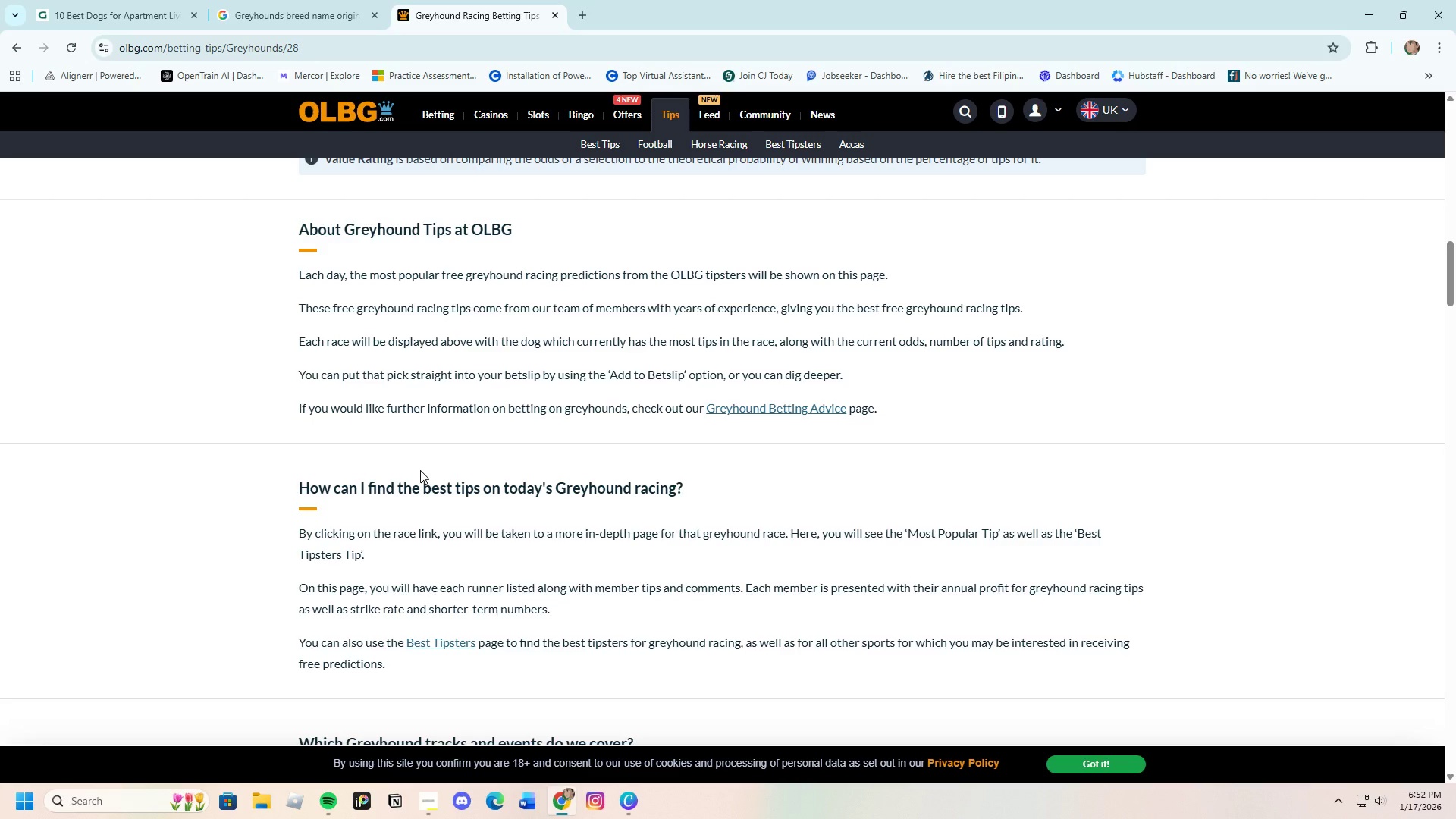 
wait(90.11)
 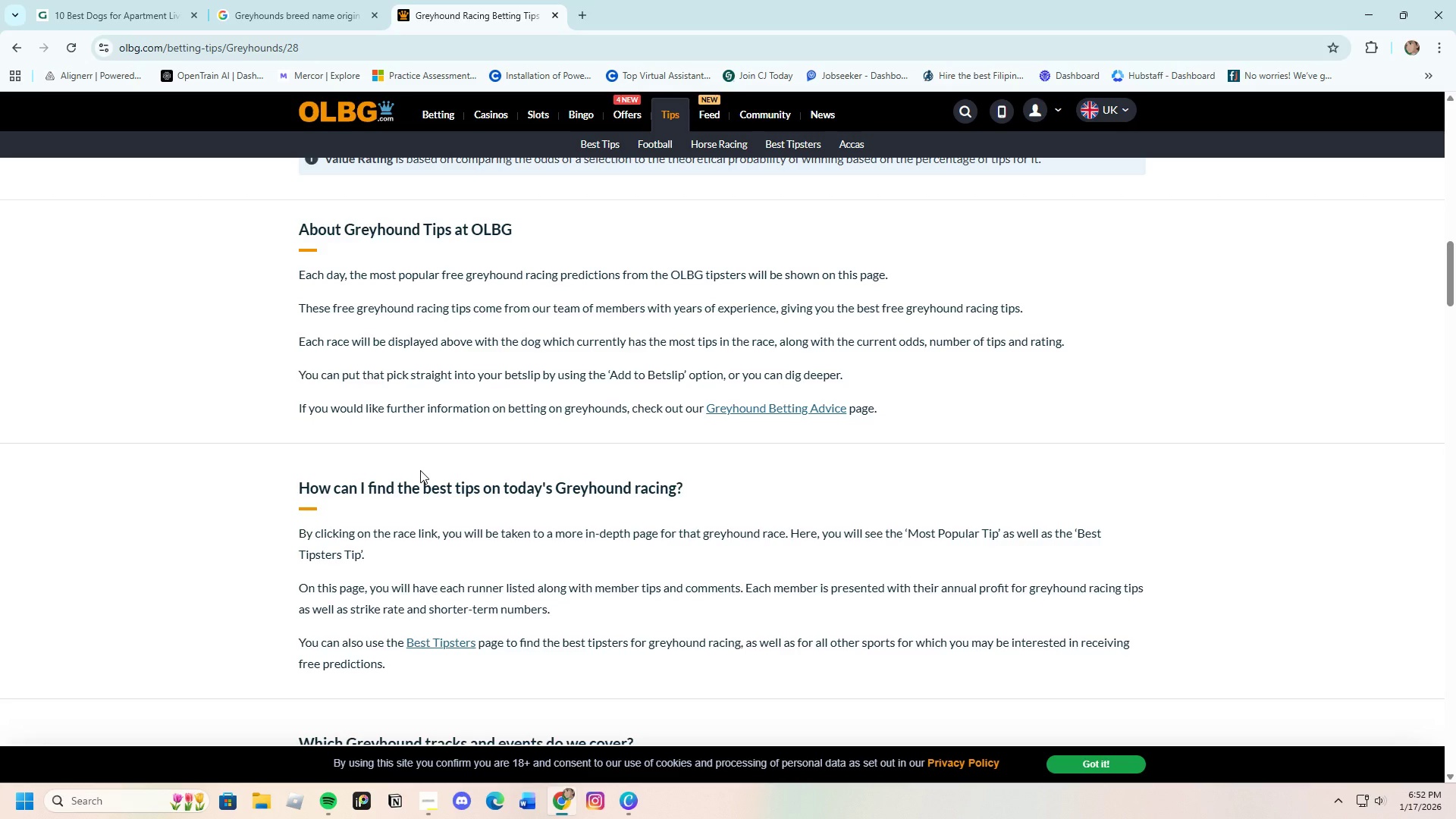 
scroll: coordinate [479, 396], scroll_direction: down, amount: 7.0
 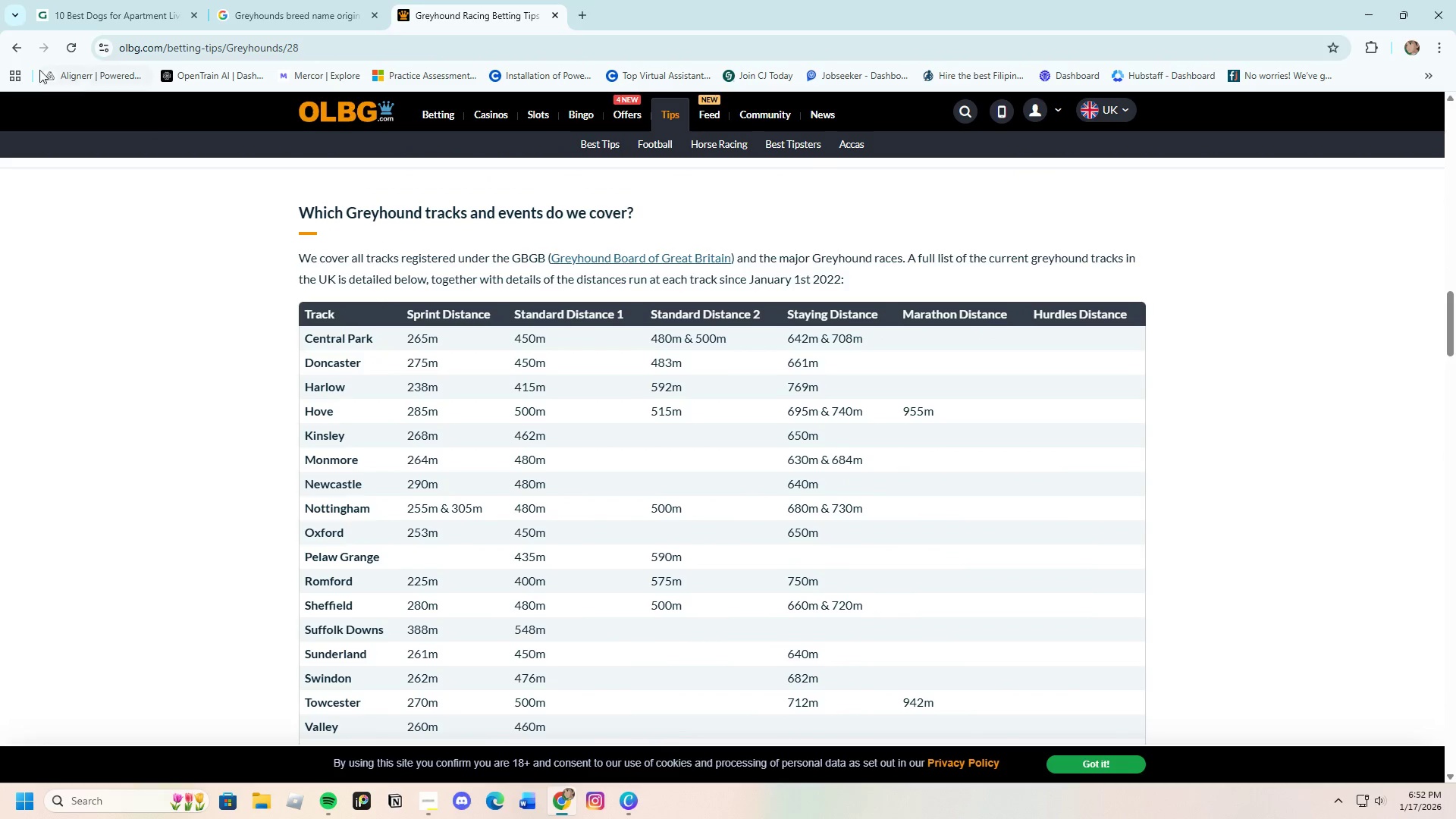 
left_click([11, 46])
 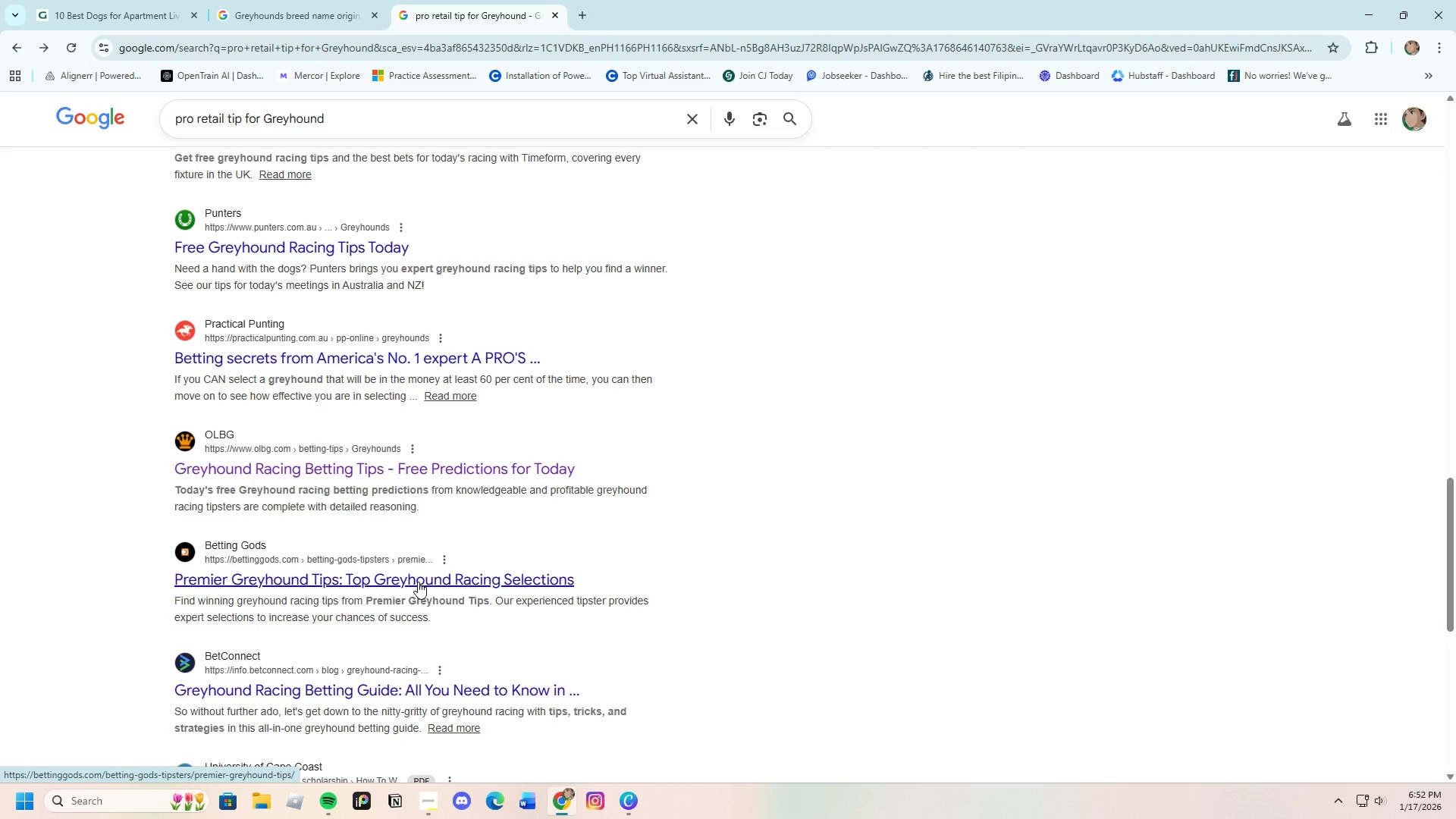 
scroll: coordinate [460, 690], scroll_direction: down, amount: 3.0
 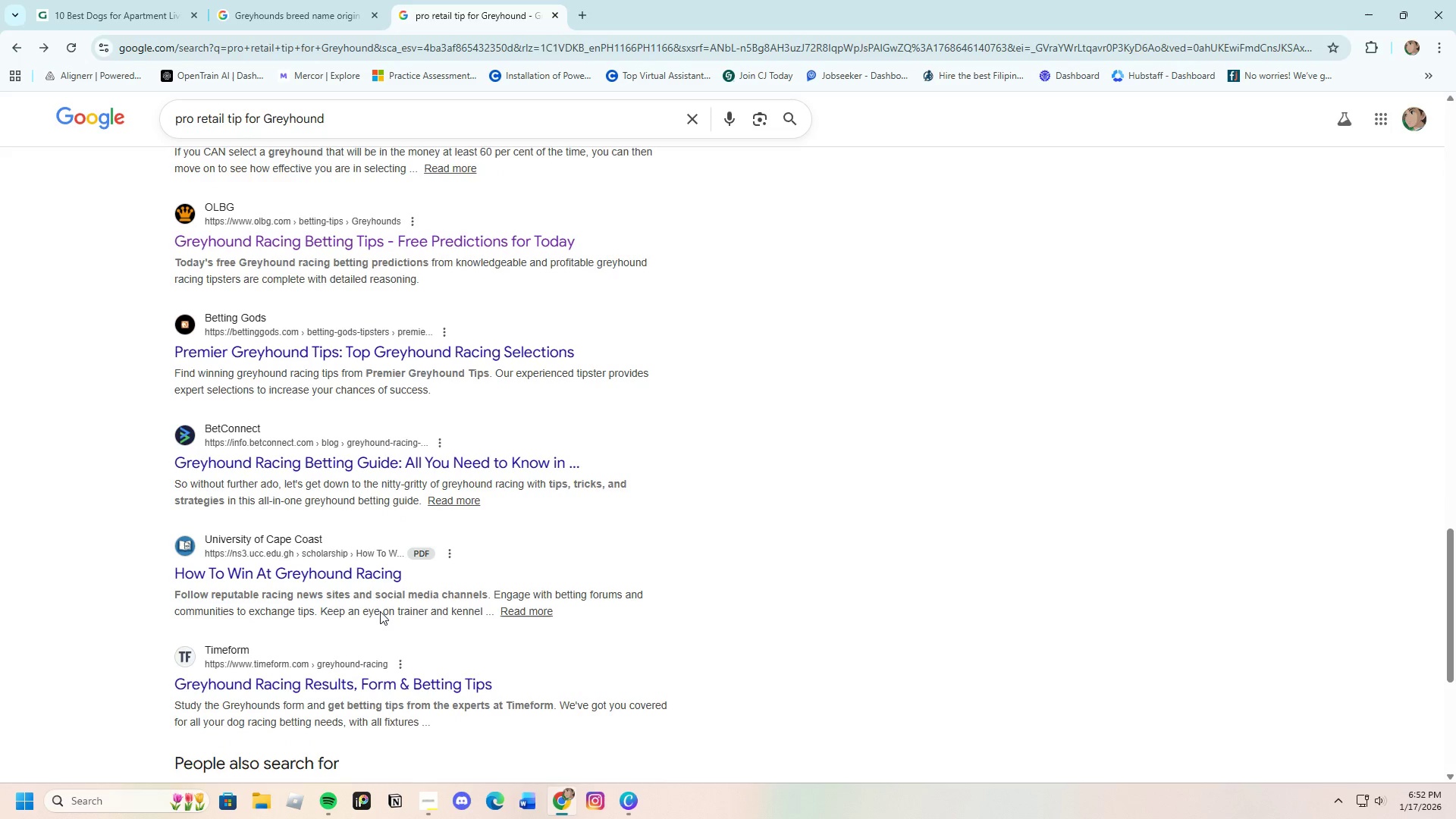 
scroll: coordinate [347, 463], scroll_direction: up, amount: 27.0
 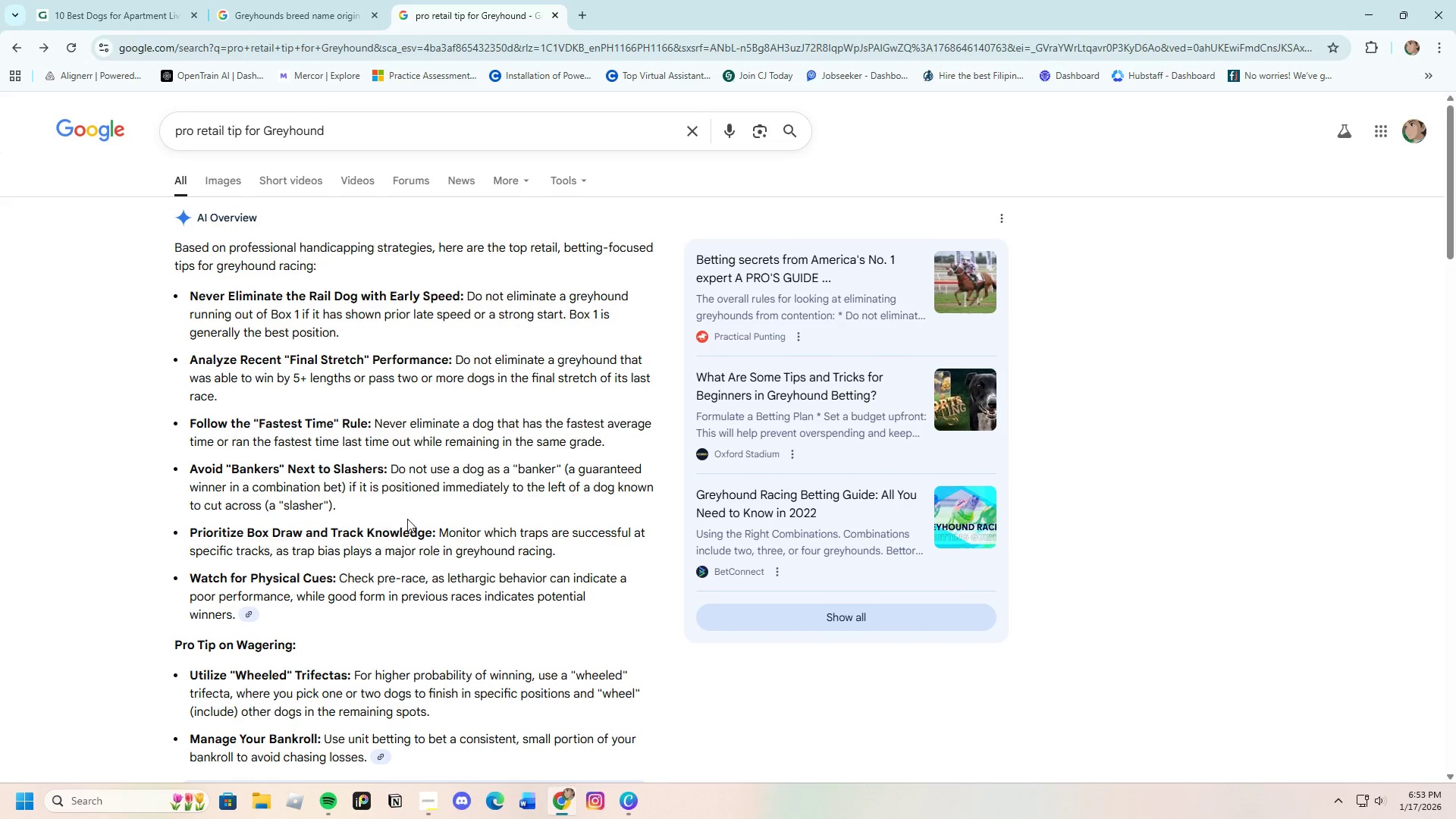 
wait(24.83)
 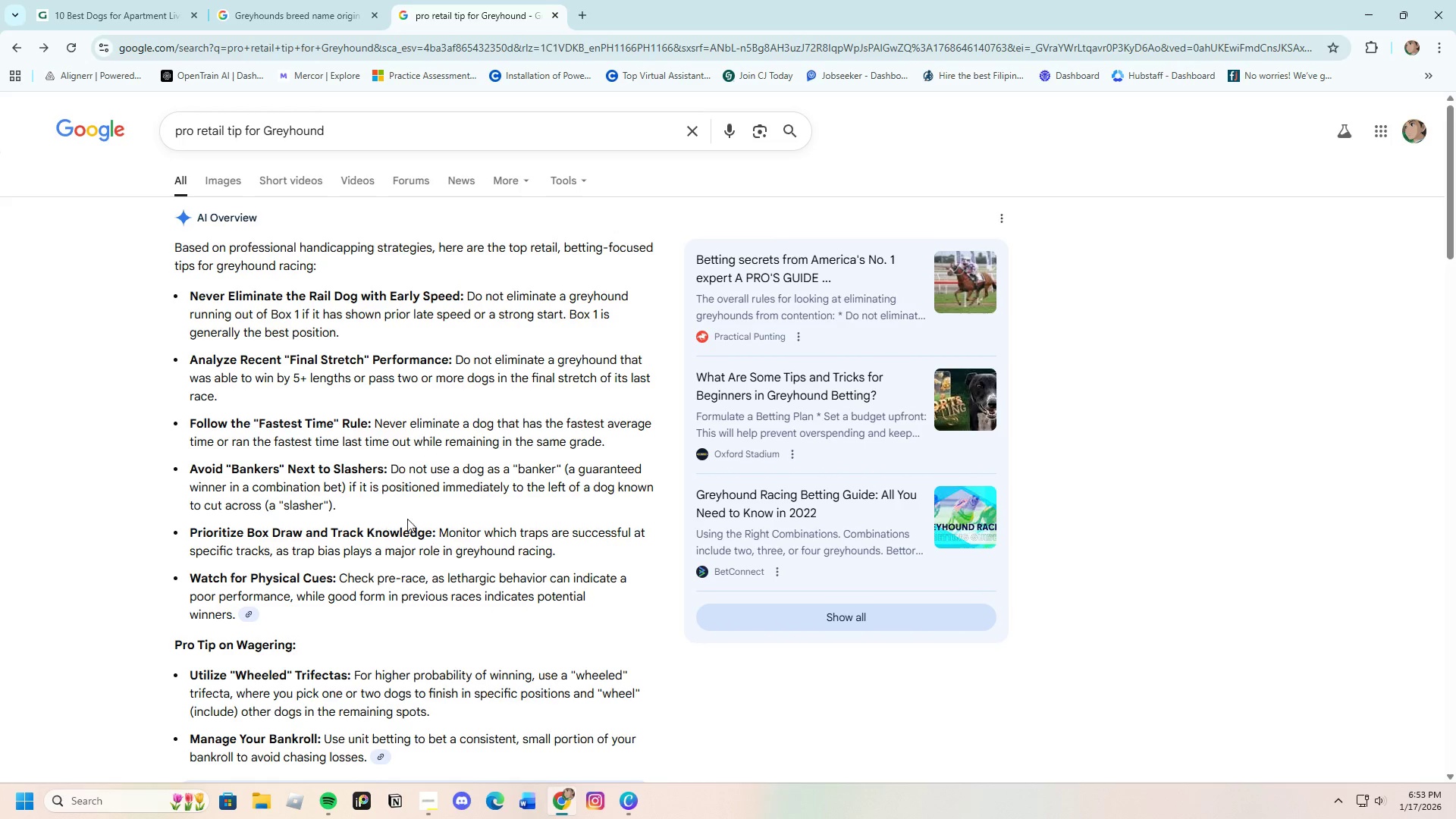 
left_click_drag(start_coordinate=[392, 469], to_coordinate=[419, 505])
 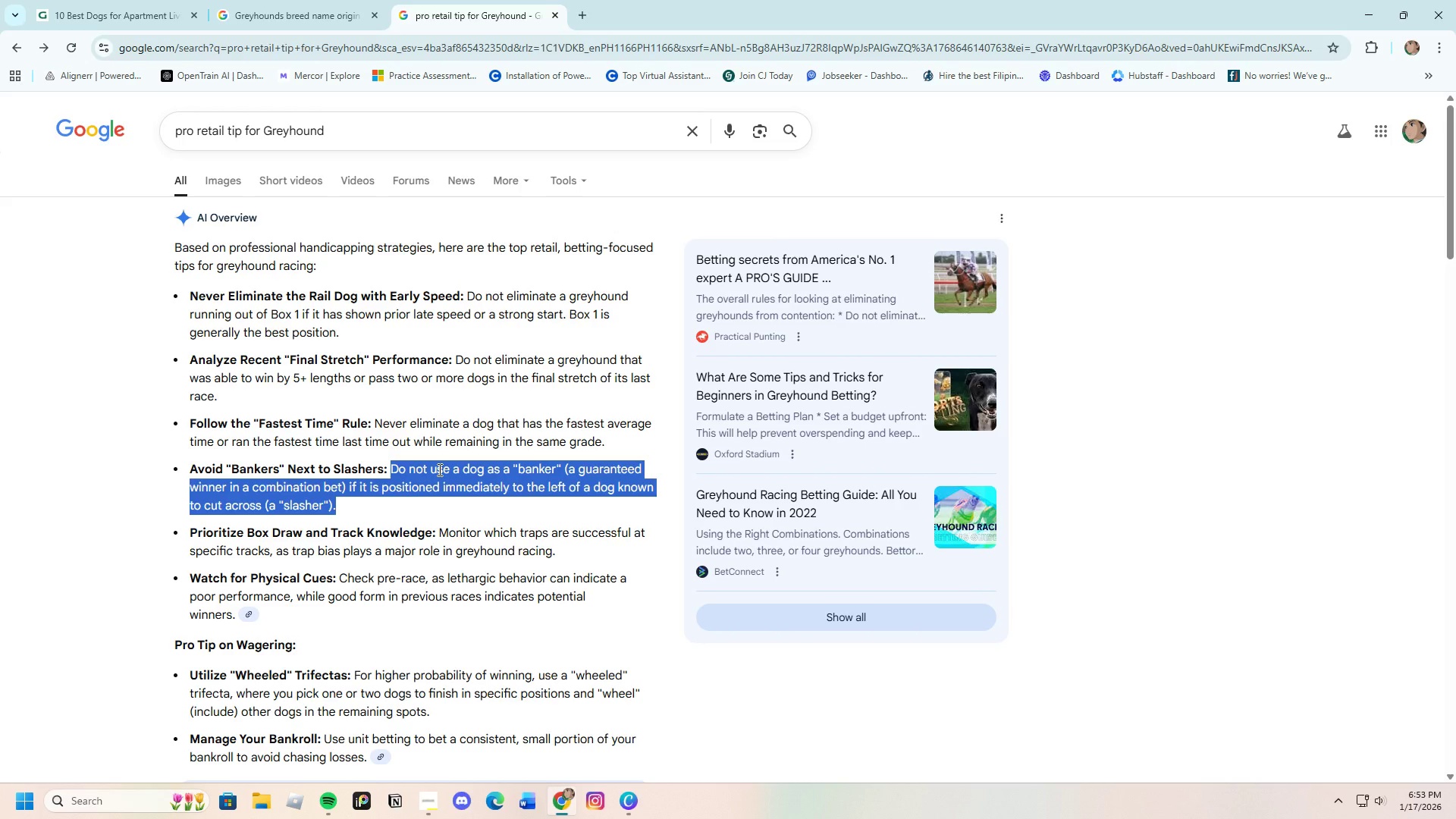 
right_click([438, 469])
 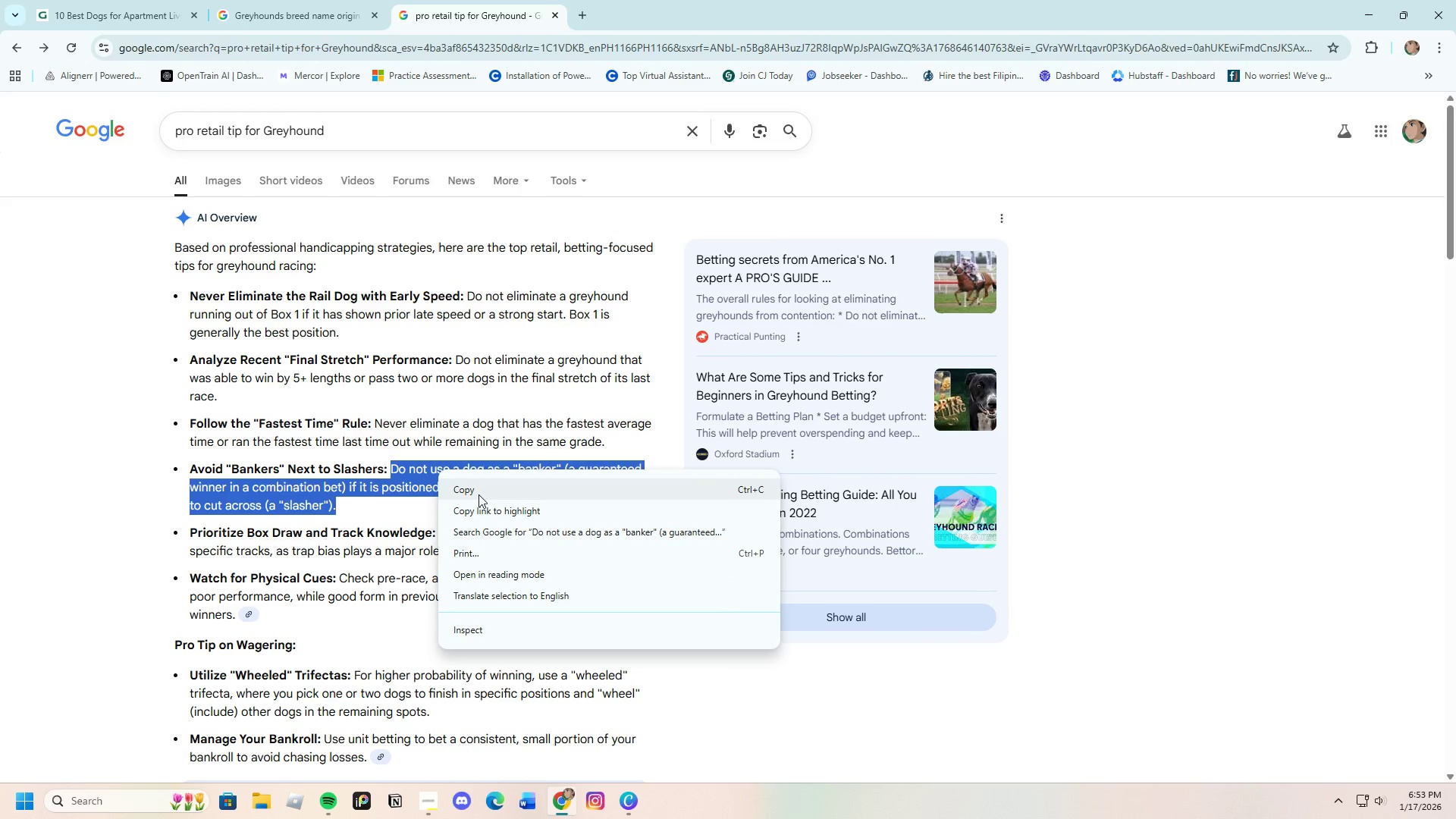 
left_click([475, 488])
 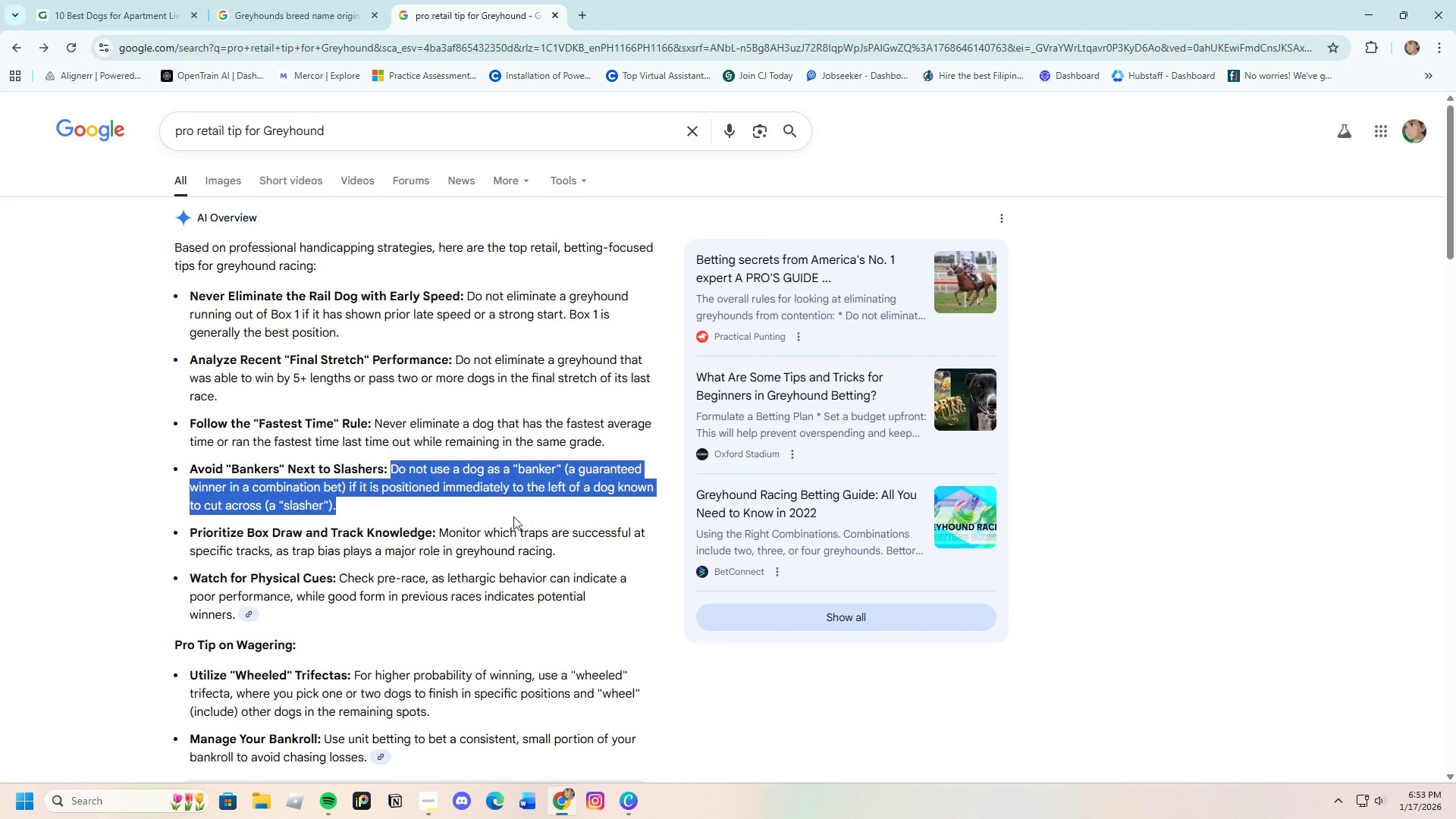 
left_click([477, 520])
 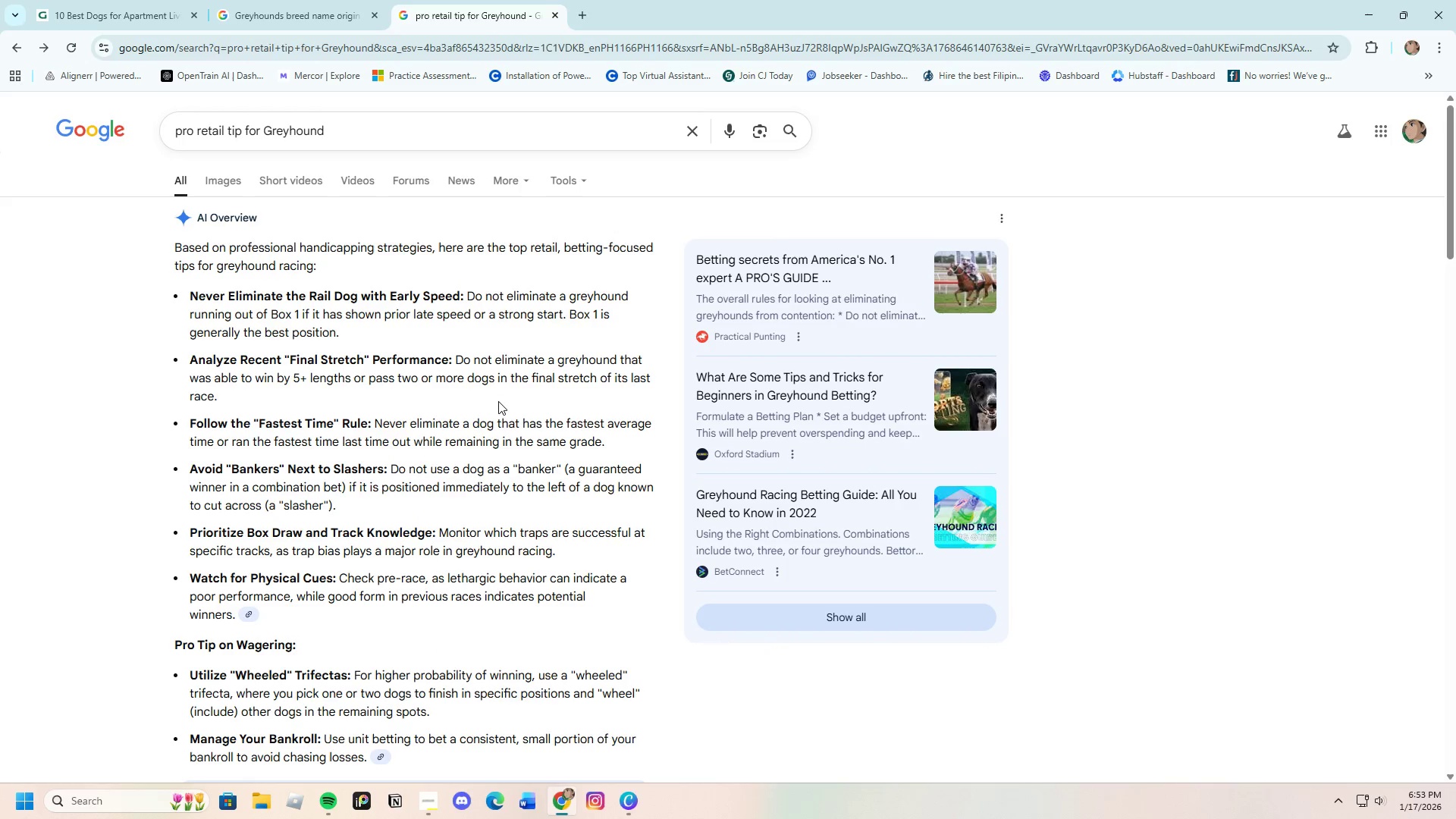 
wait(7.2)
 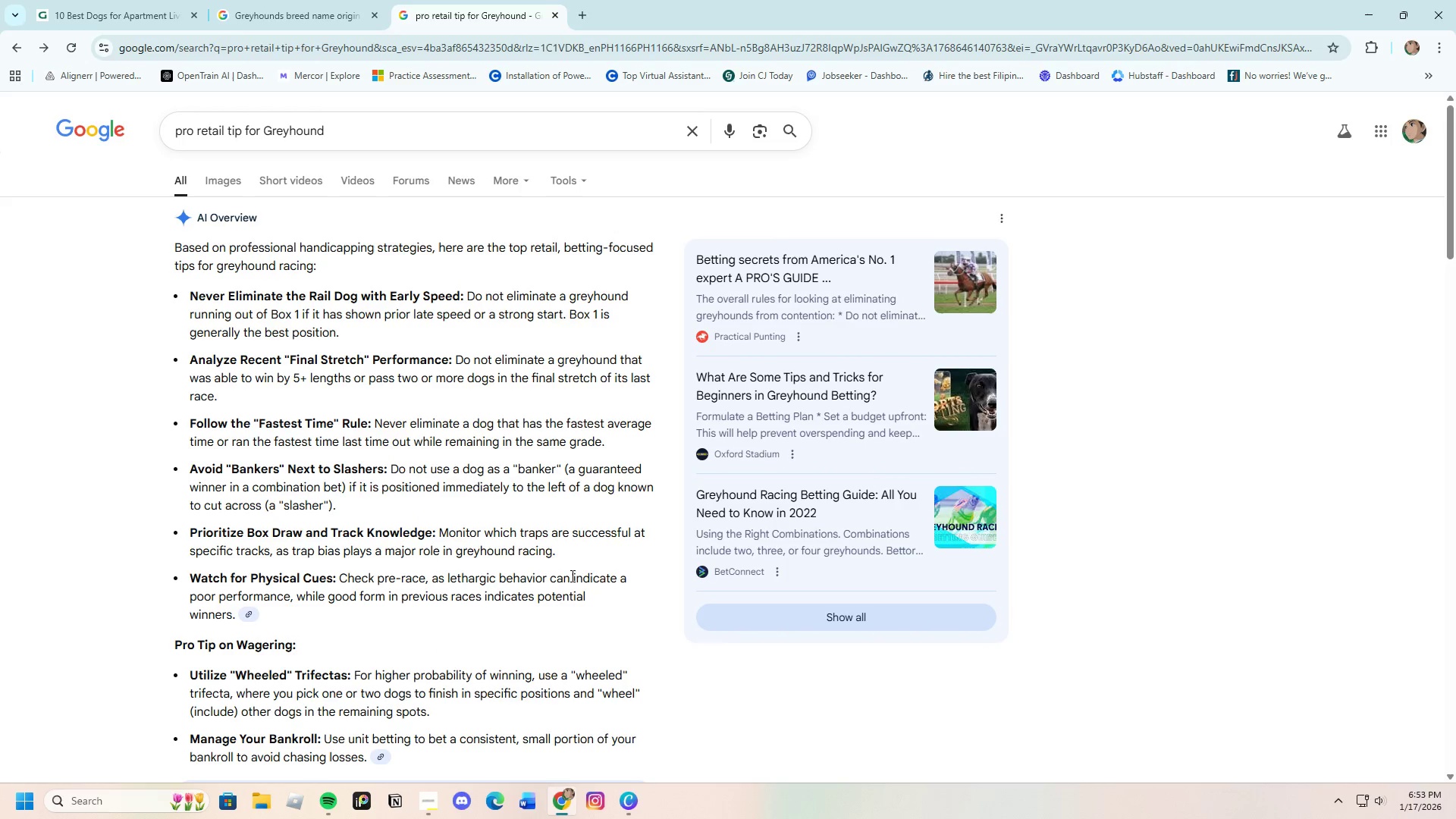 
left_click_drag(start_coordinate=[454, 358], to_coordinate=[519, 402])
 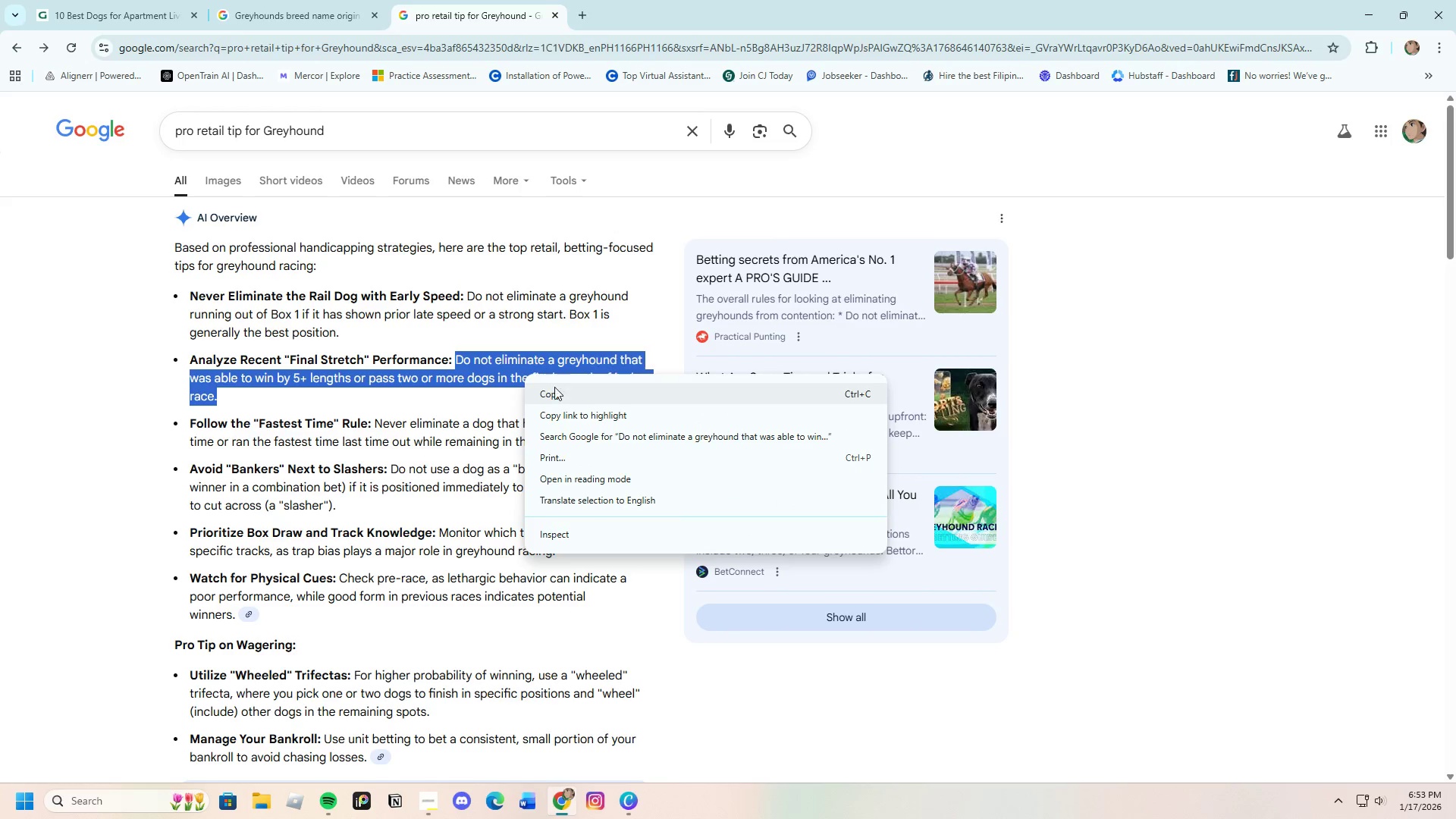 
left_click([552, 394])
 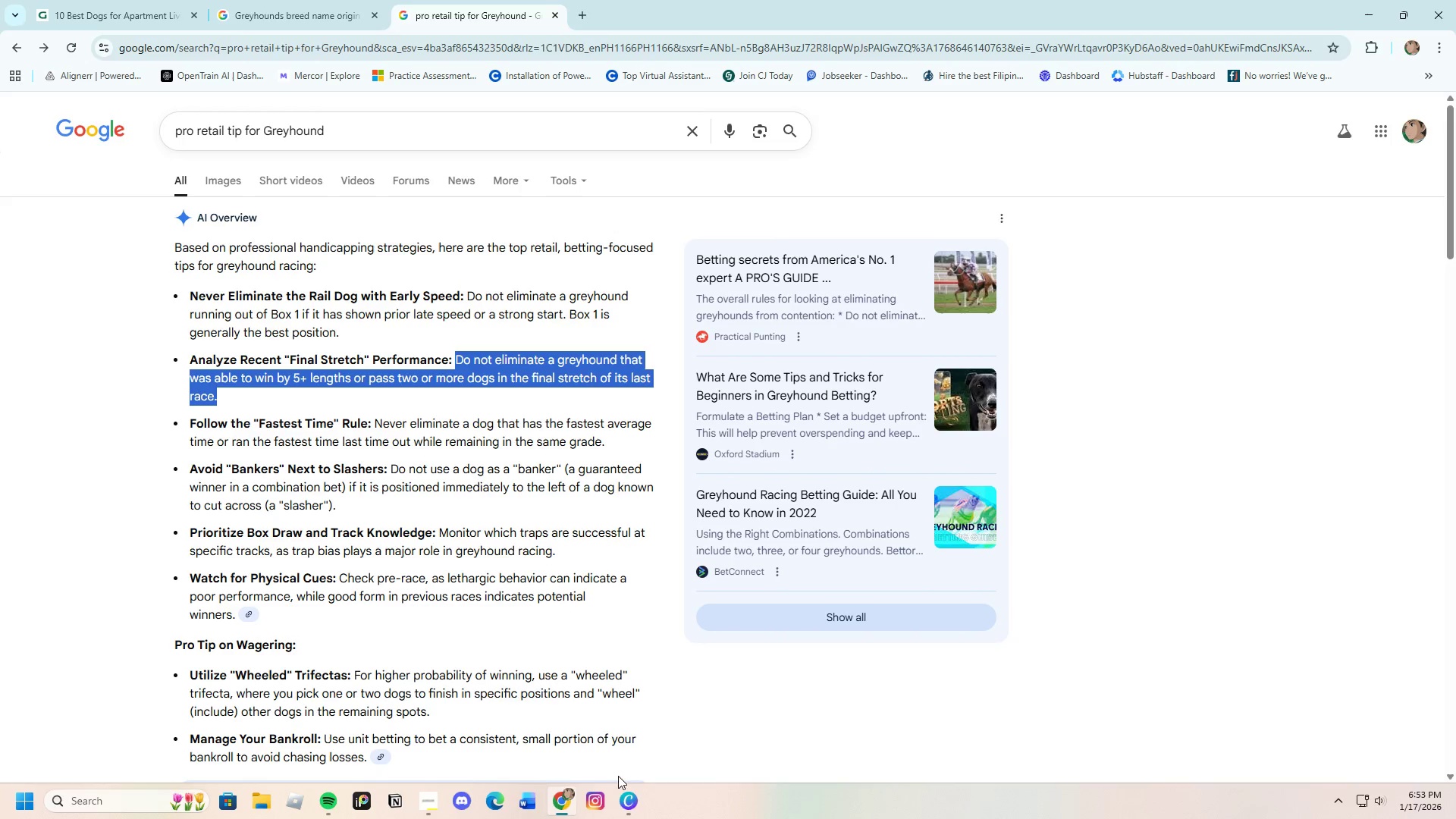 
left_click([627, 803])
 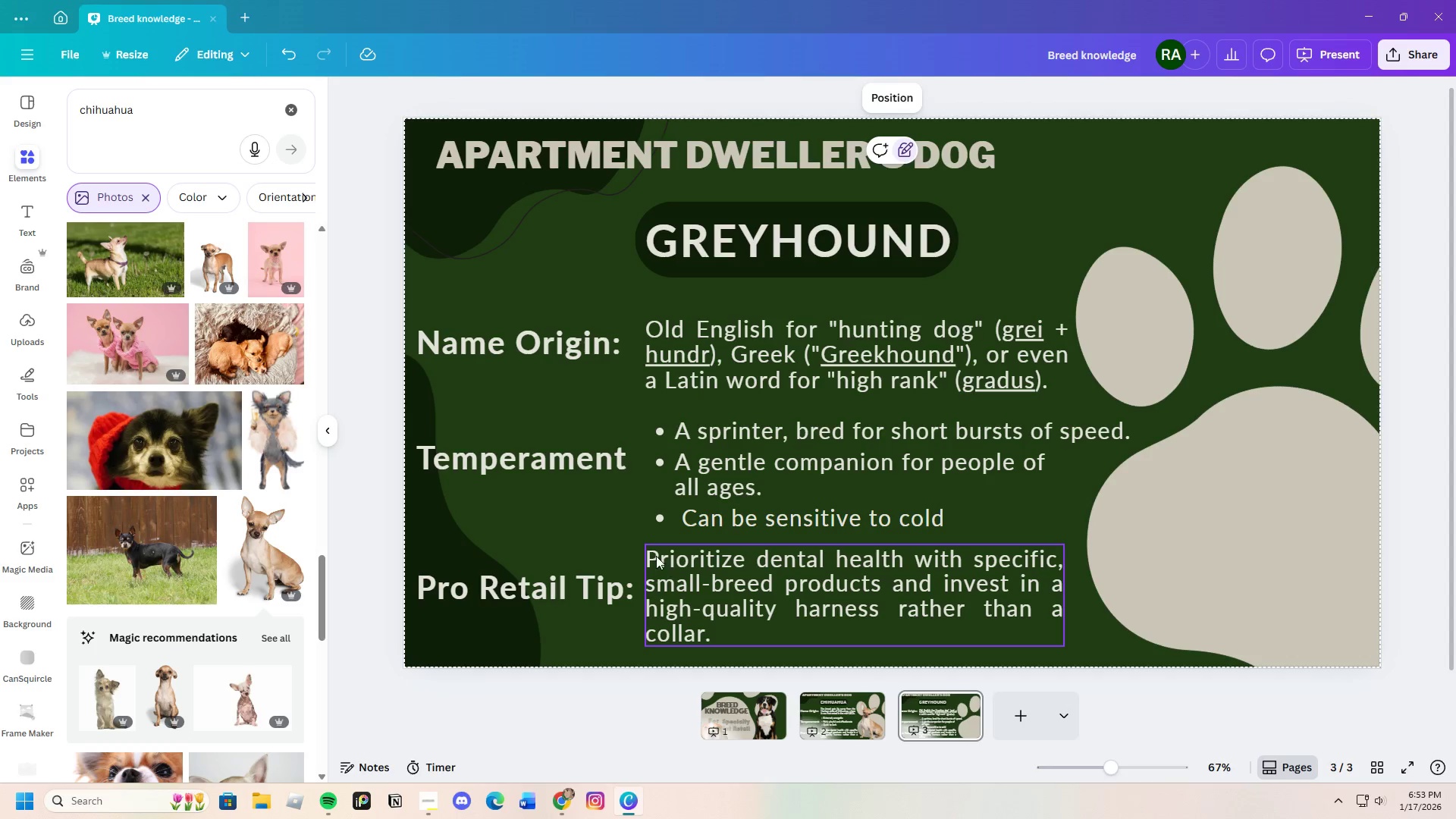 
left_click([654, 555])
 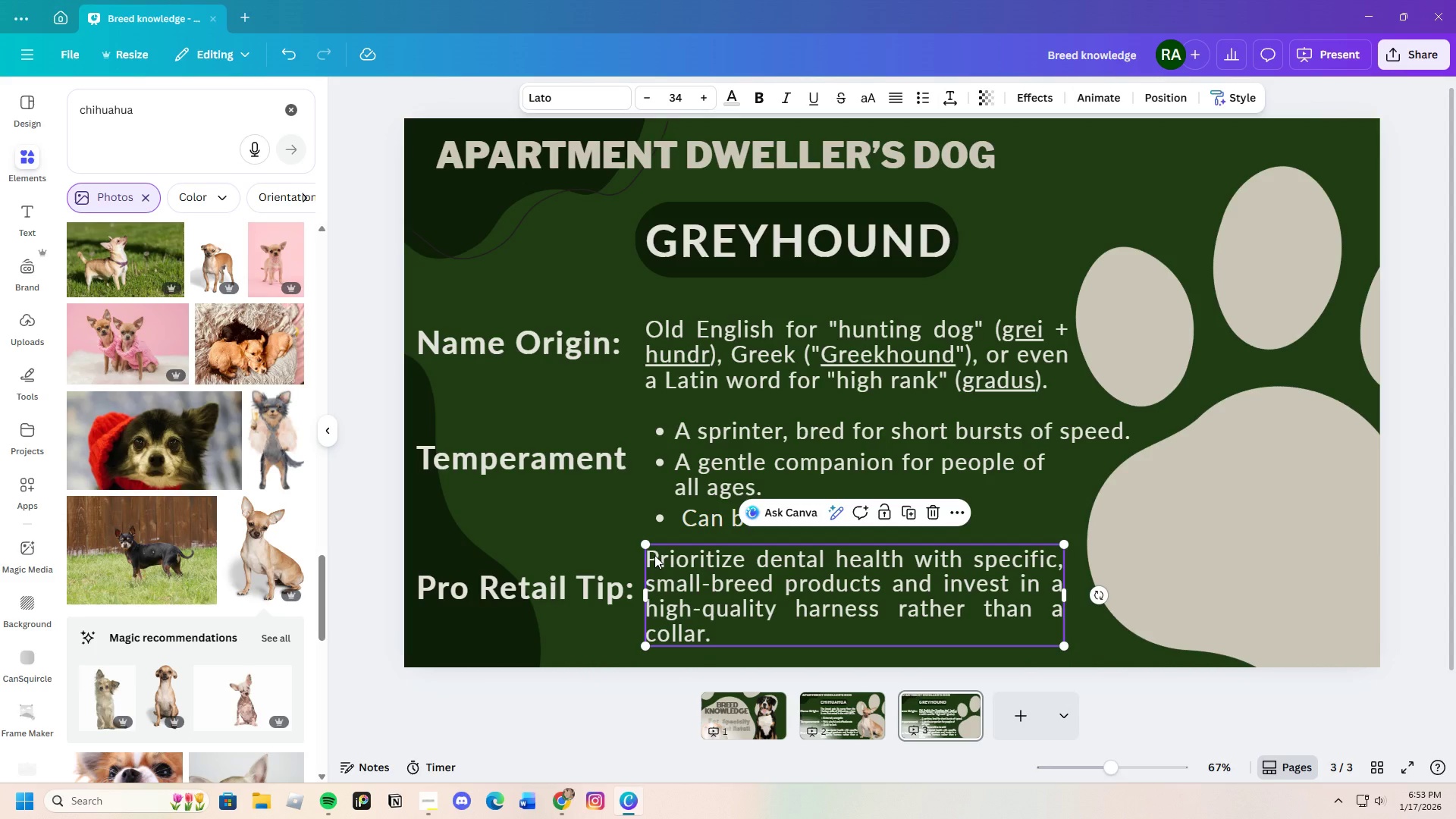 
left_click([654, 555])
 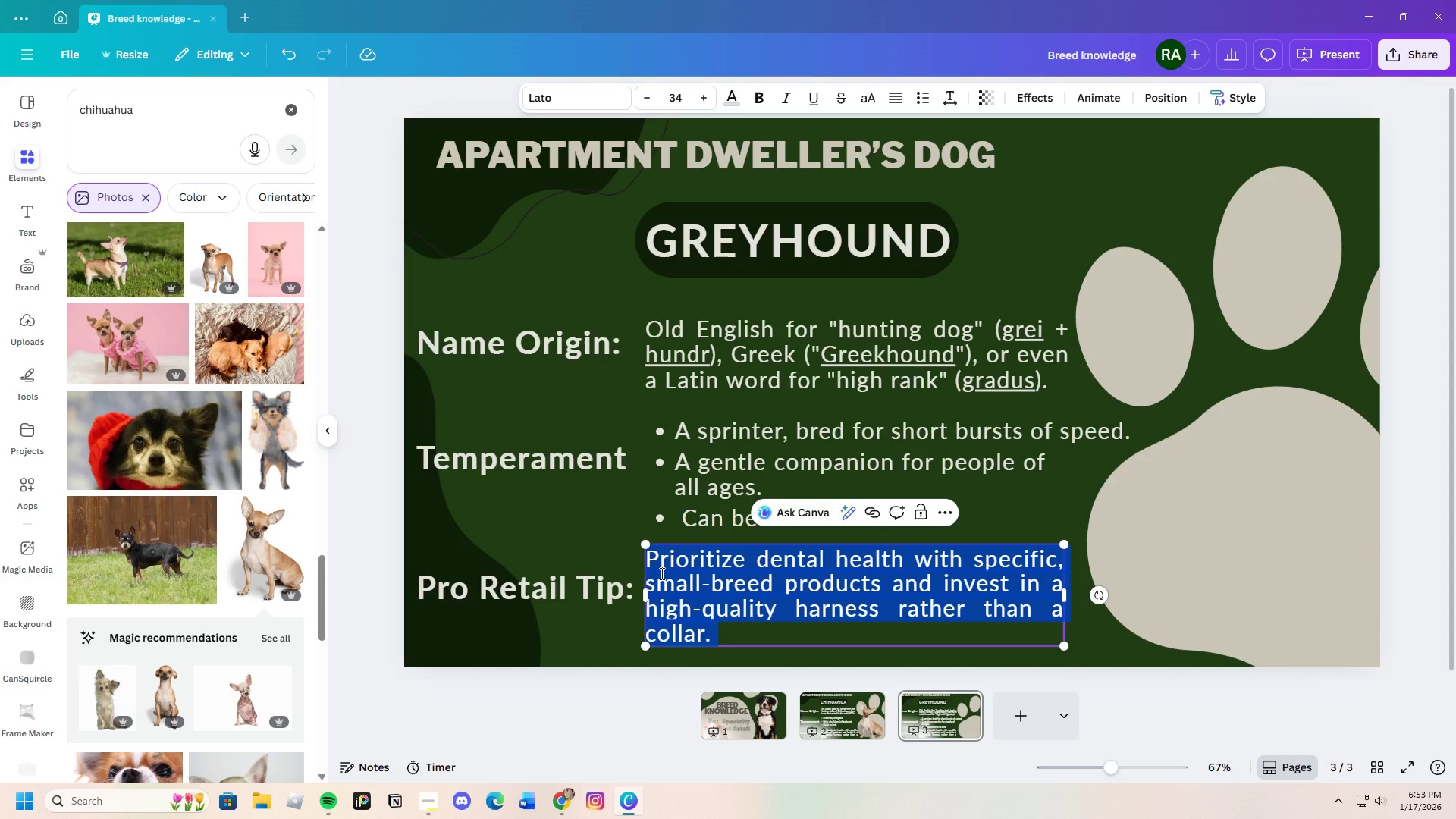 
key(Backspace)
 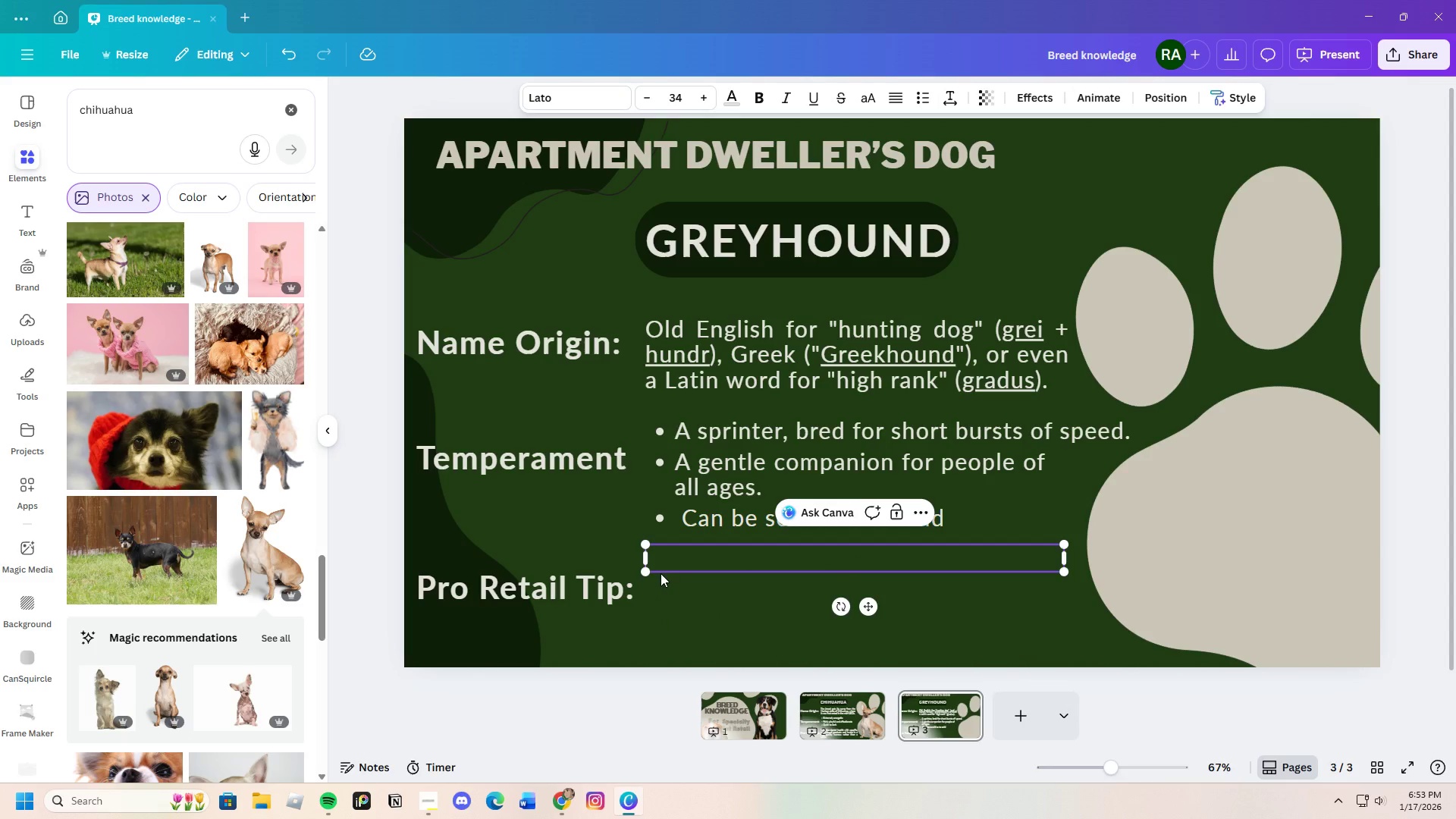 
key(Control+V)
 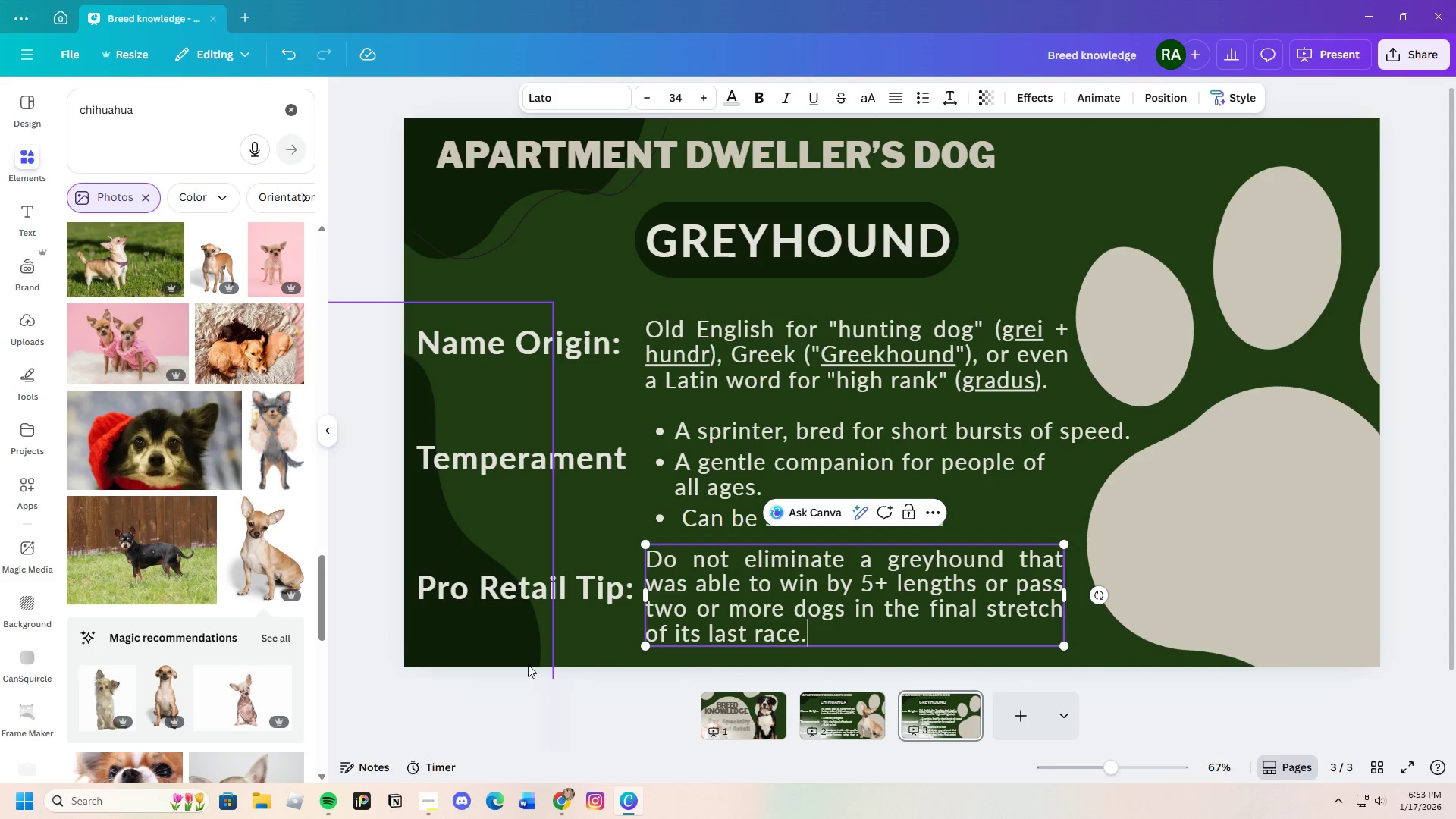 
left_click([586, 657])
 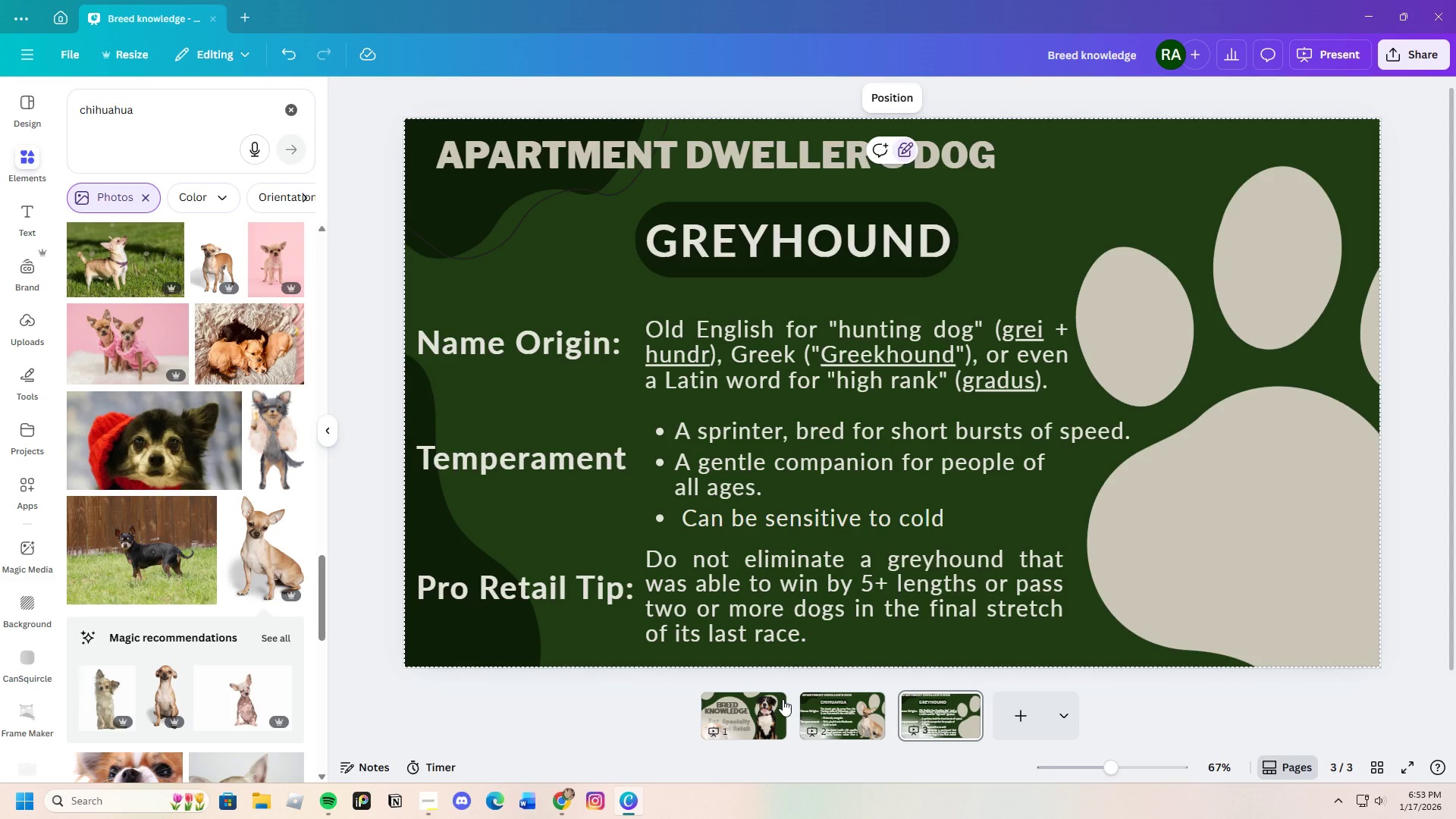 
left_click([840, 711])
 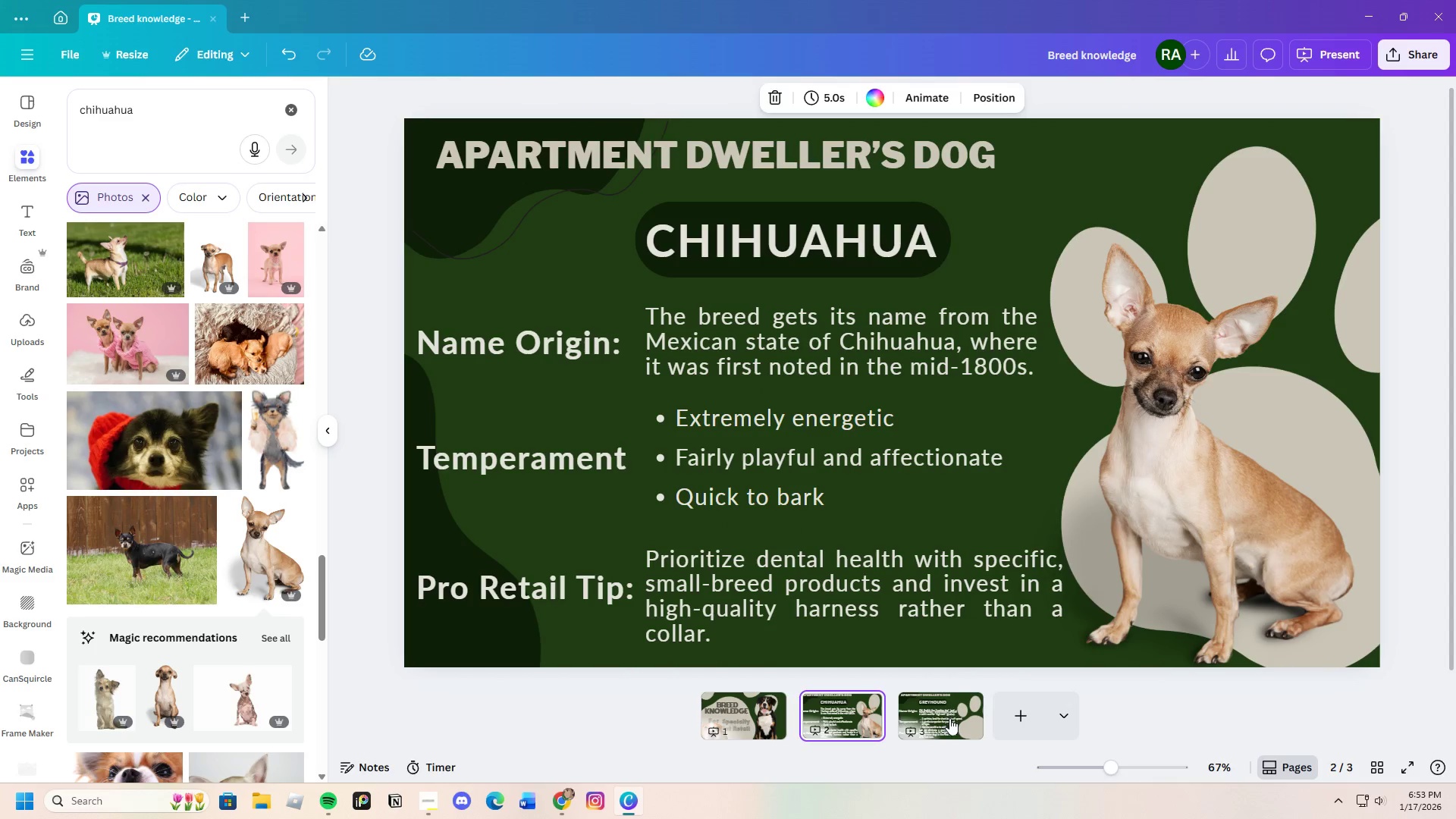 
left_click([949, 718])
 